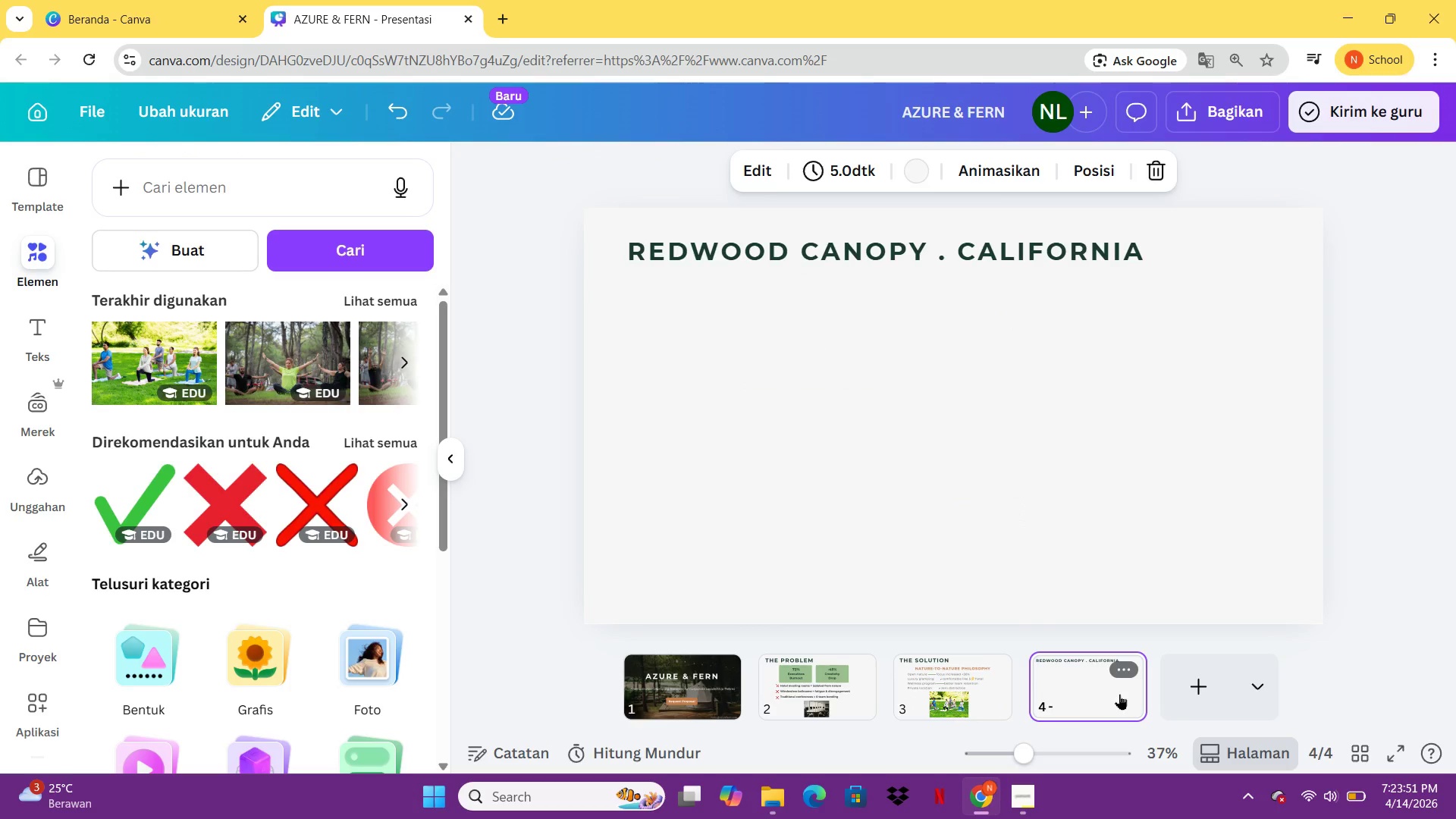 
key(V)
 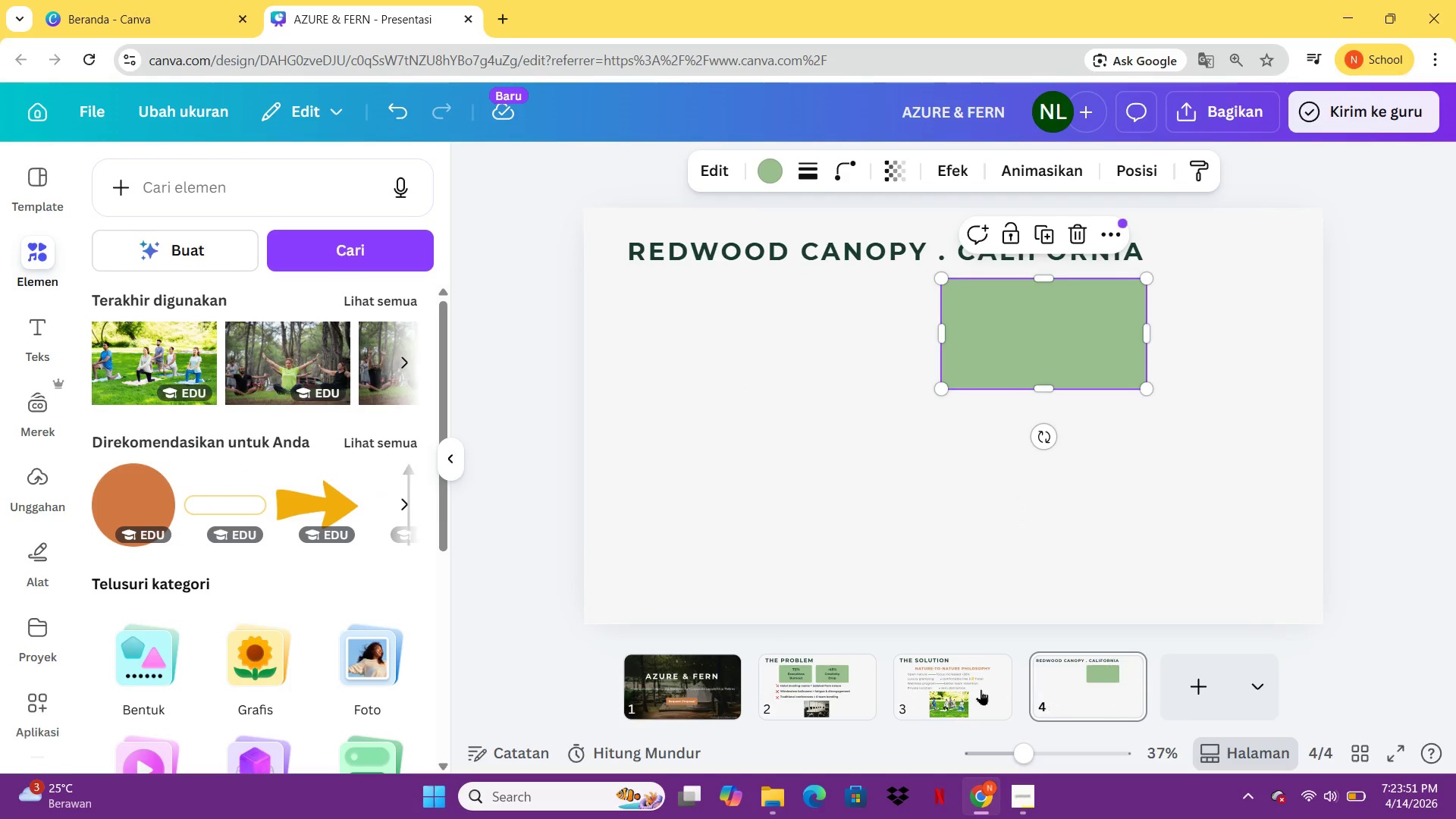 
left_click([964, 689])
 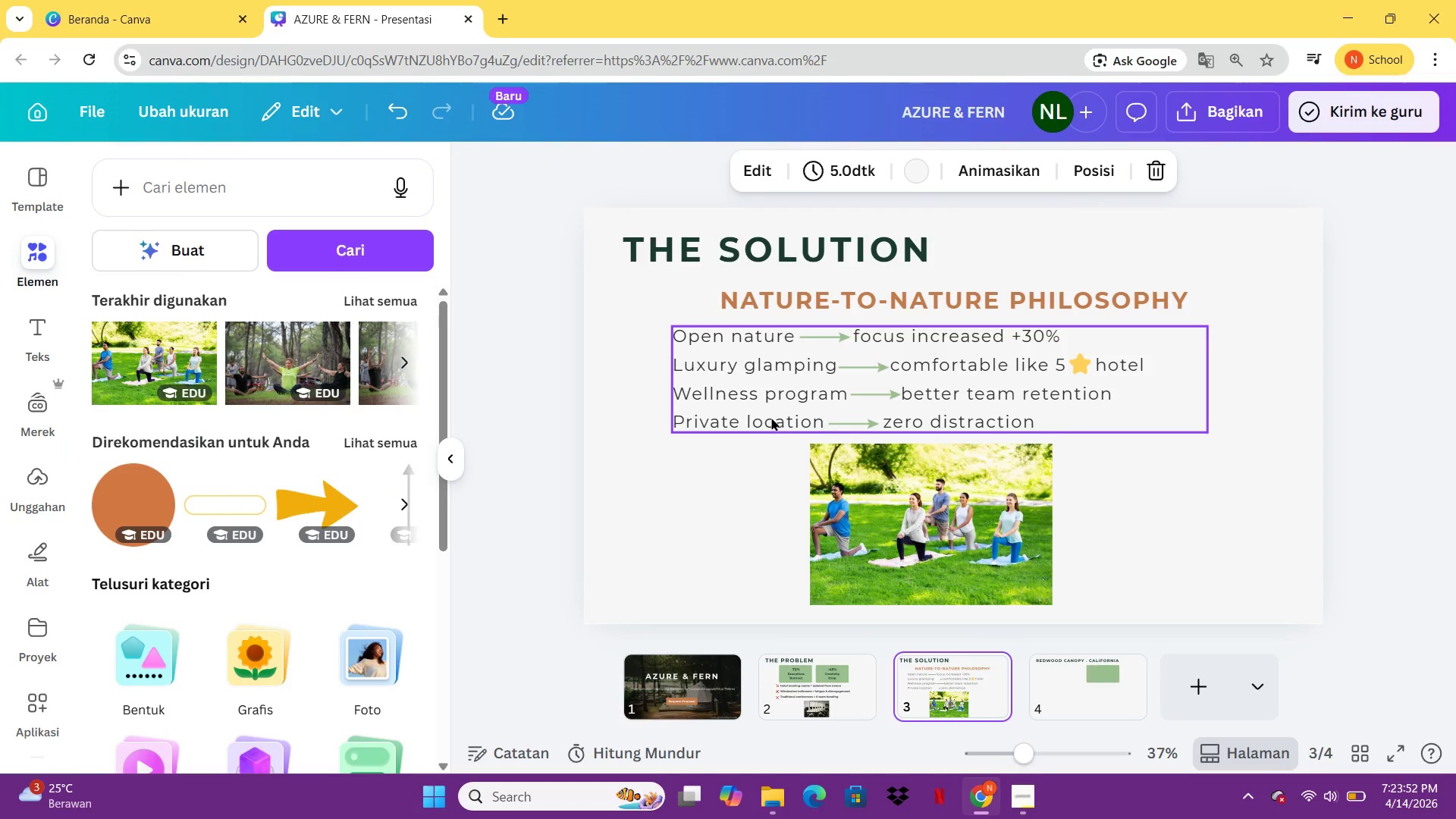 
left_click([771, 417])
 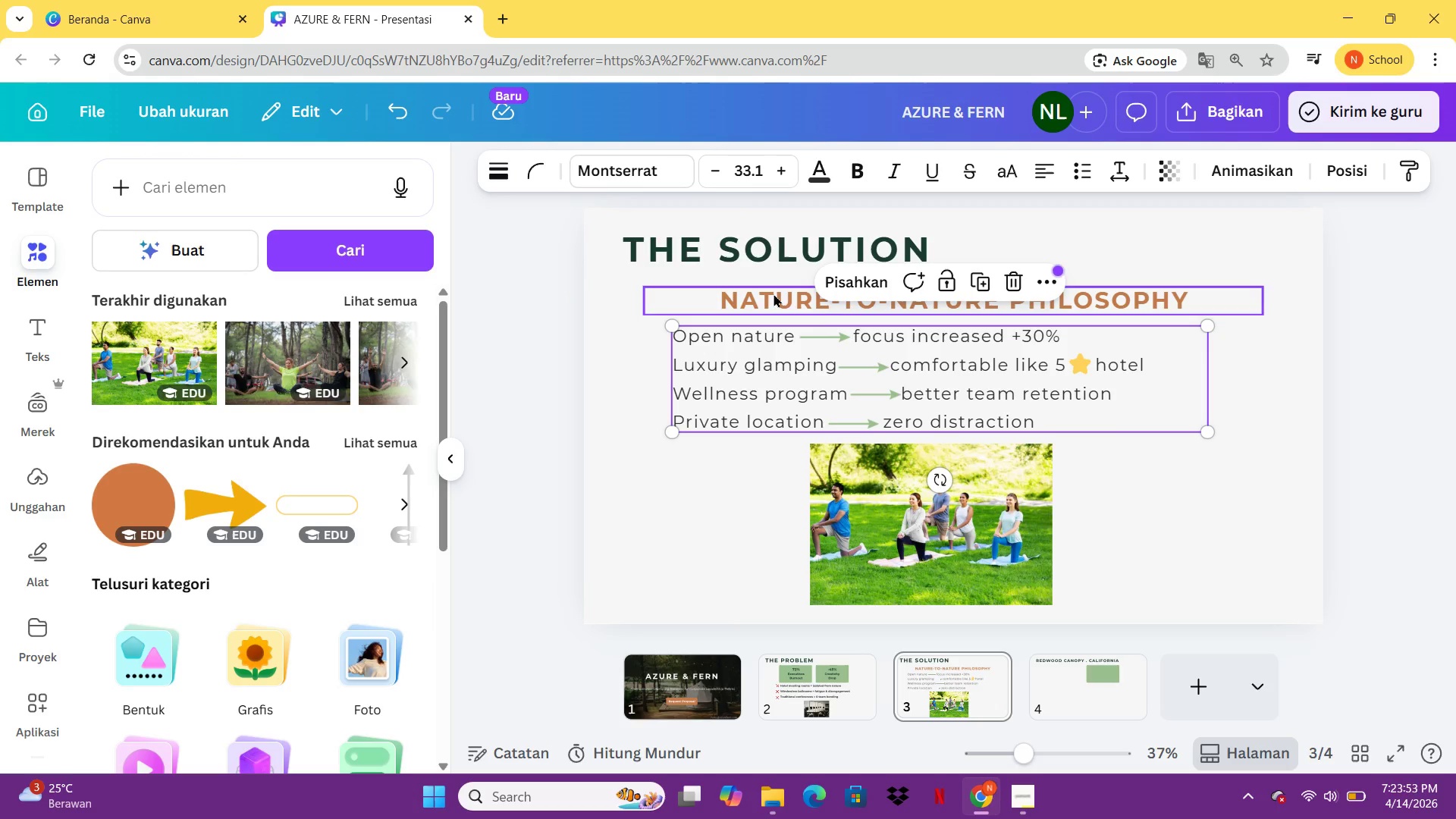 
left_click([774, 293])
 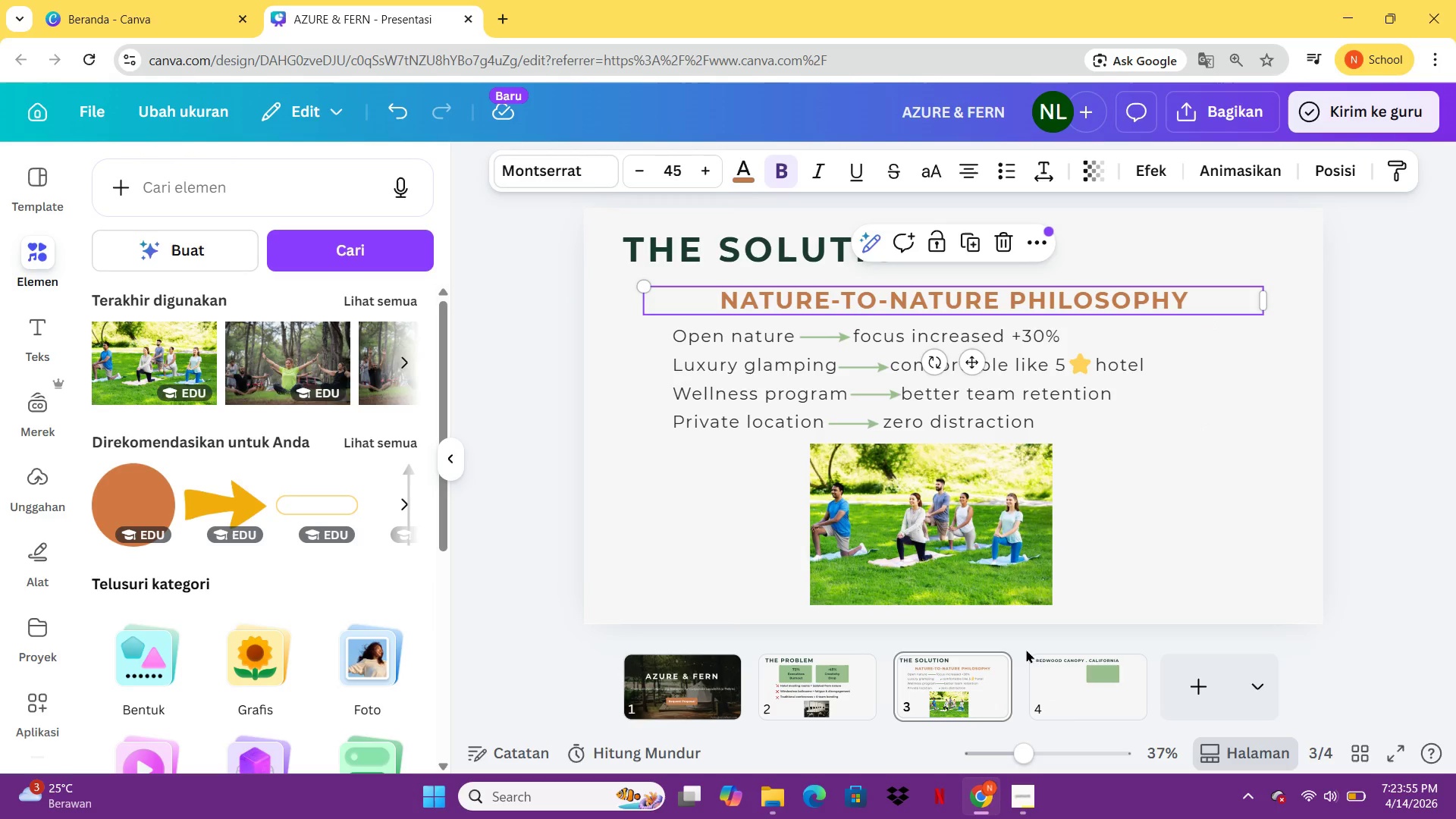 
left_click([1042, 661])
 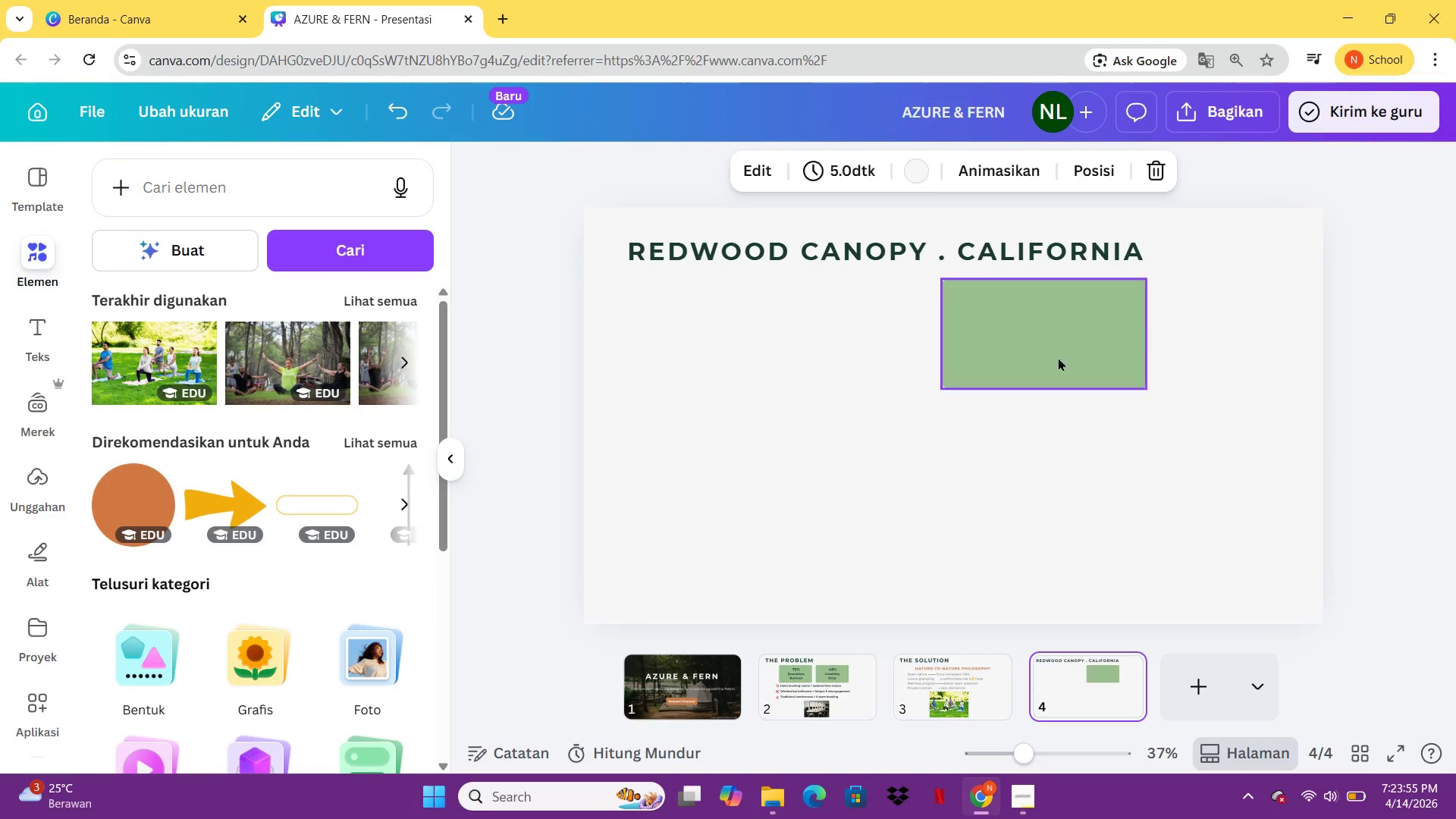 
left_click_drag(start_coordinate=[1054, 337], to_coordinate=[780, 339])
 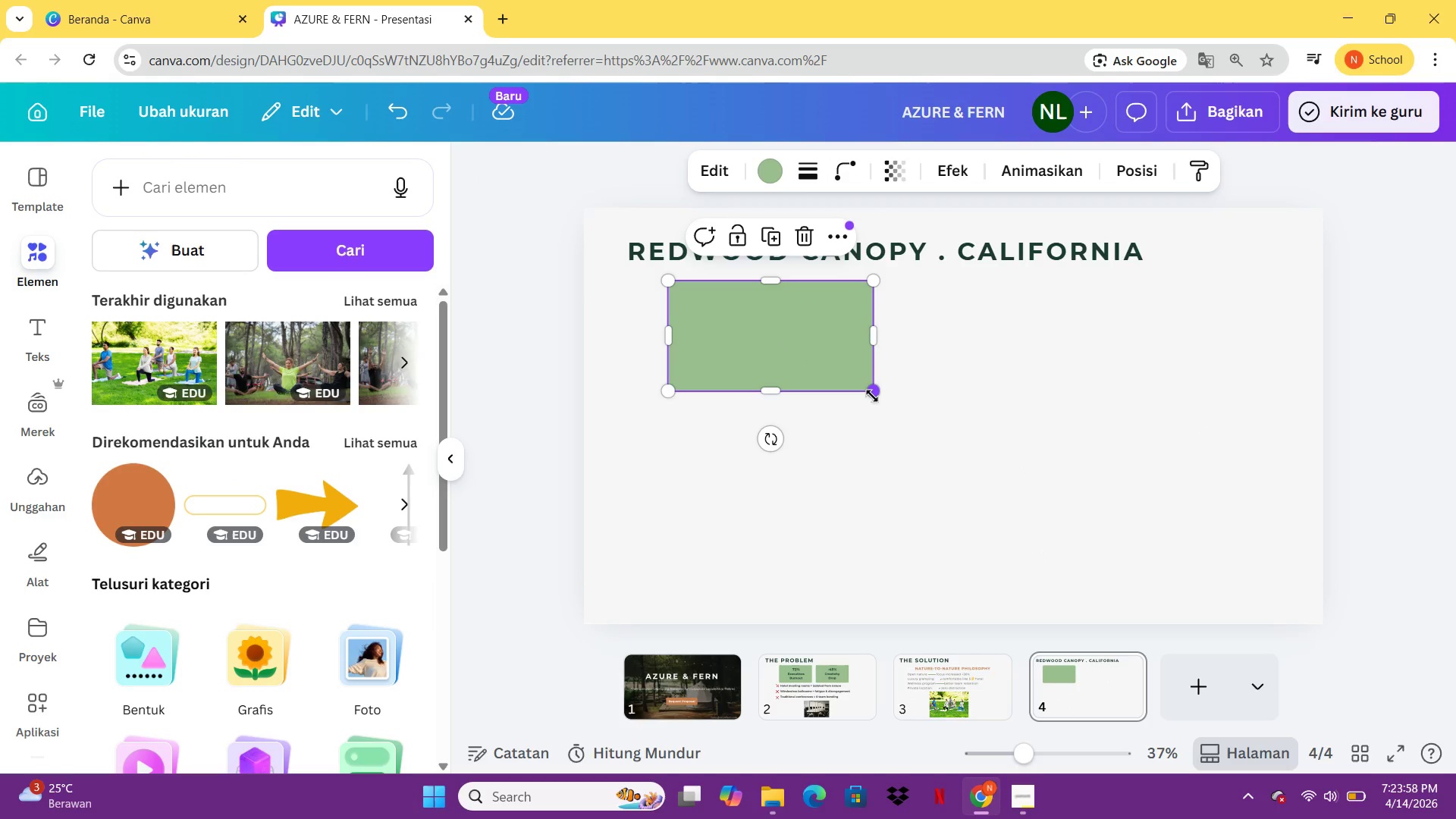 
left_click_drag(start_coordinate=[872, 396], to_coordinate=[948, 560])
 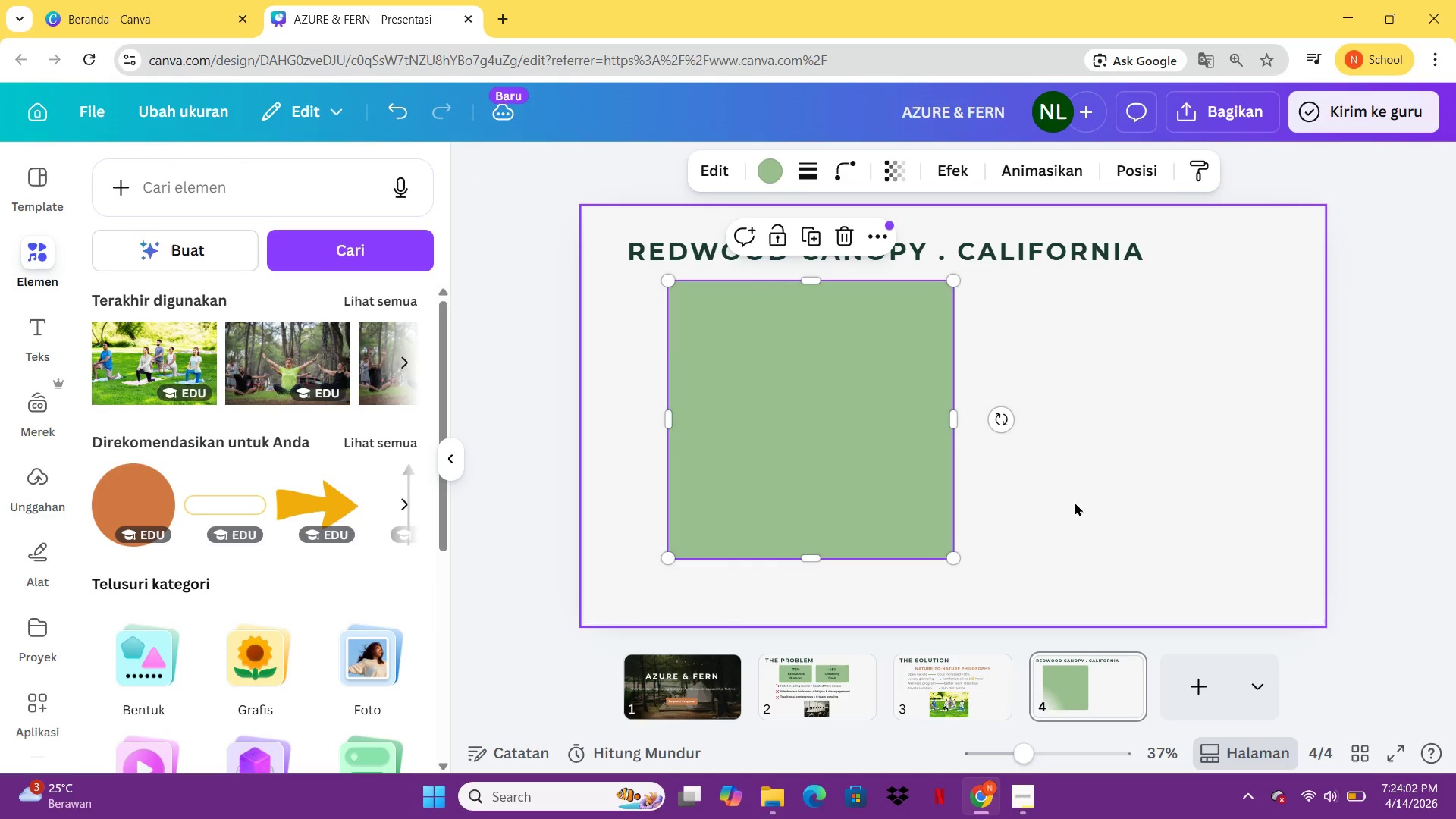 
key(Control+C)
 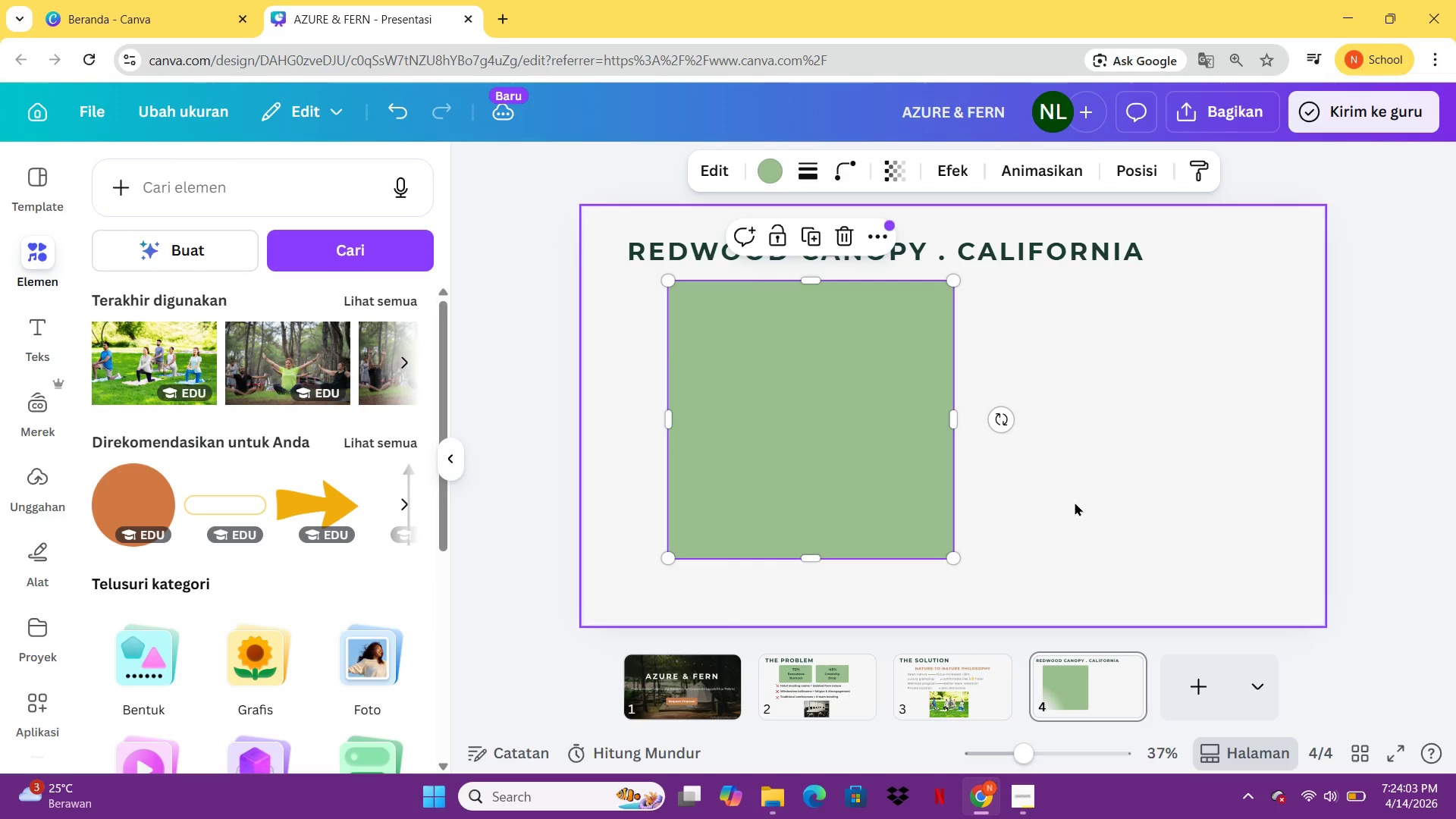 
key(Control+V)
 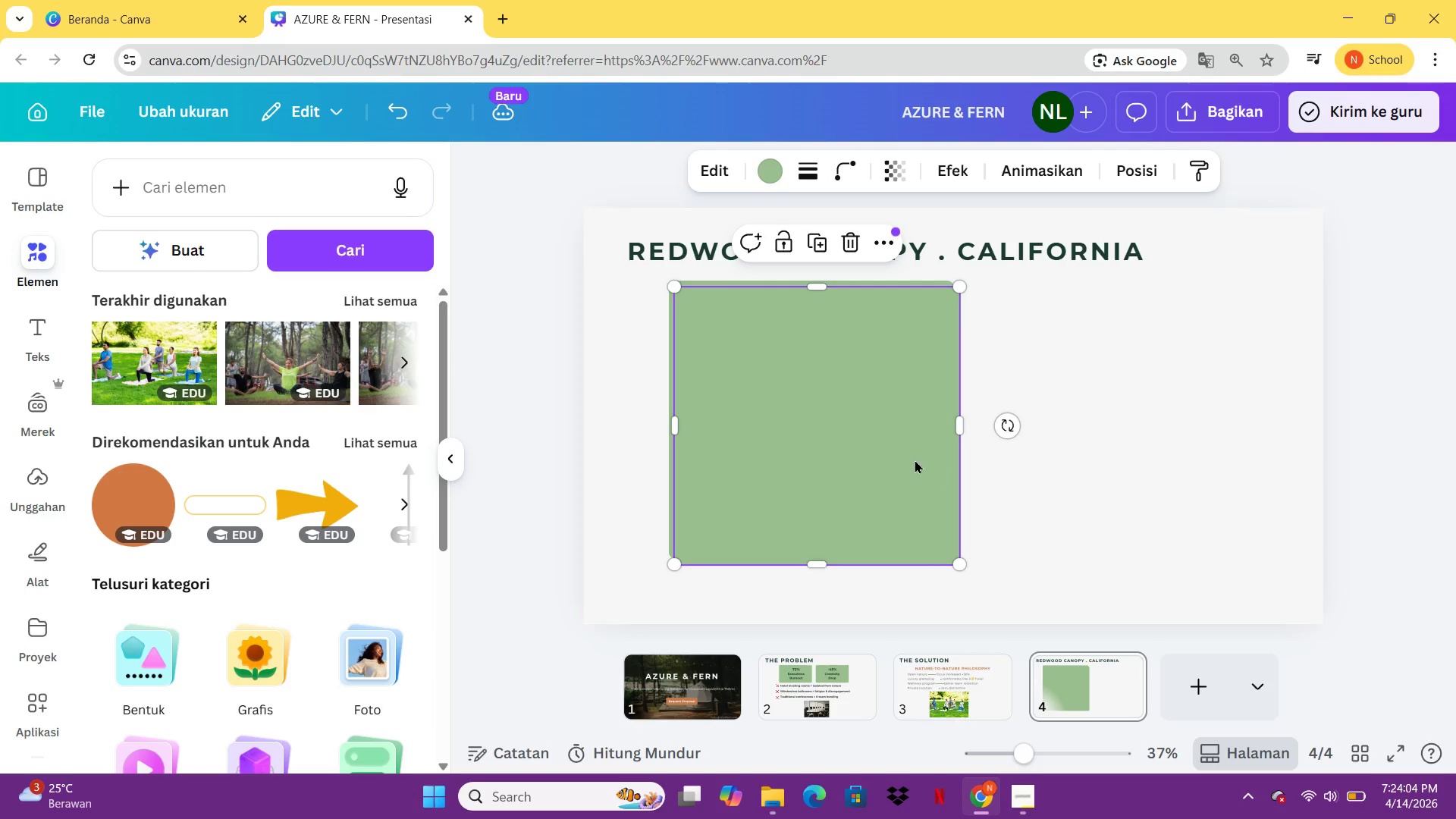 
left_click_drag(start_coordinate=[883, 457], to_coordinate=[1173, 451])
 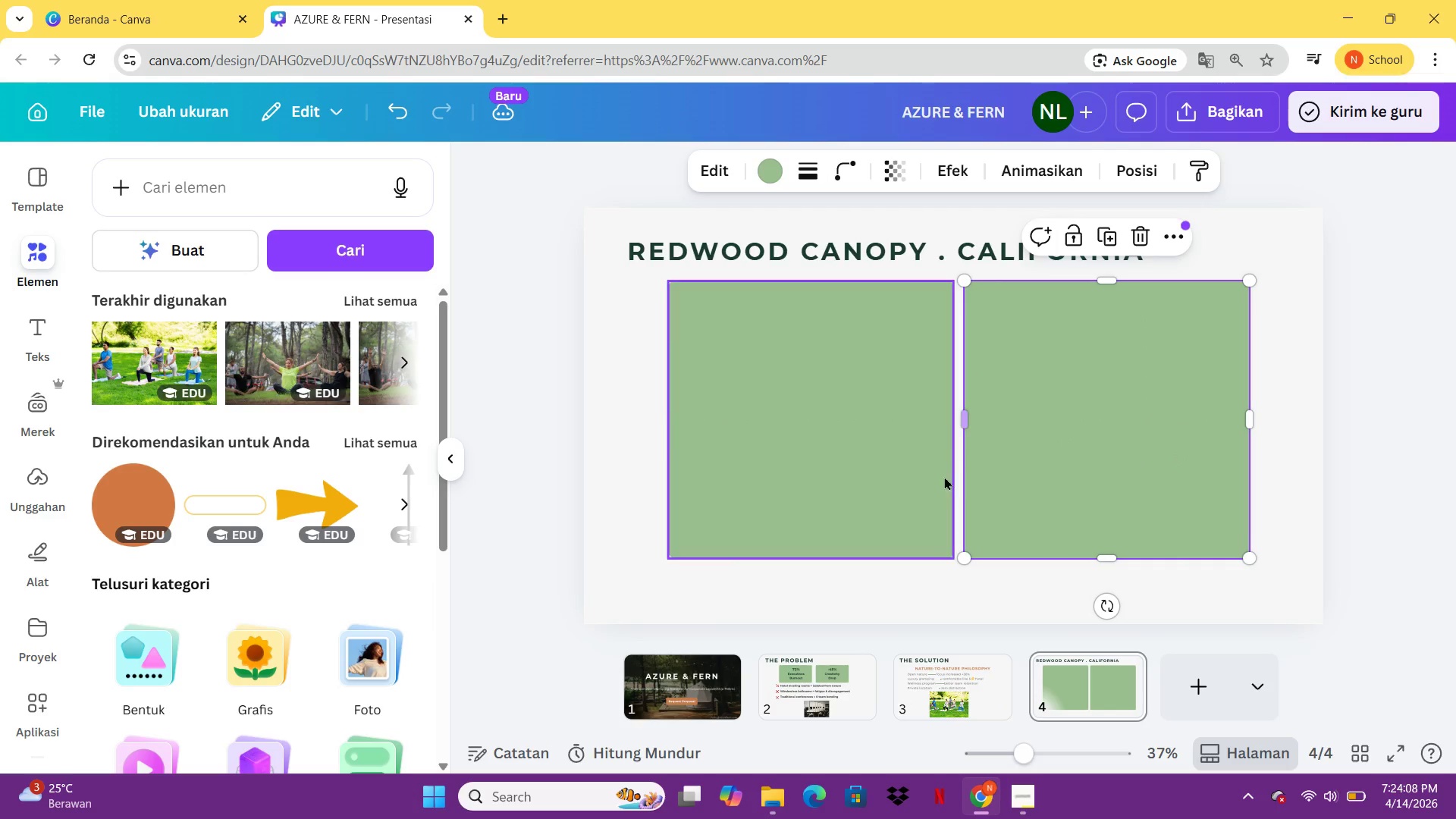 
left_click_drag(start_coordinate=[923, 476], to_coordinate=[916, 476])
 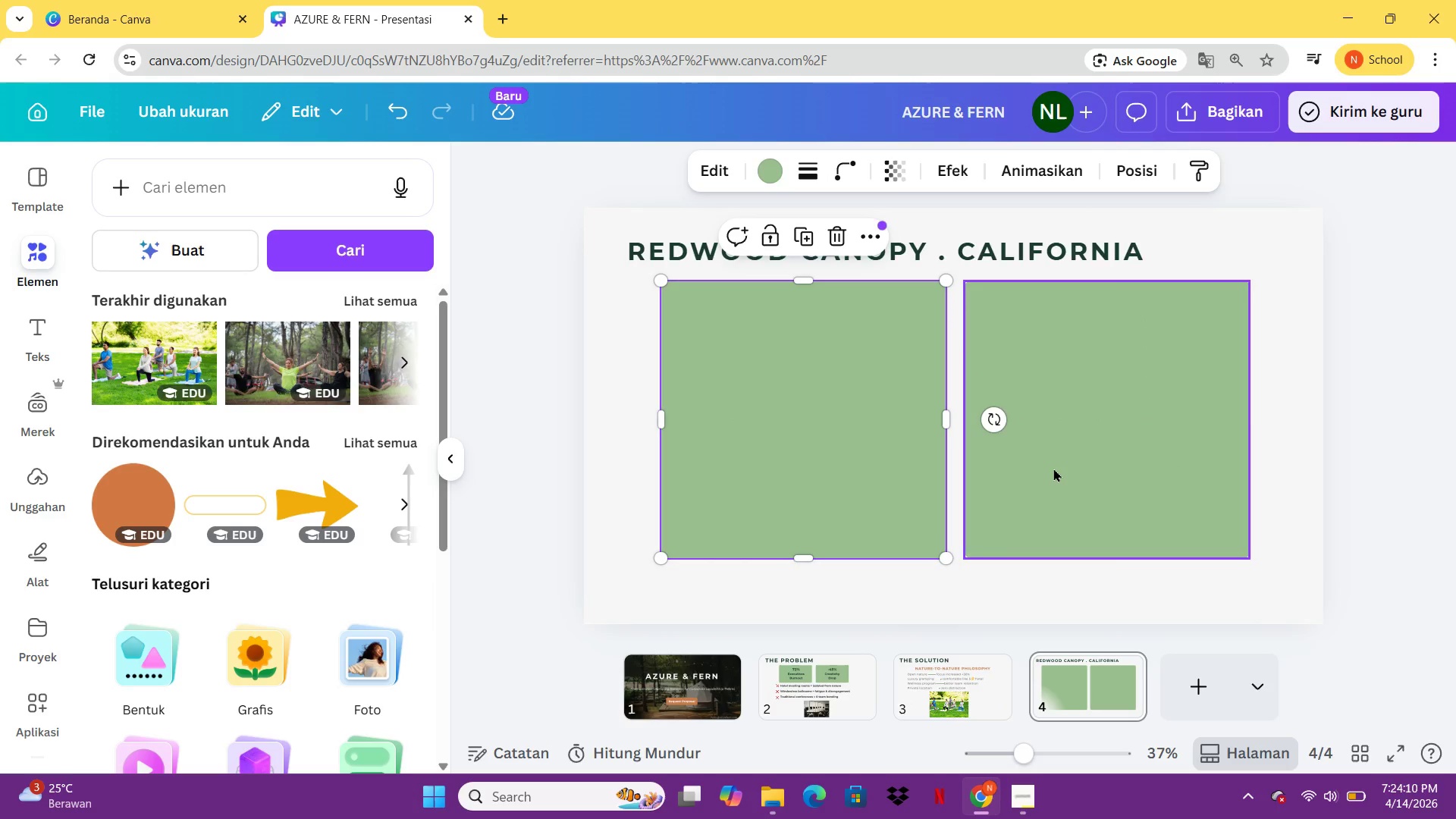 
left_click([1053, 468])
 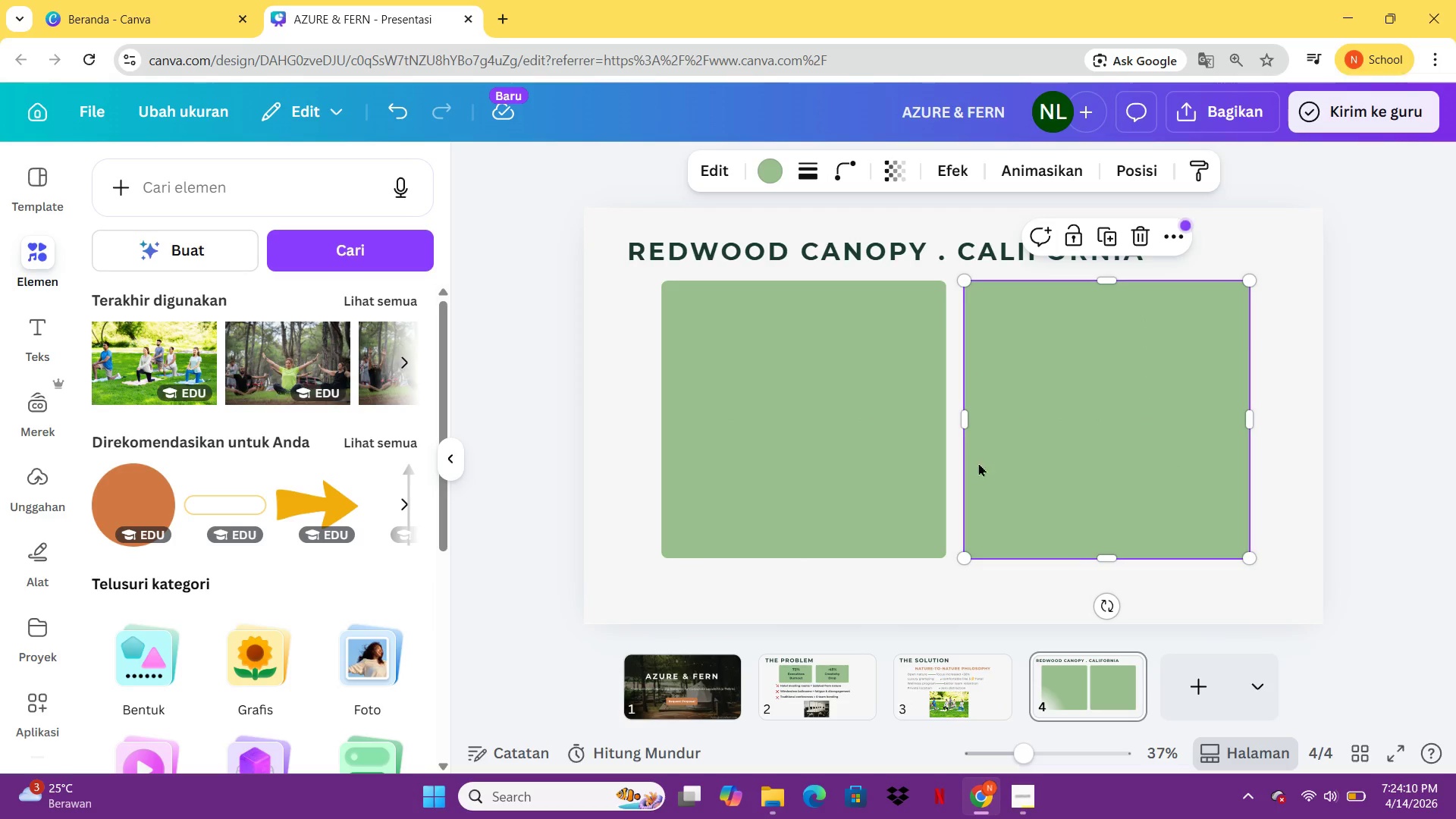 
left_click([861, 463])
 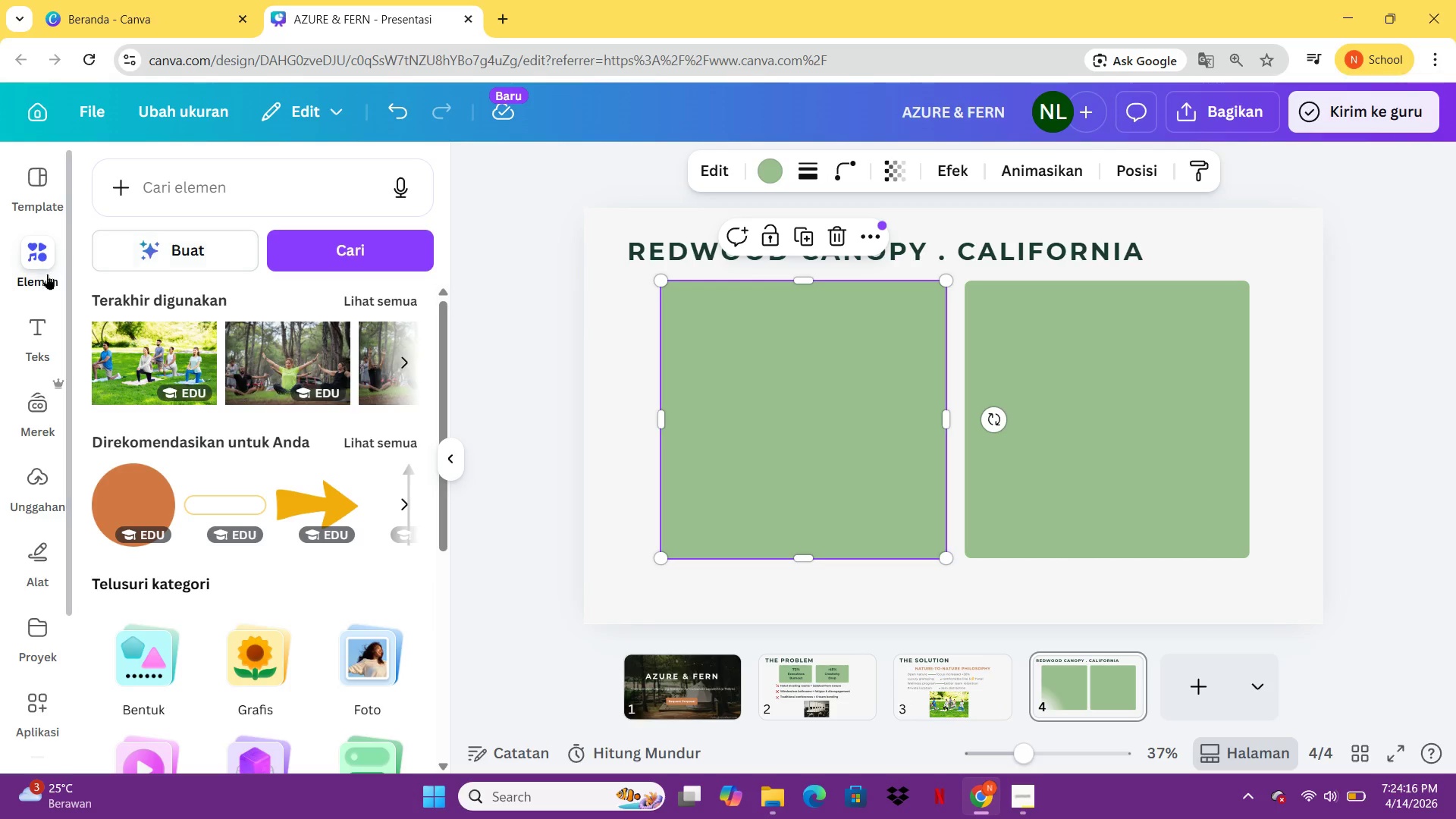 
wait(6.8)
 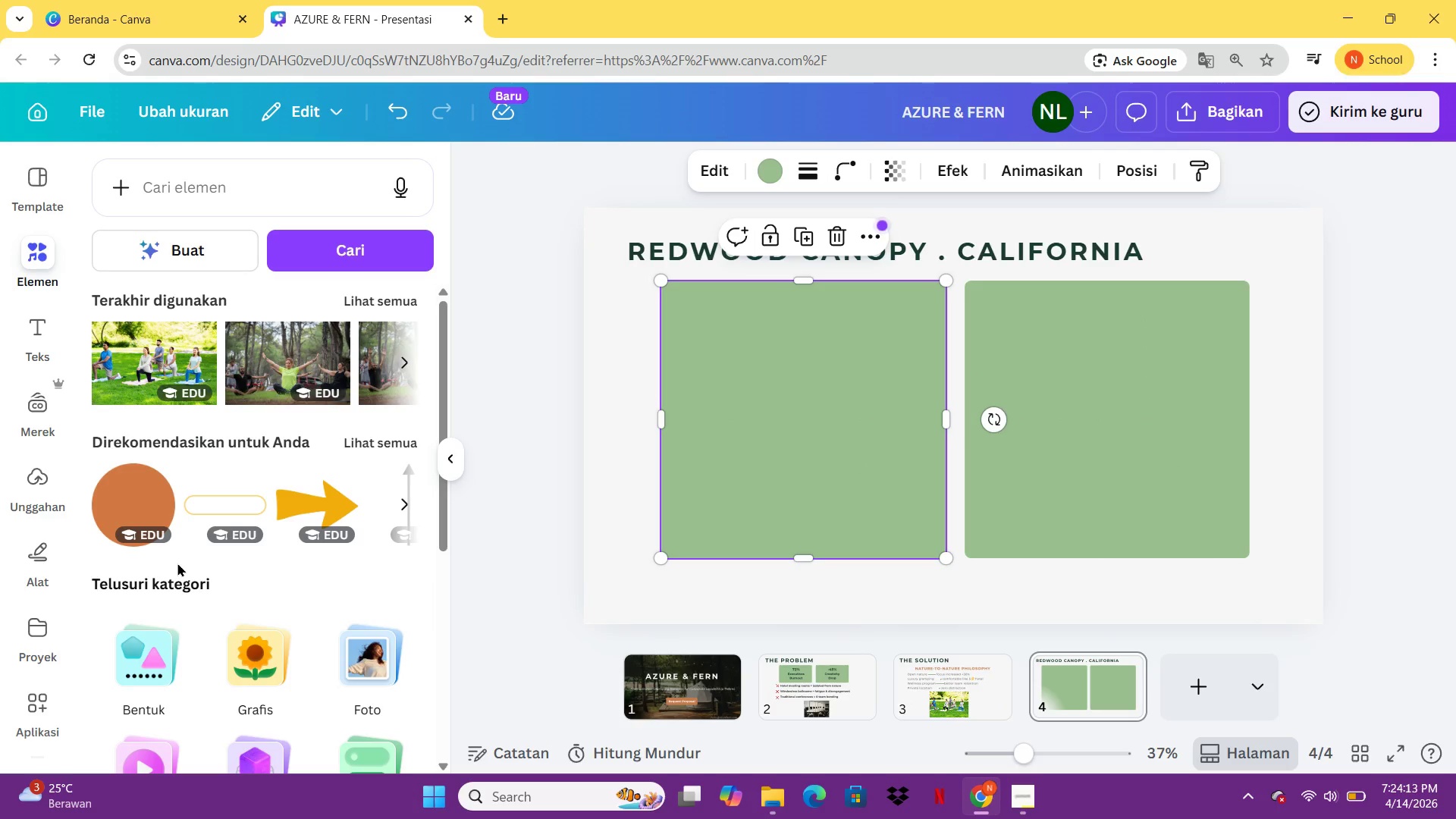 
left_click([270, 168])
 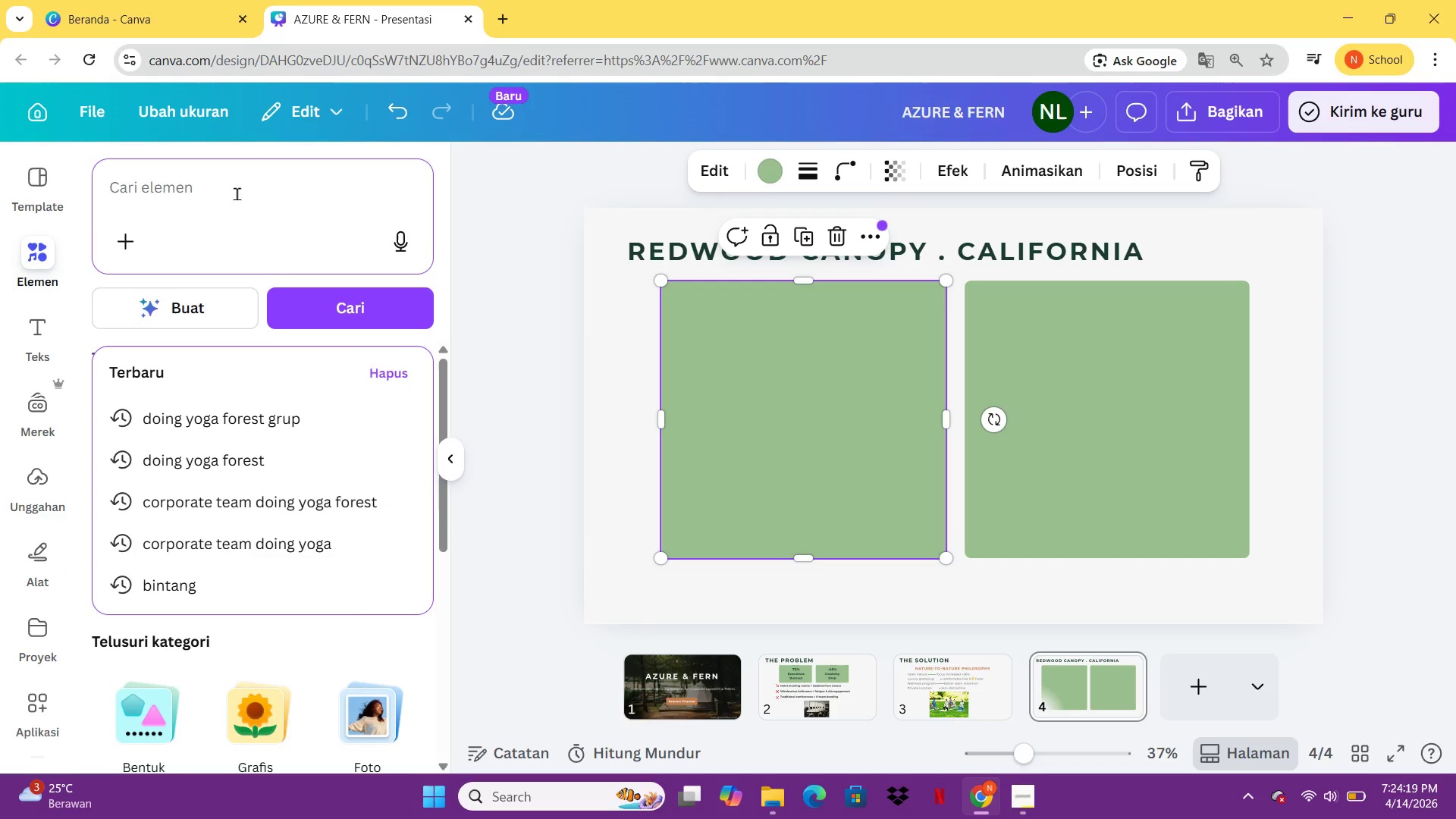 
type(LUXURY TENT FOREST)
 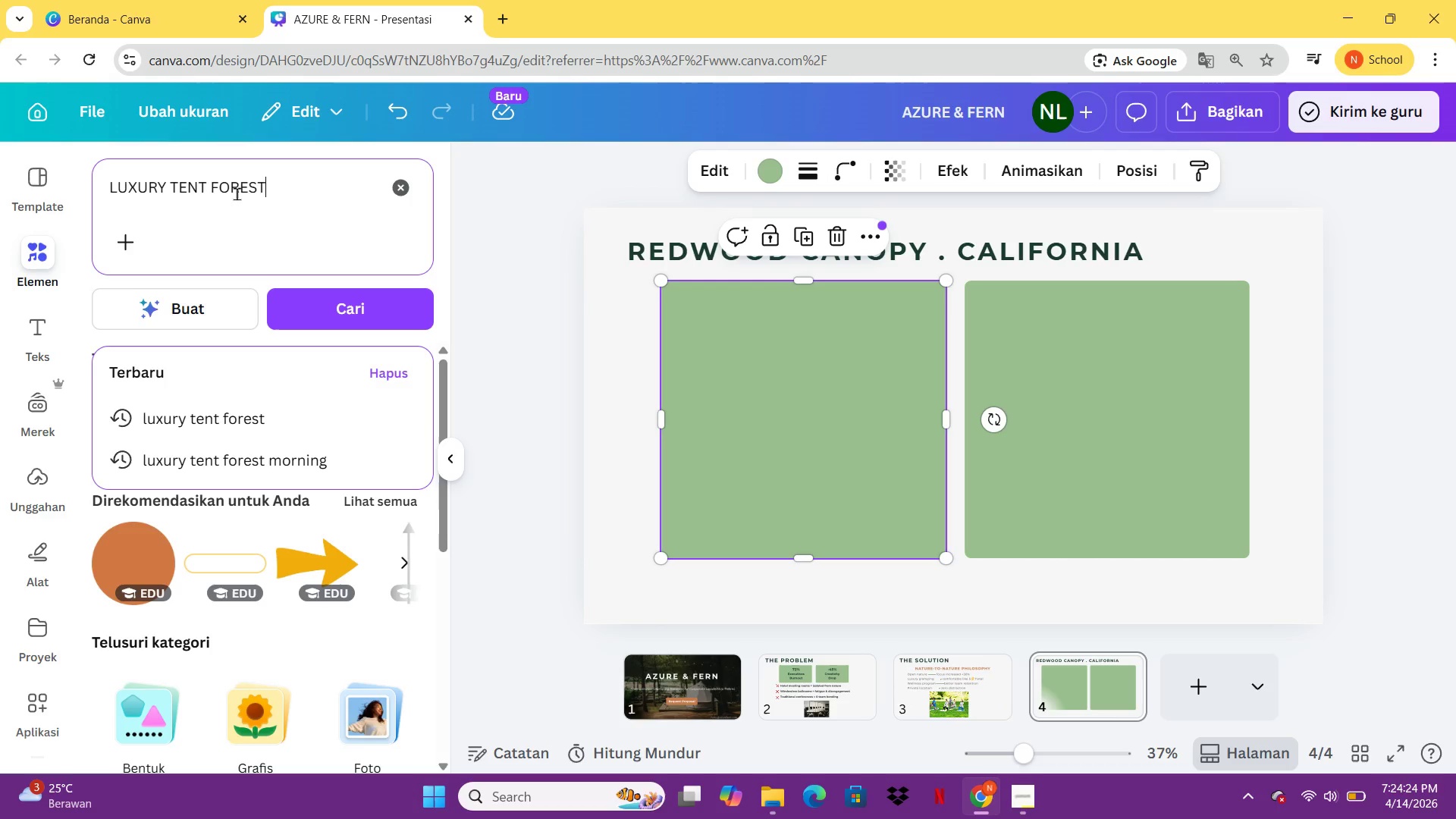 
key(Enter)
 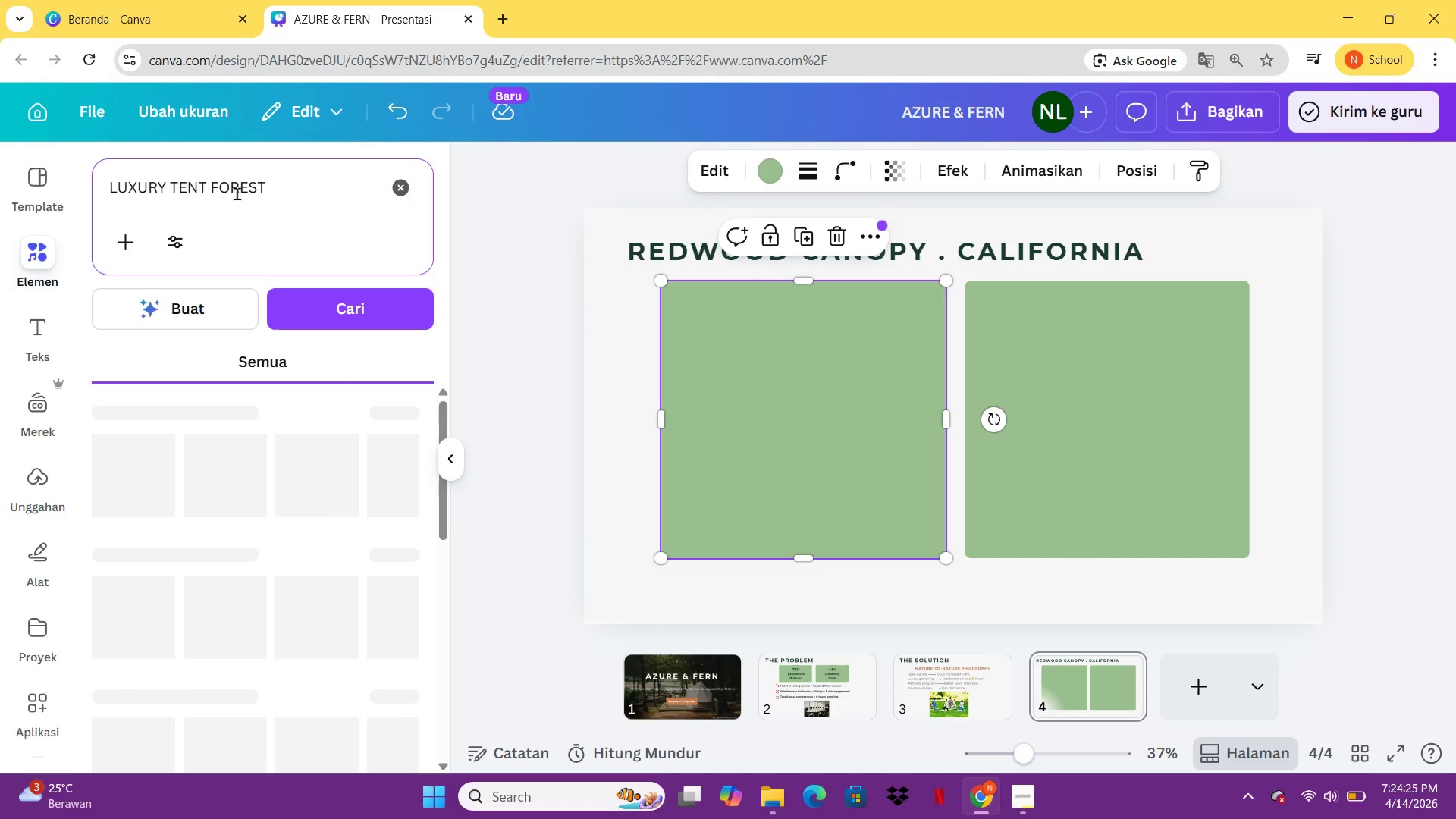 
mouse_move([281, 363])
 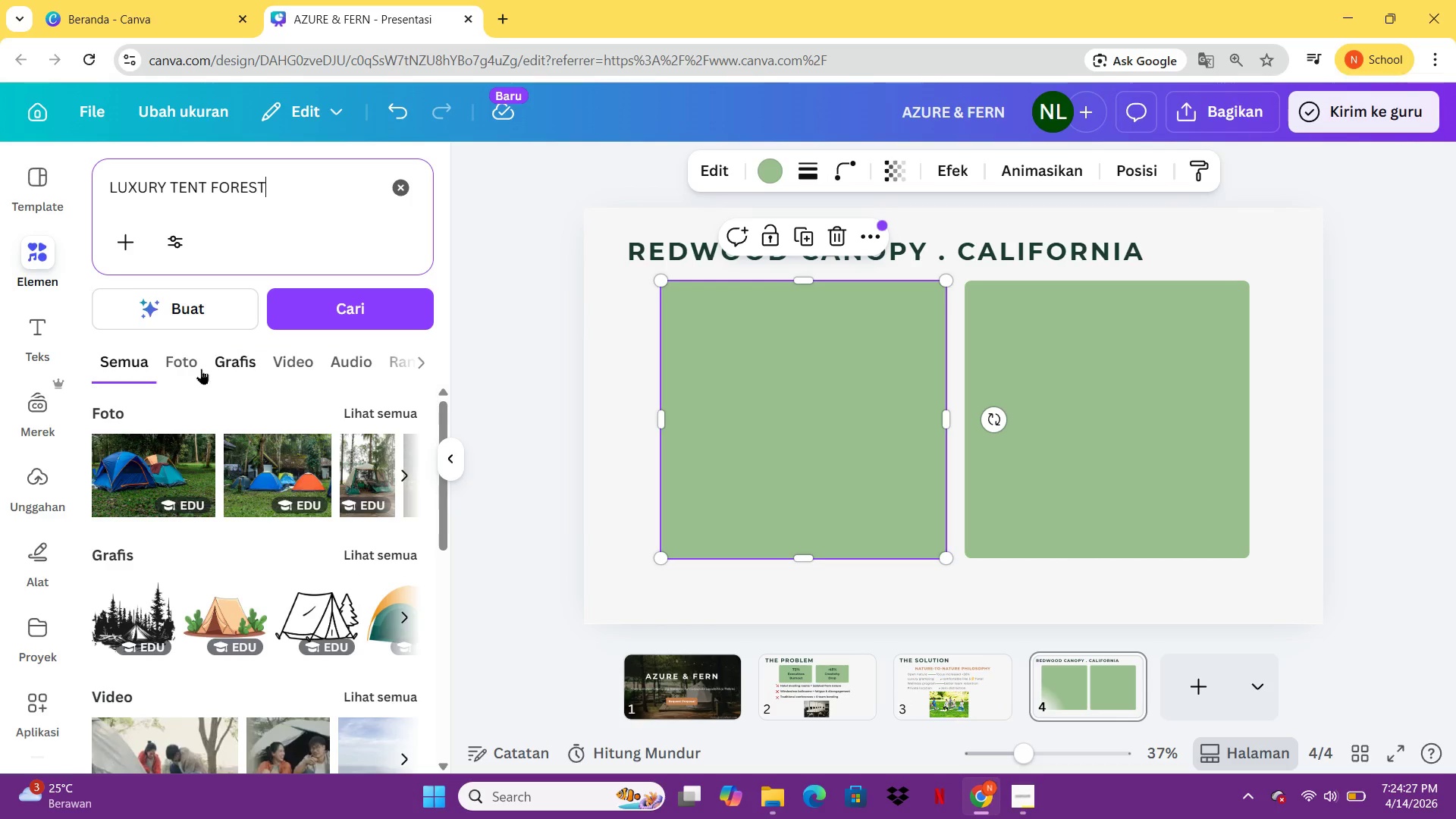 
left_click([199, 366])
 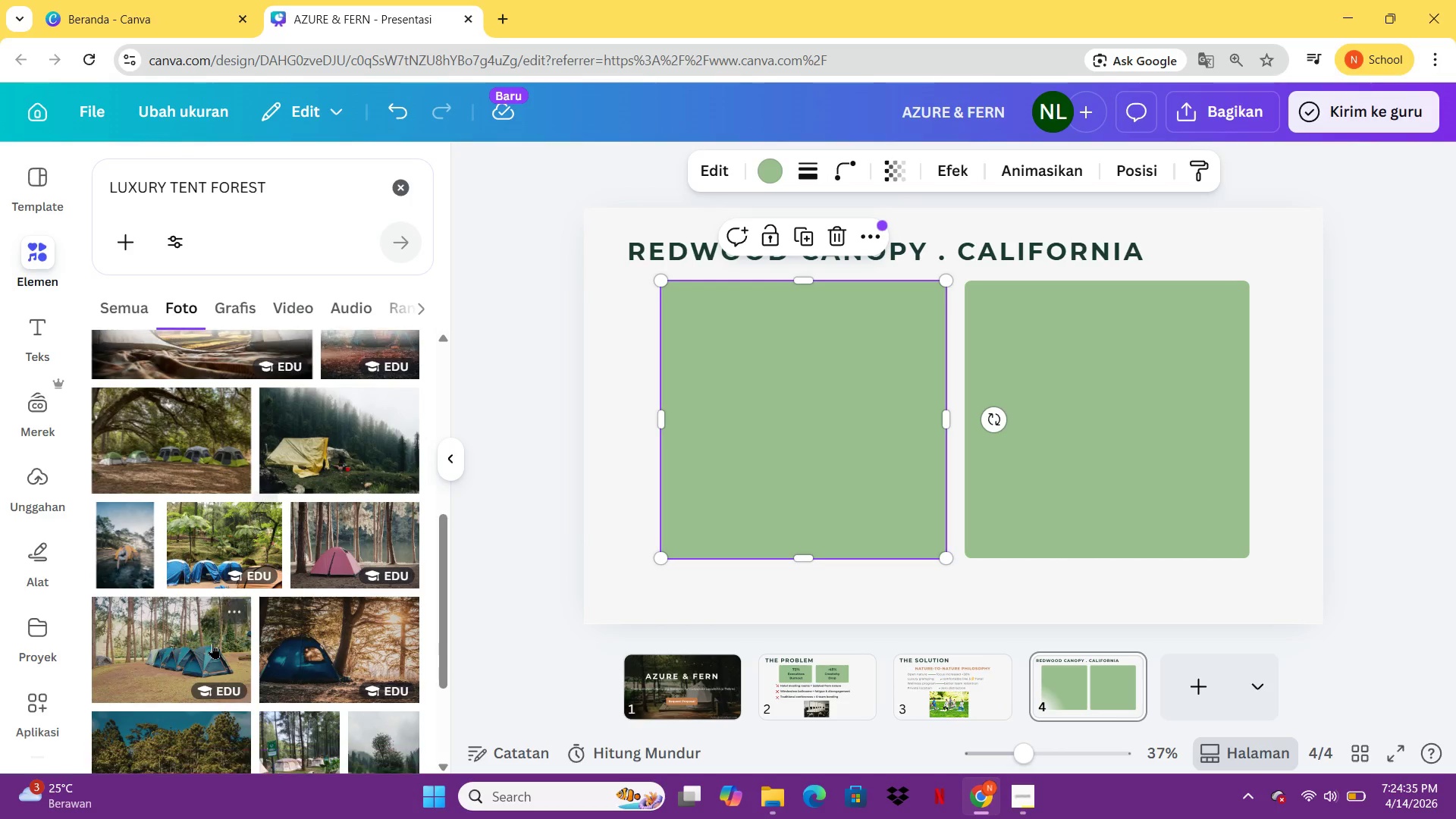 
wait(12.38)
 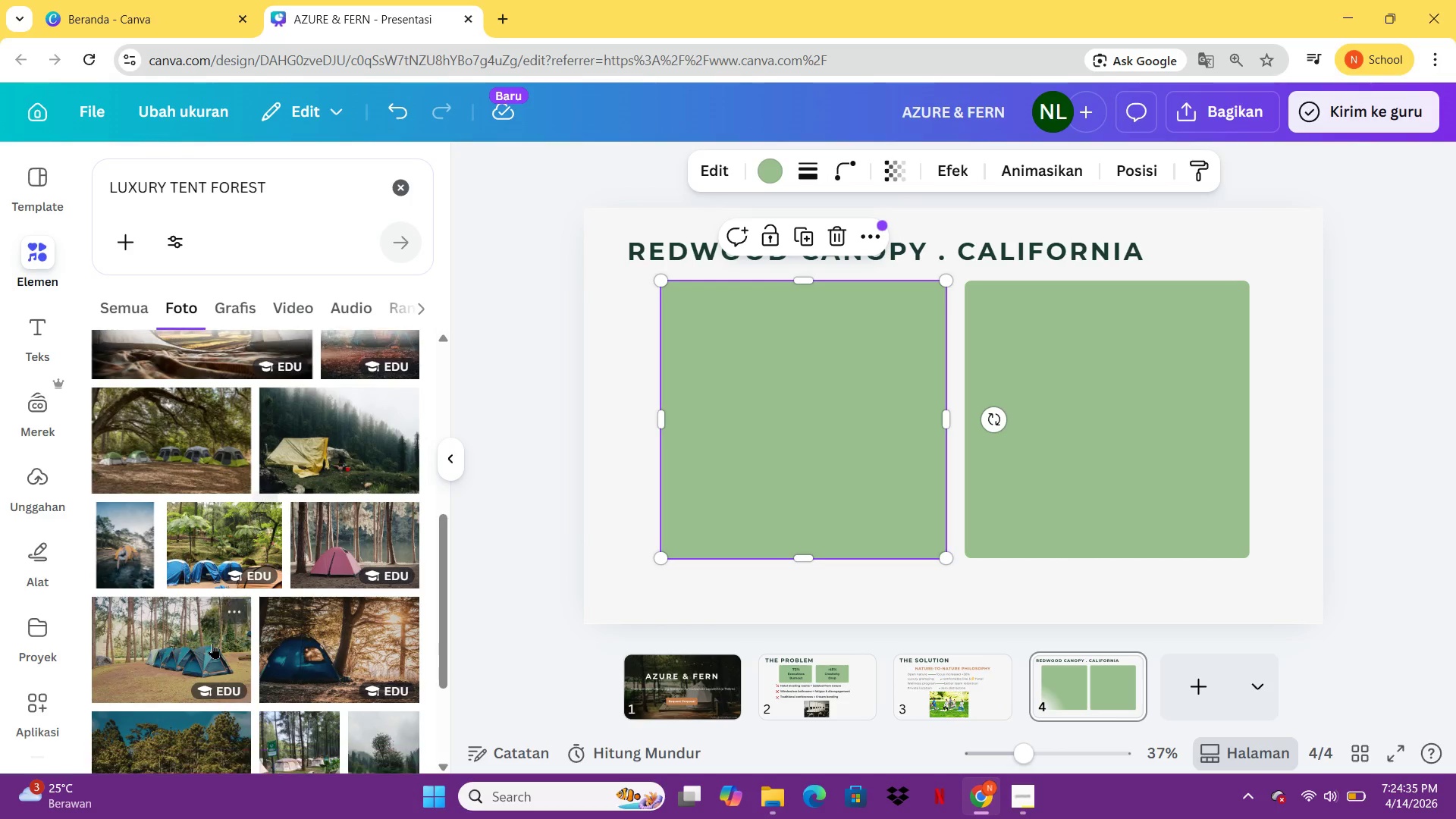 
left_click([513, 20])
 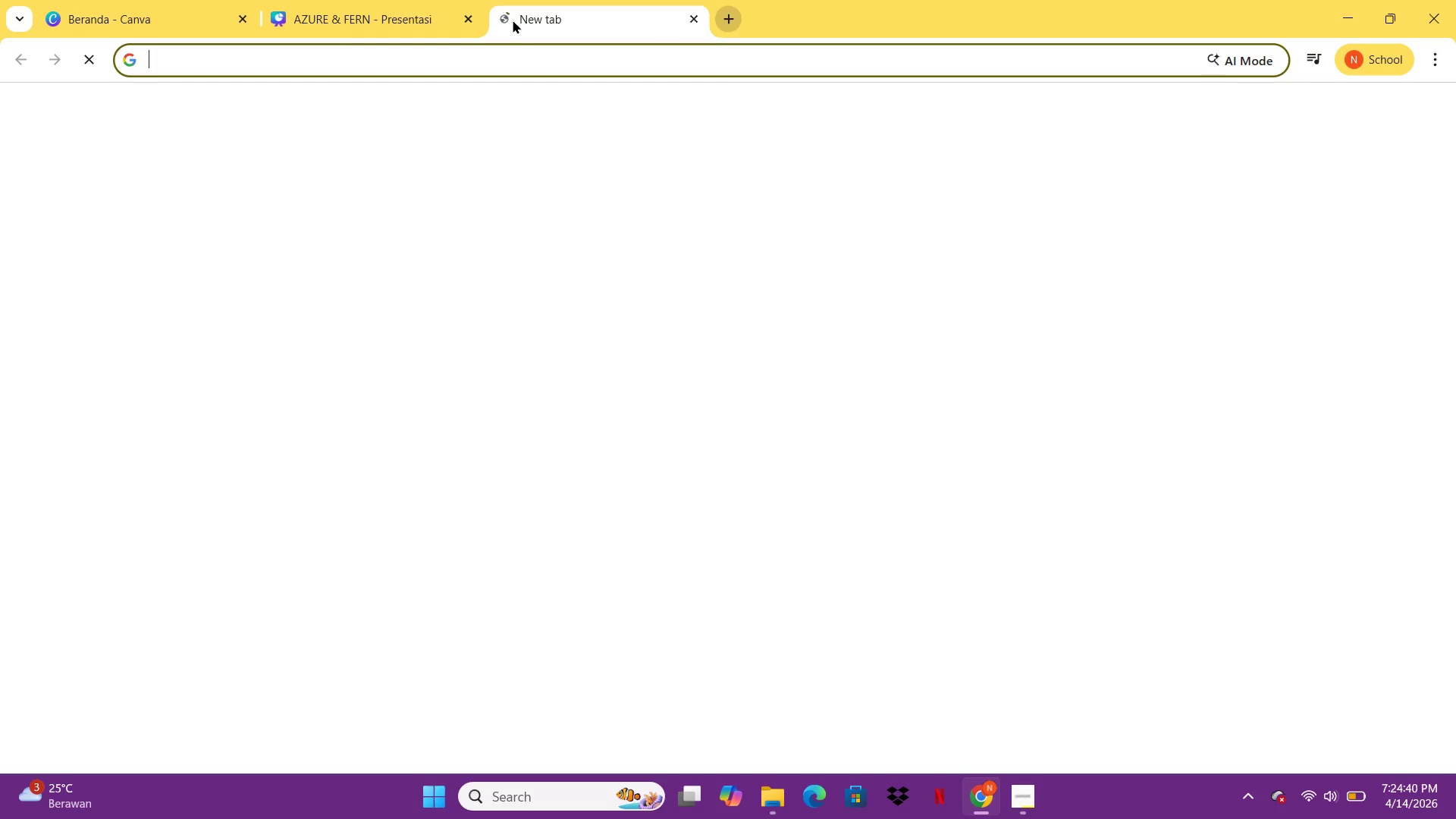 
type(LUXURY TENT FOREST)
 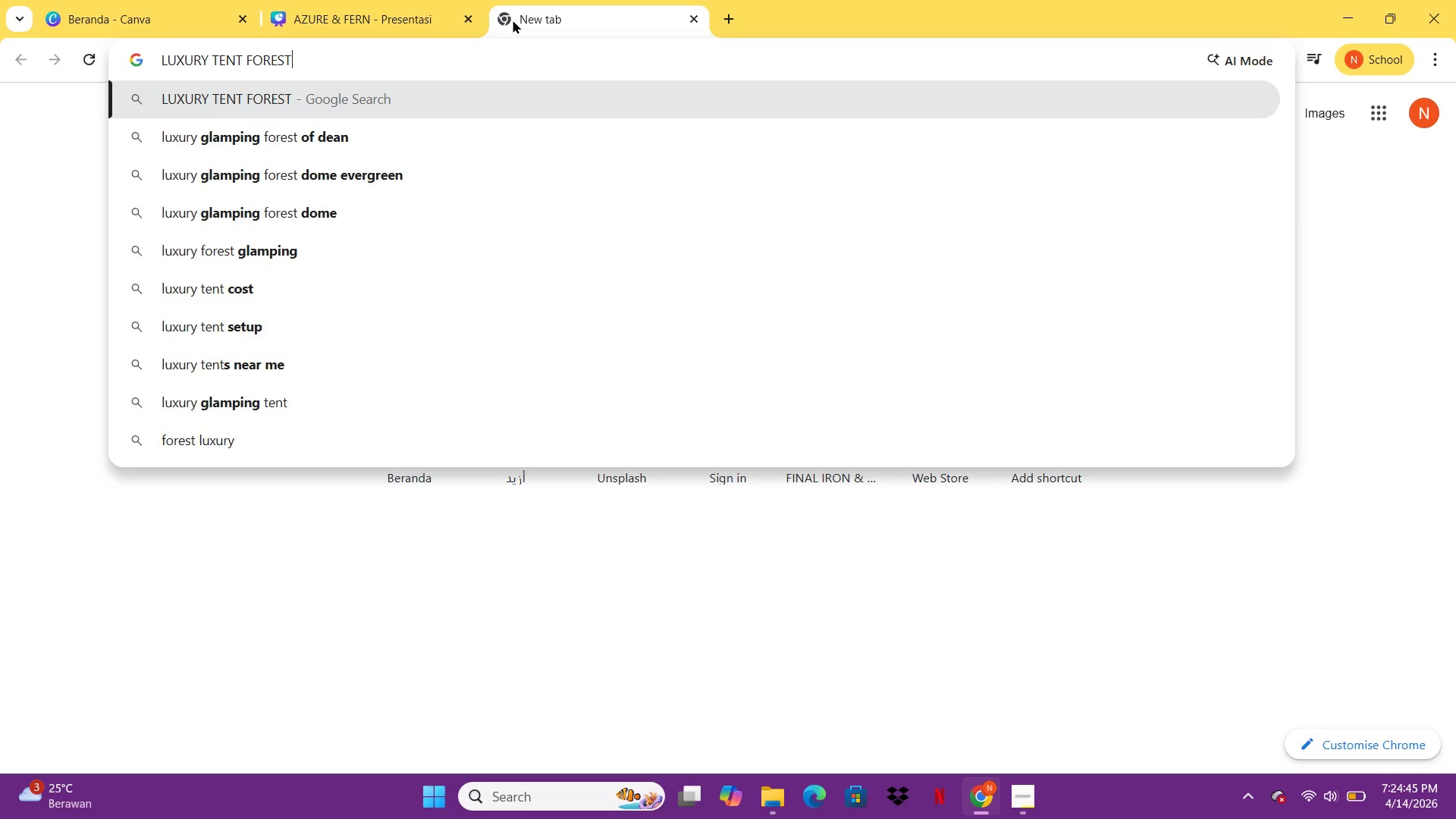 
key(Enter)
 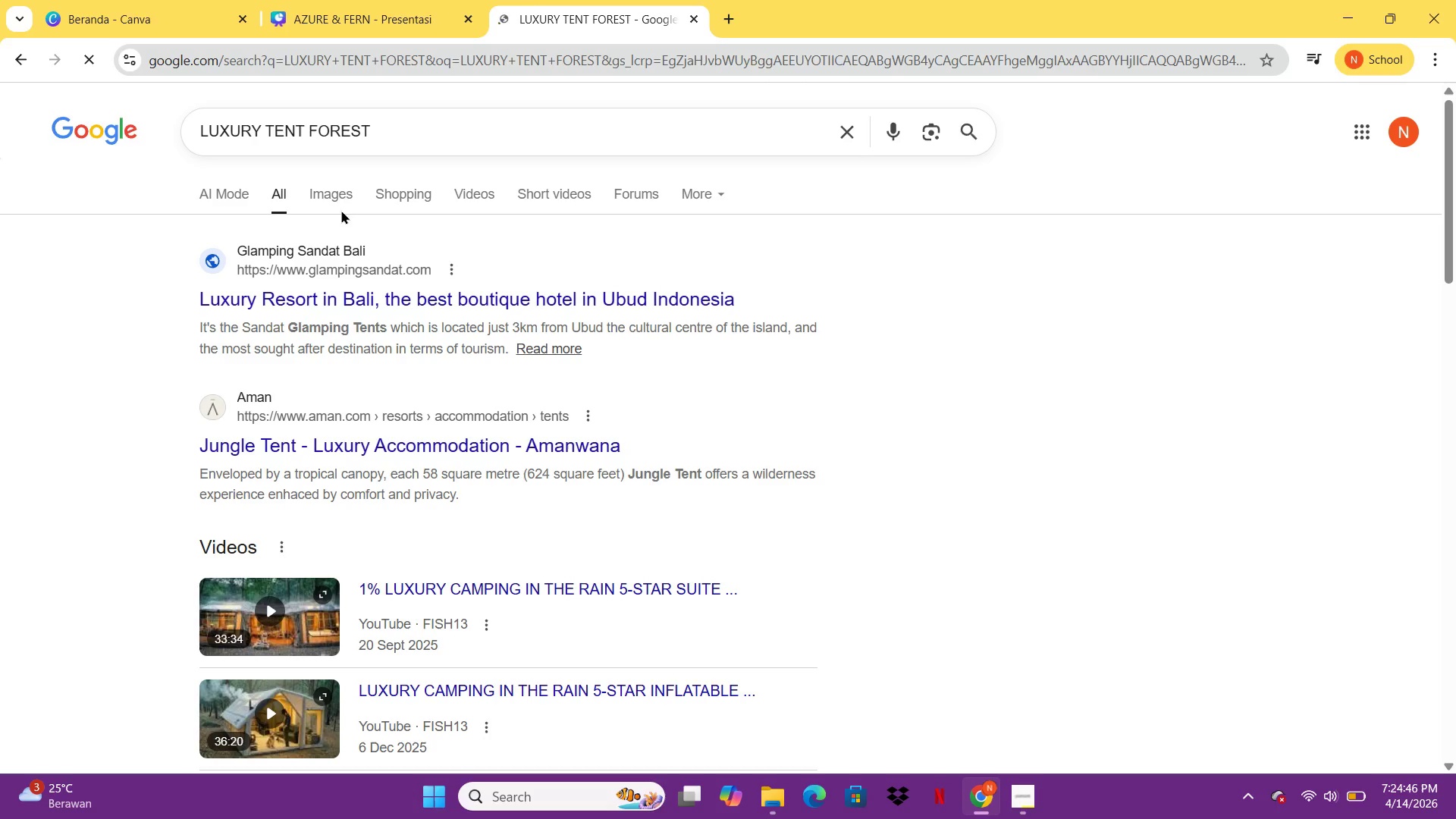 
left_click([336, 194])
 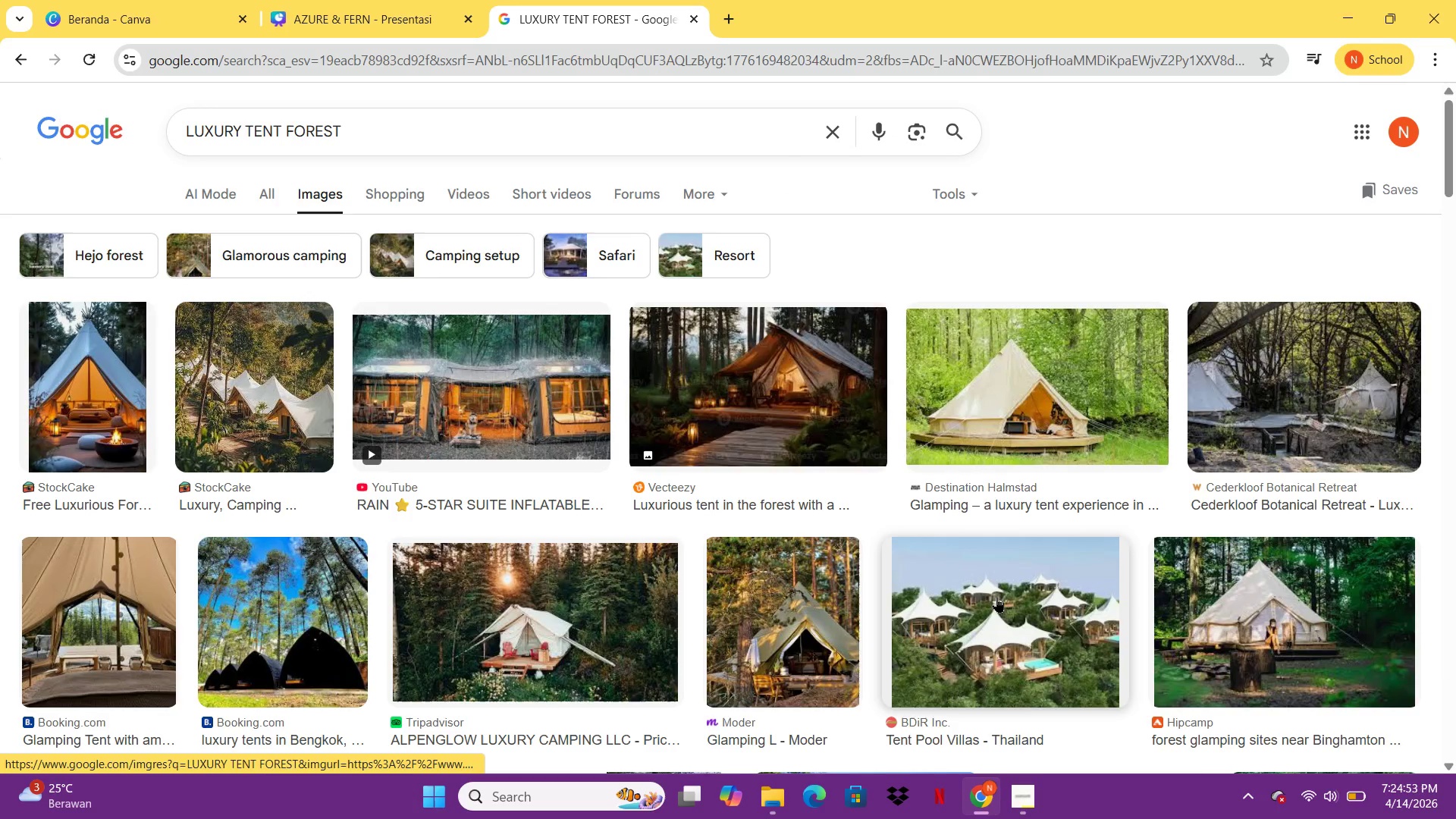 
wait(7.88)
 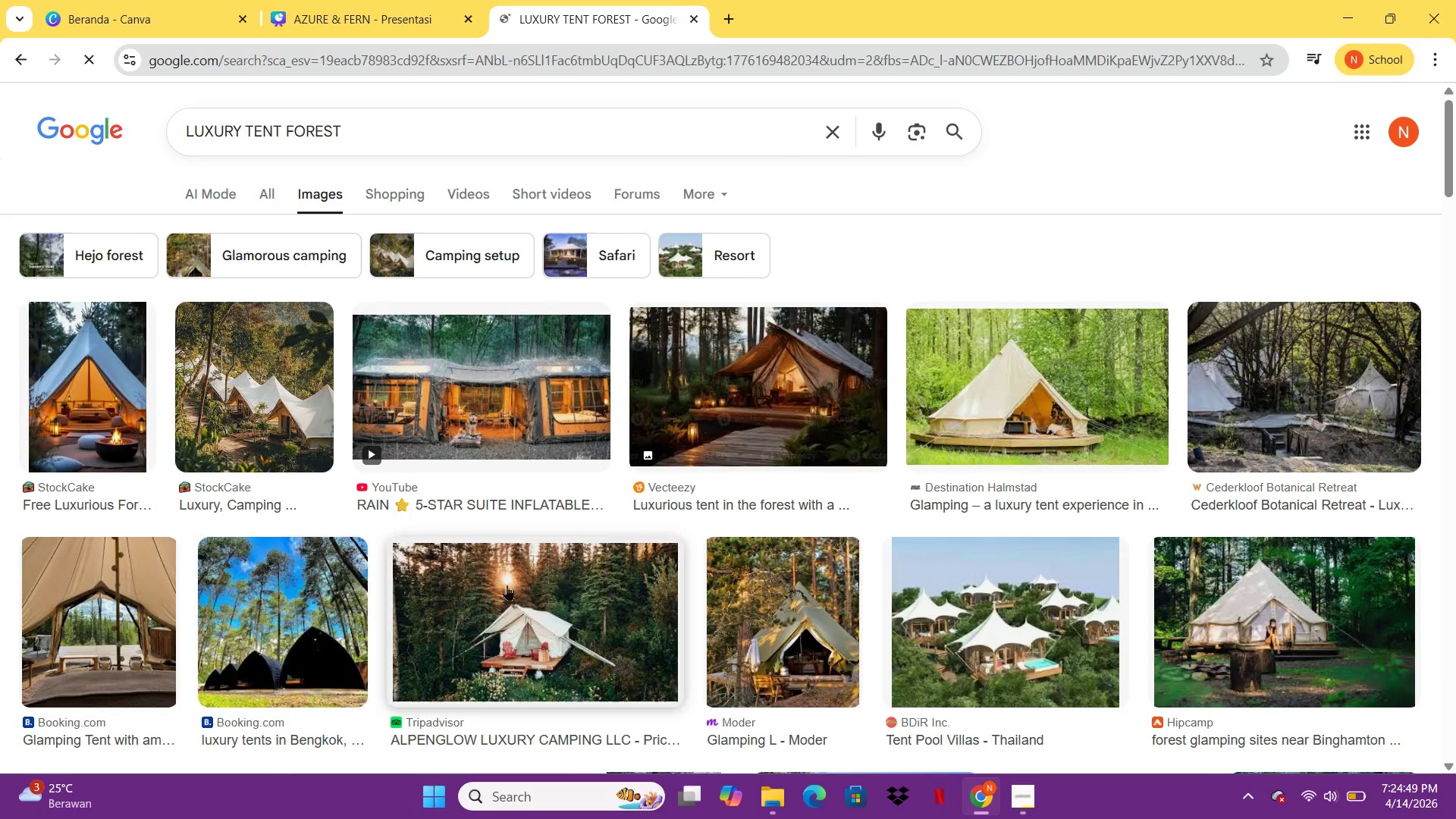 
mouse_move([570, 525])
 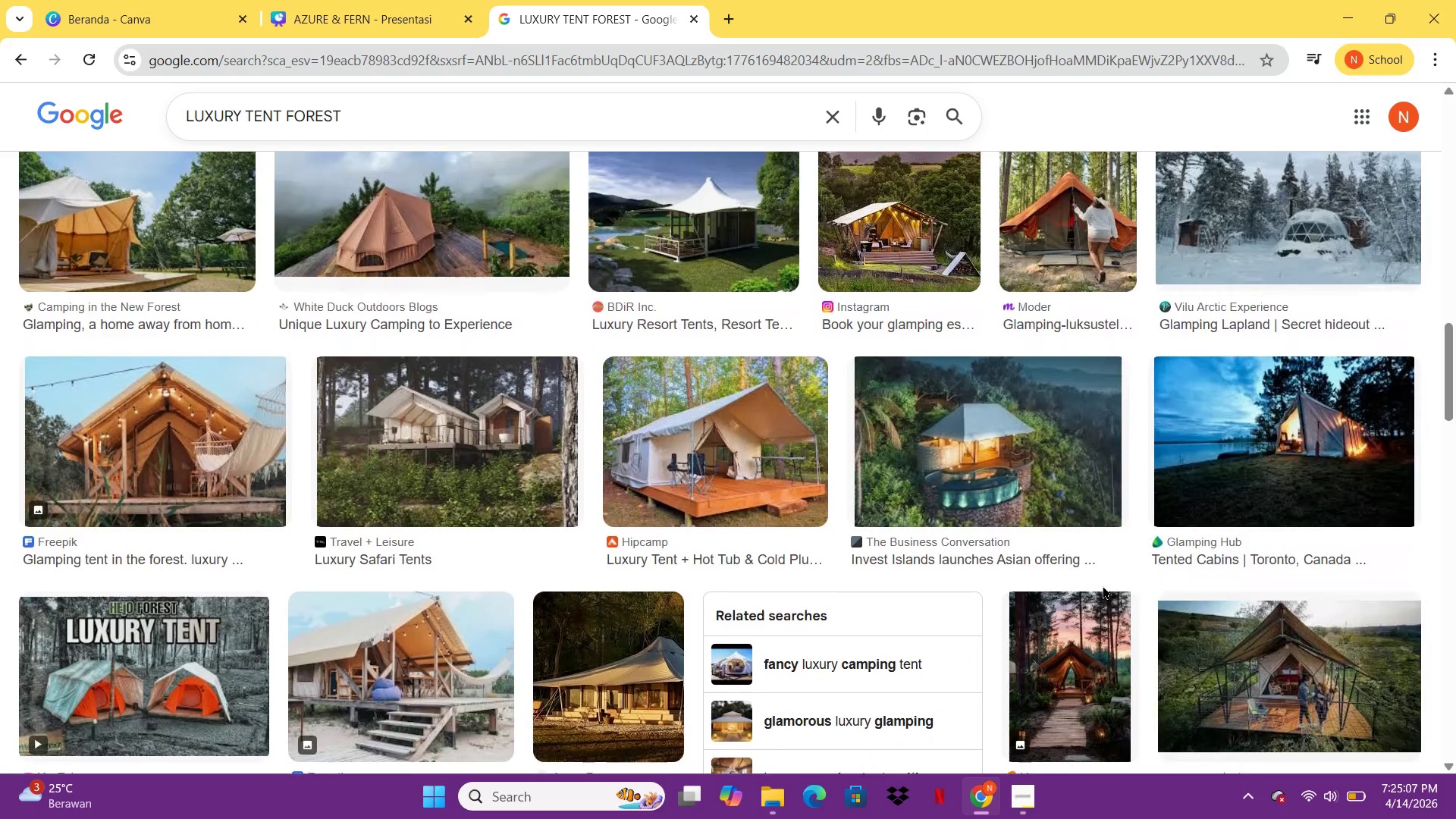 
wait(16.06)
 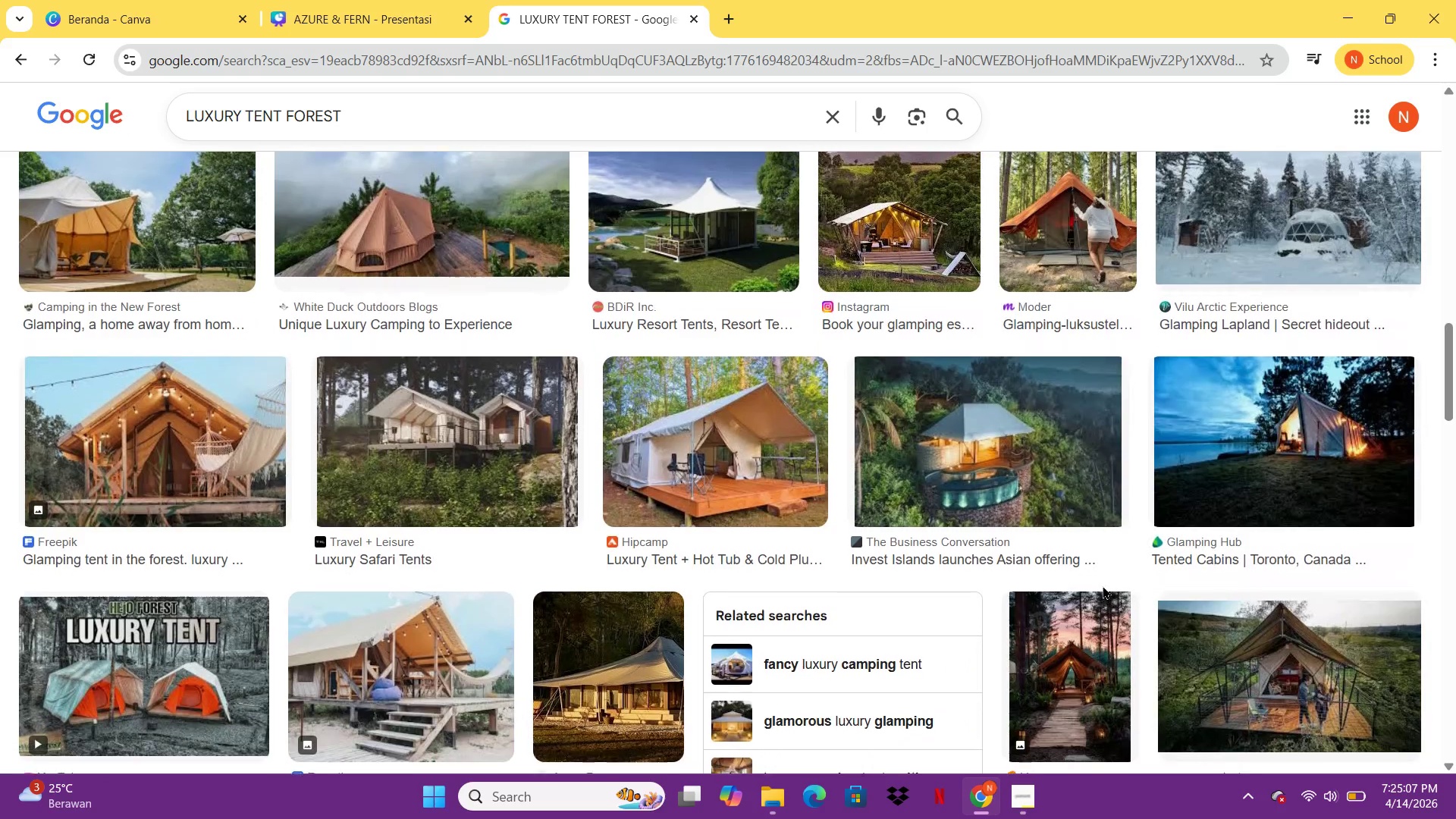 
left_click([592, 587])
 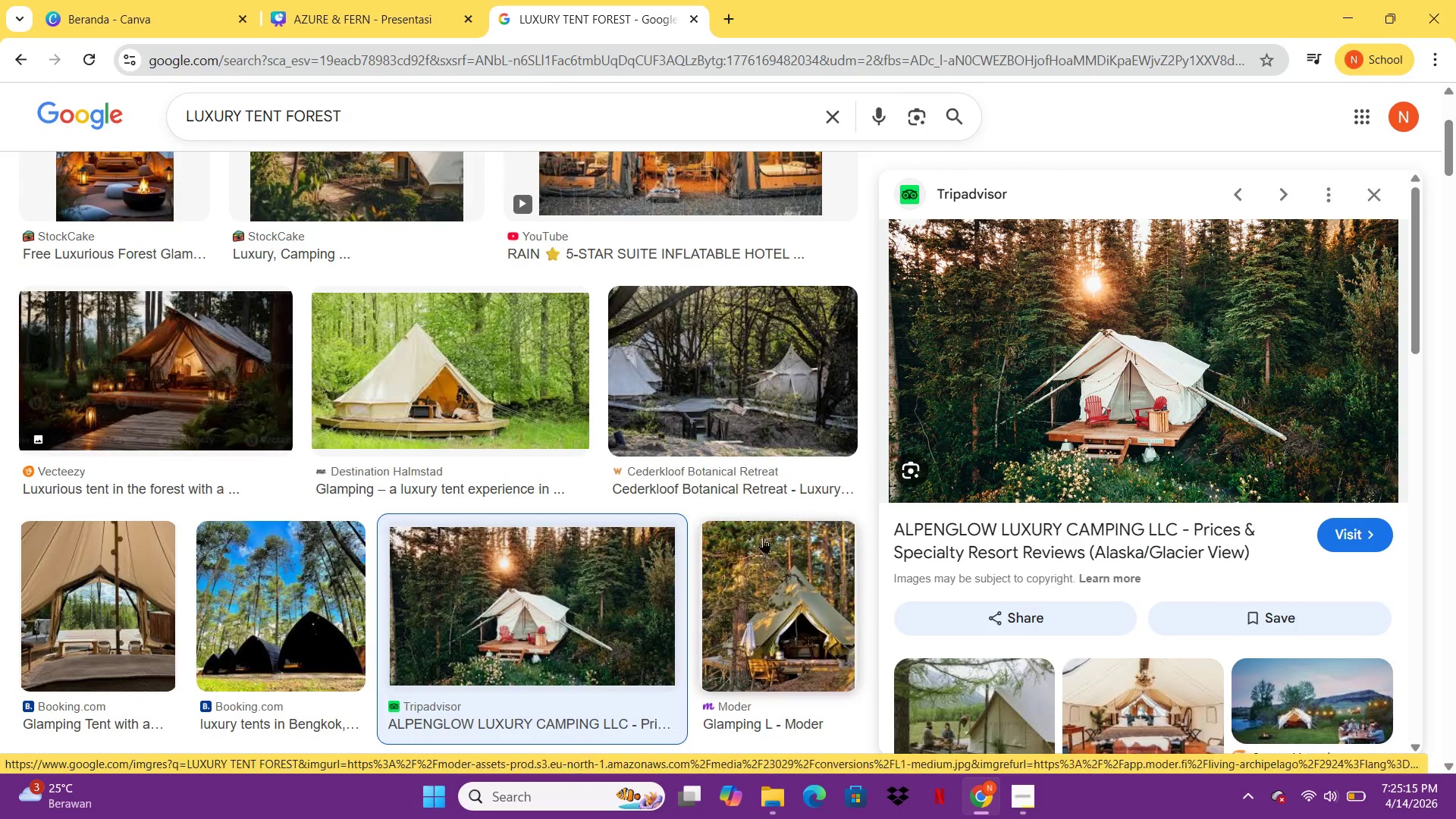 
right_click([1131, 366])
 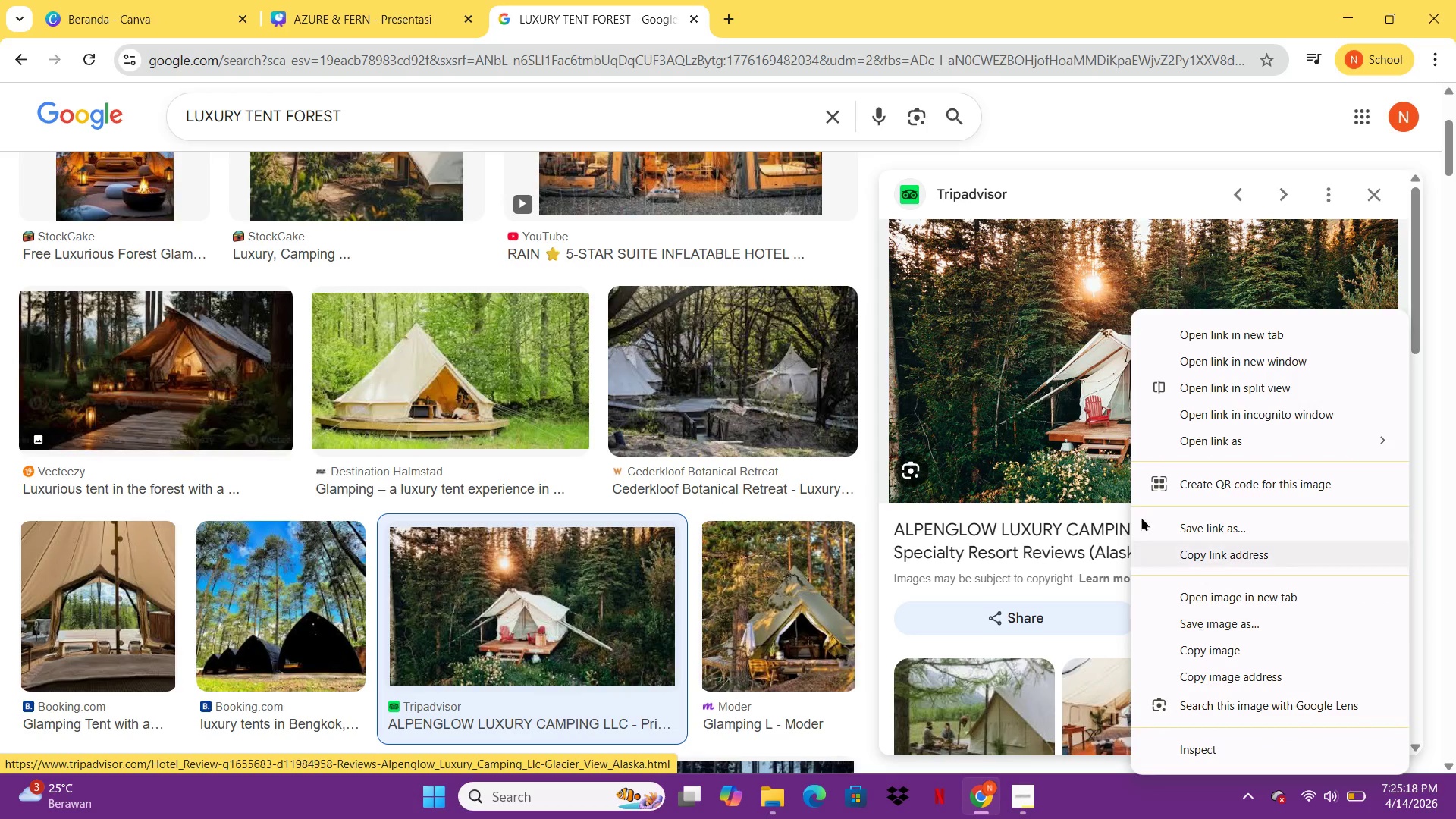 
left_click([1083, 423])
 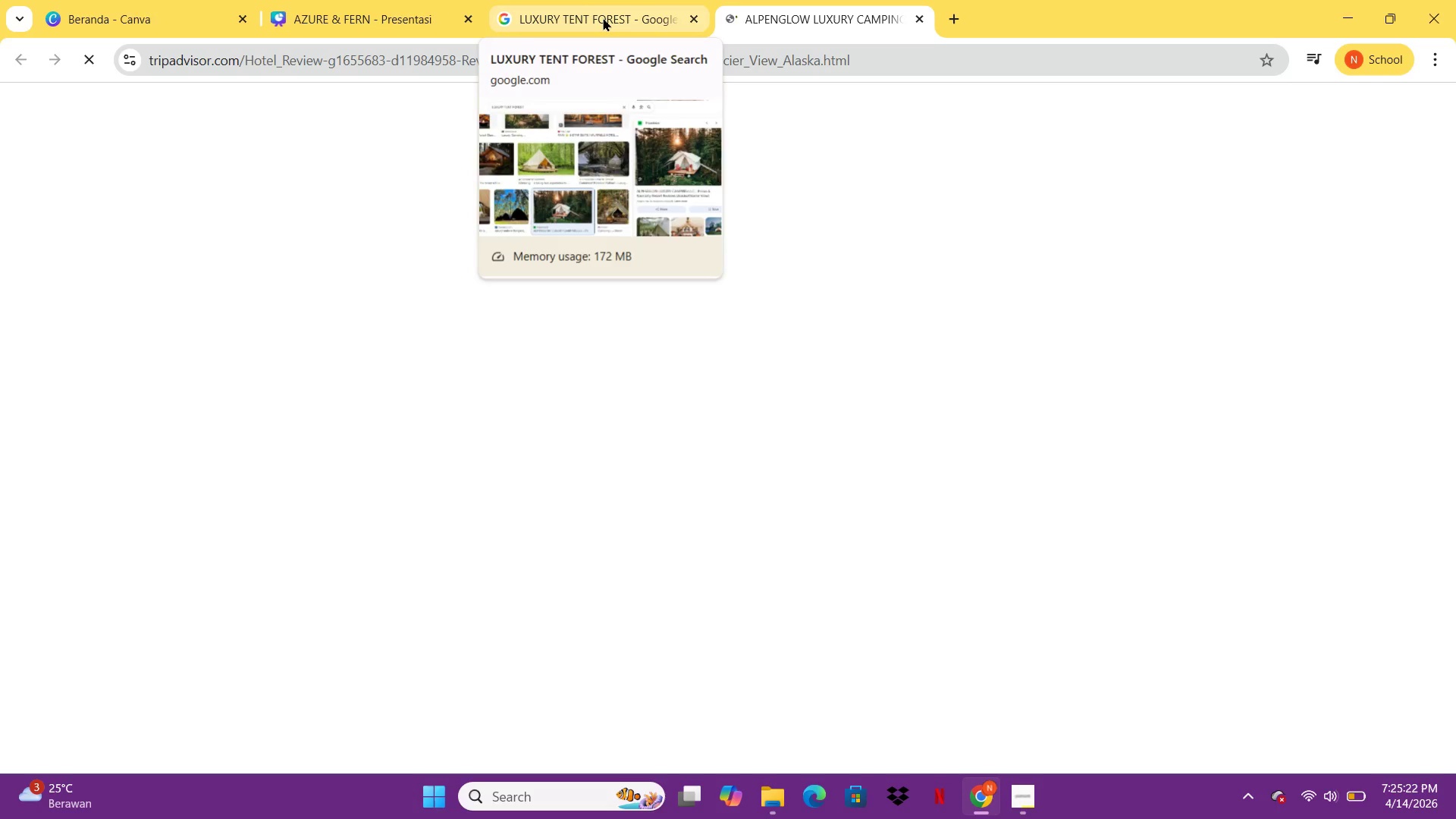 
left_click([603, 17])
 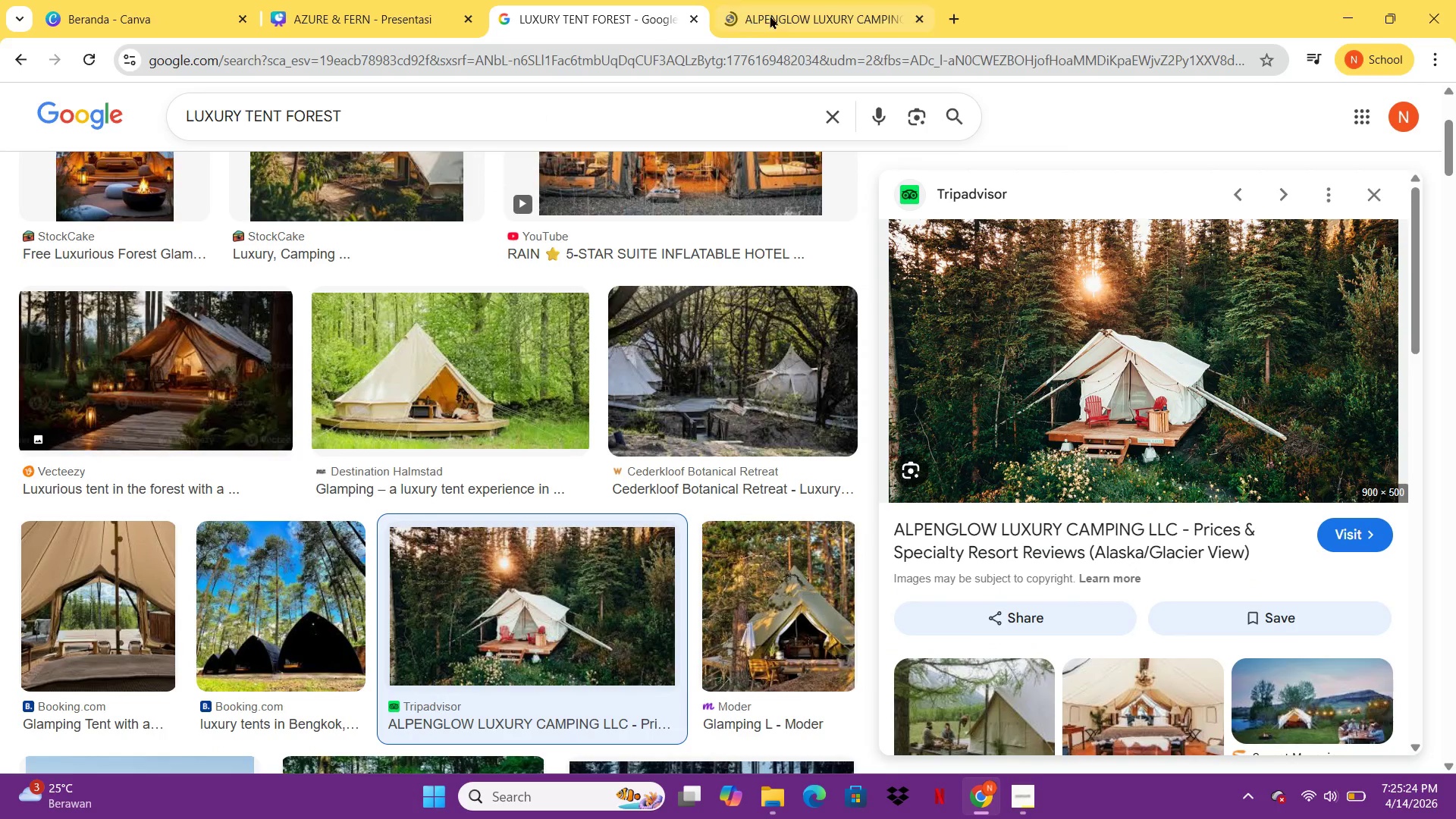 
left_click([774, 15])
 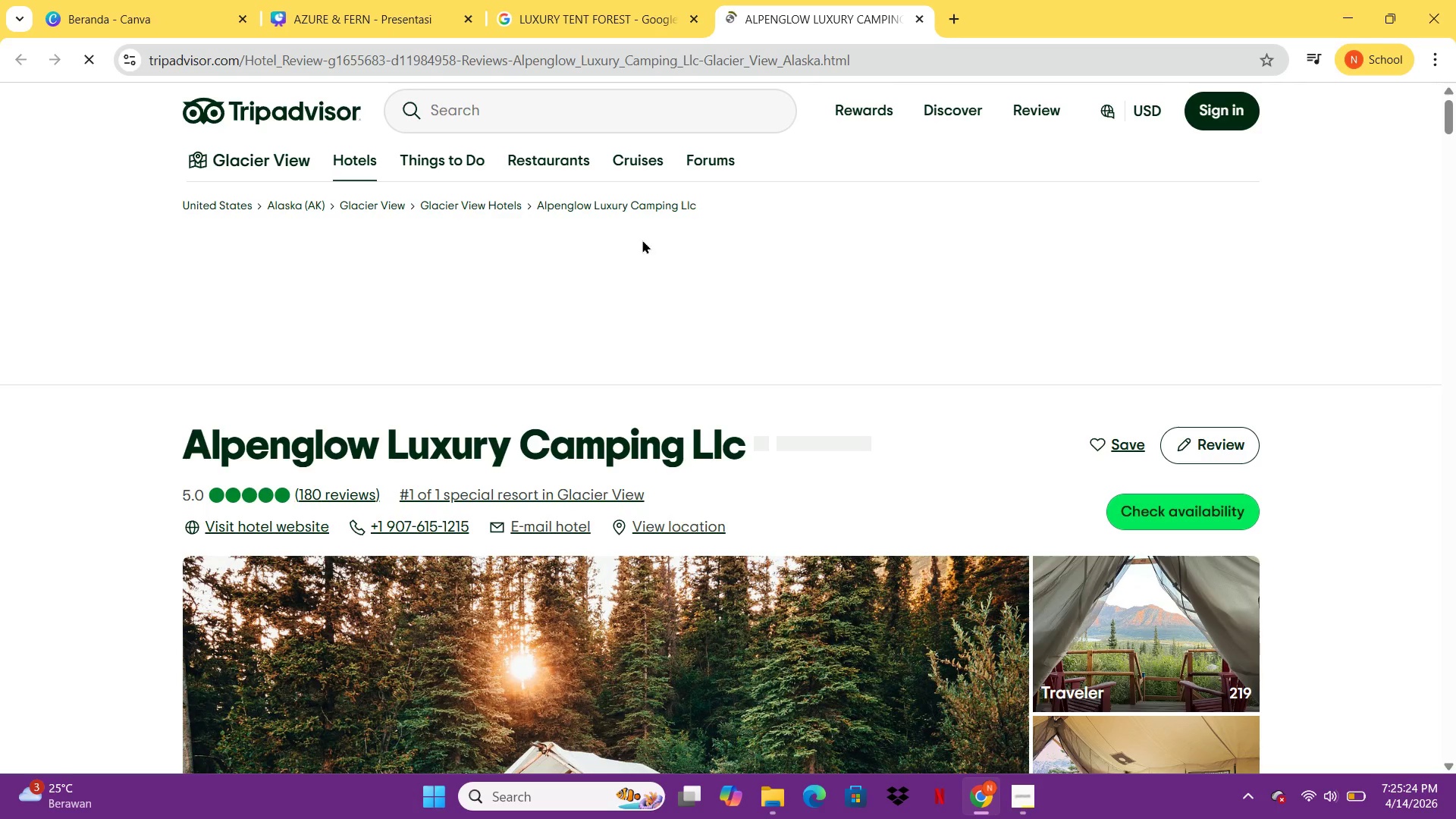 
mouse_move([481, 555])
 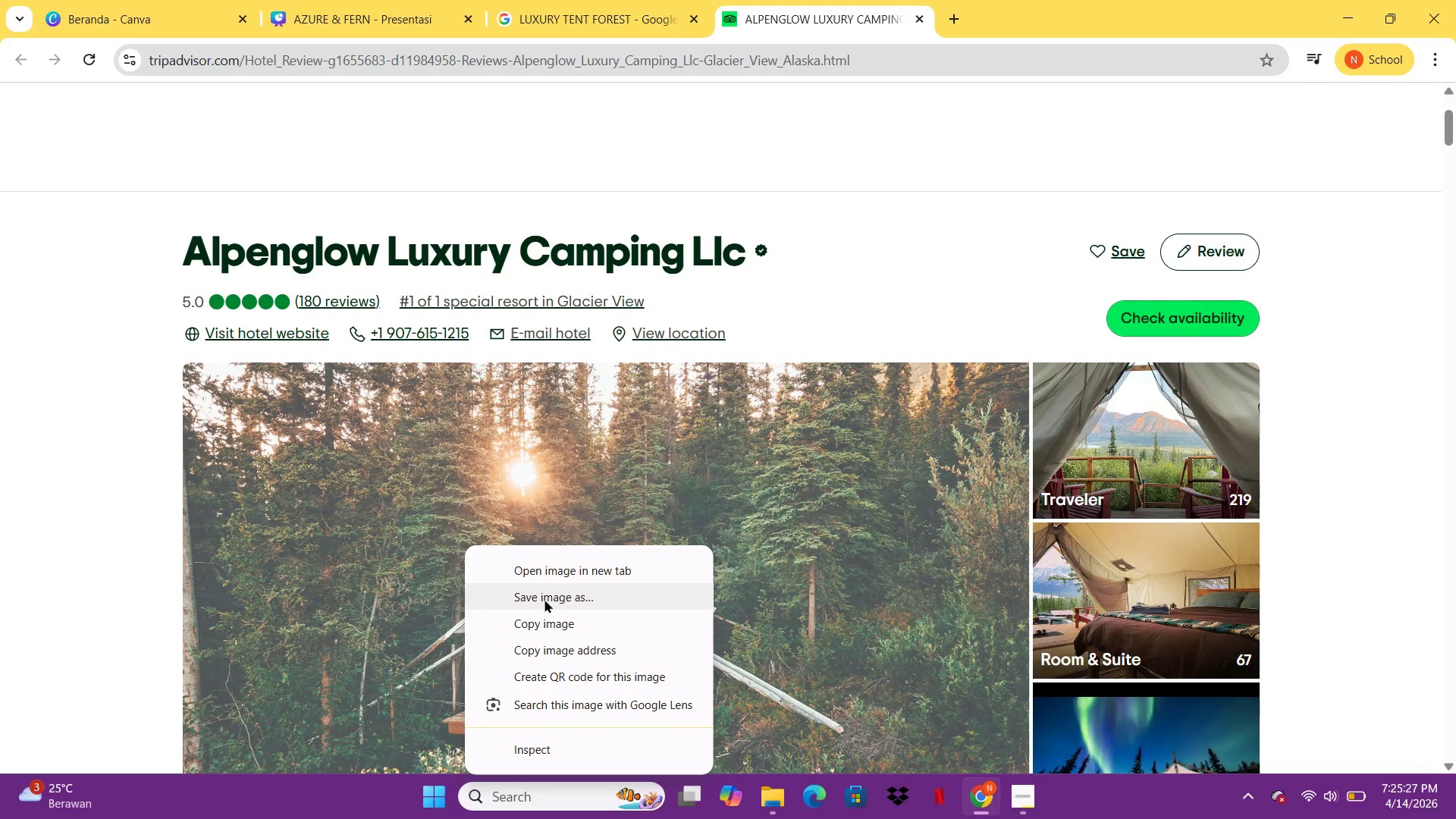 
left_click([544, 599])
 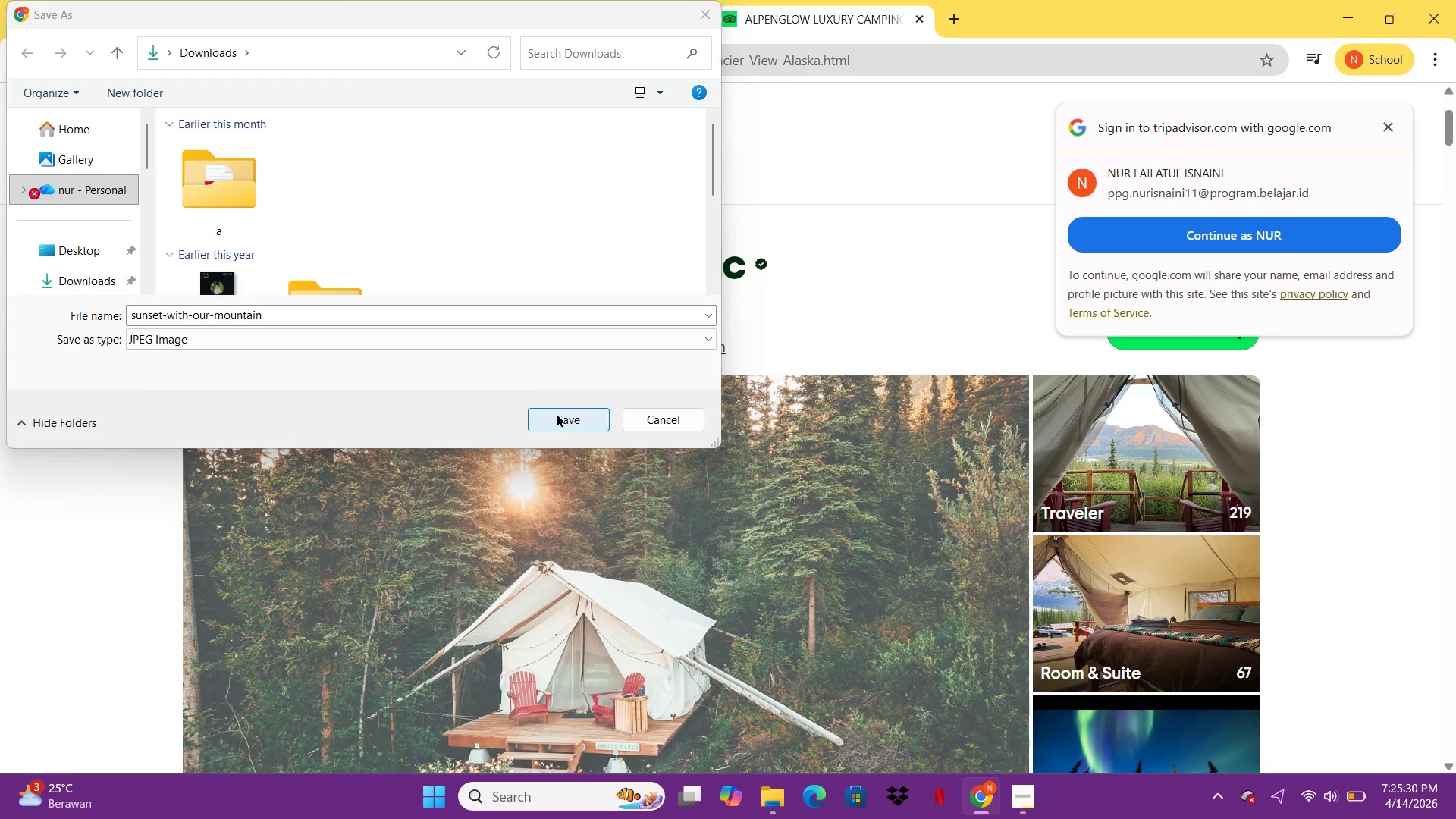 
left_click([93, 278])
 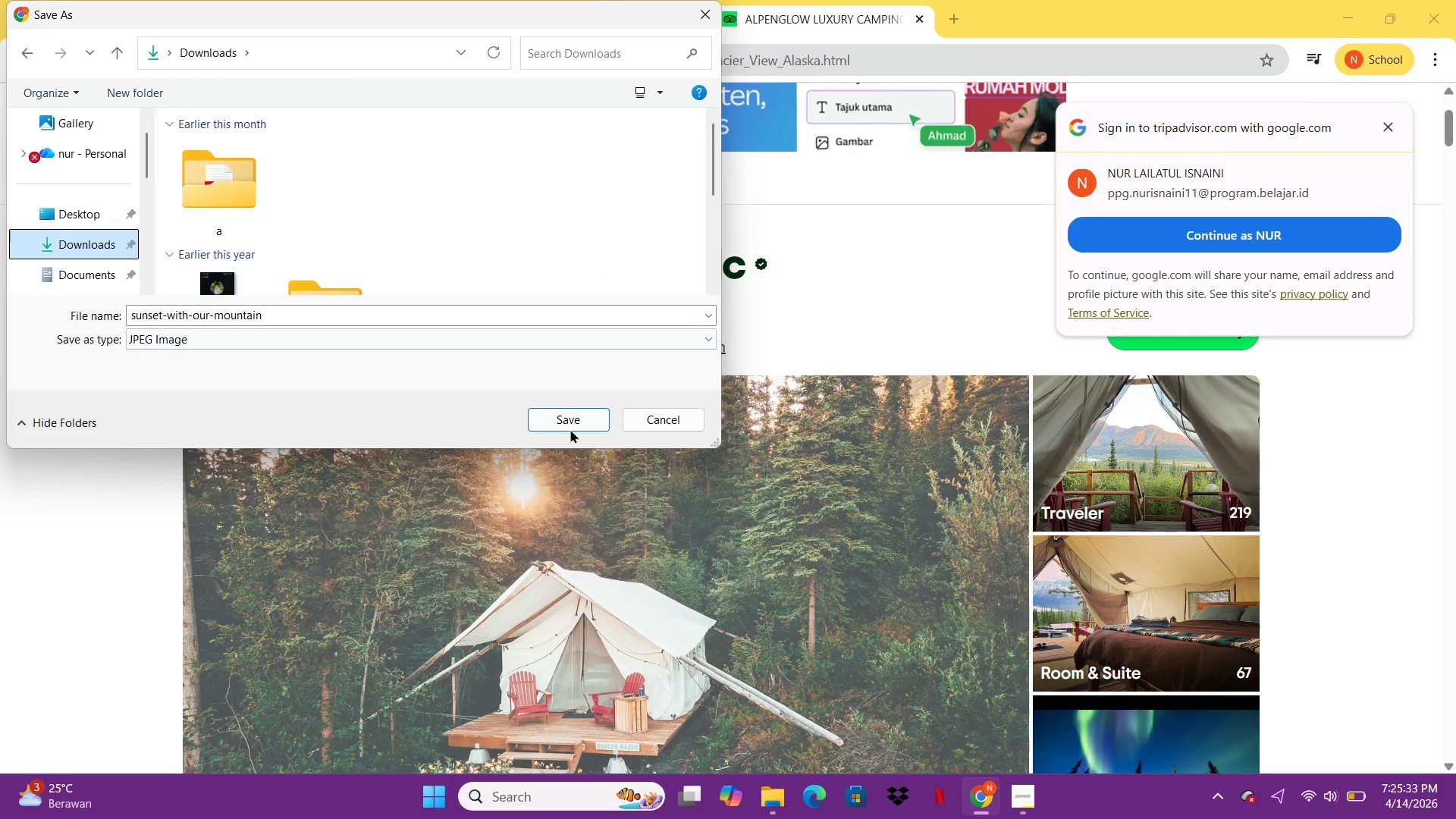 
left_click([570, 424])
 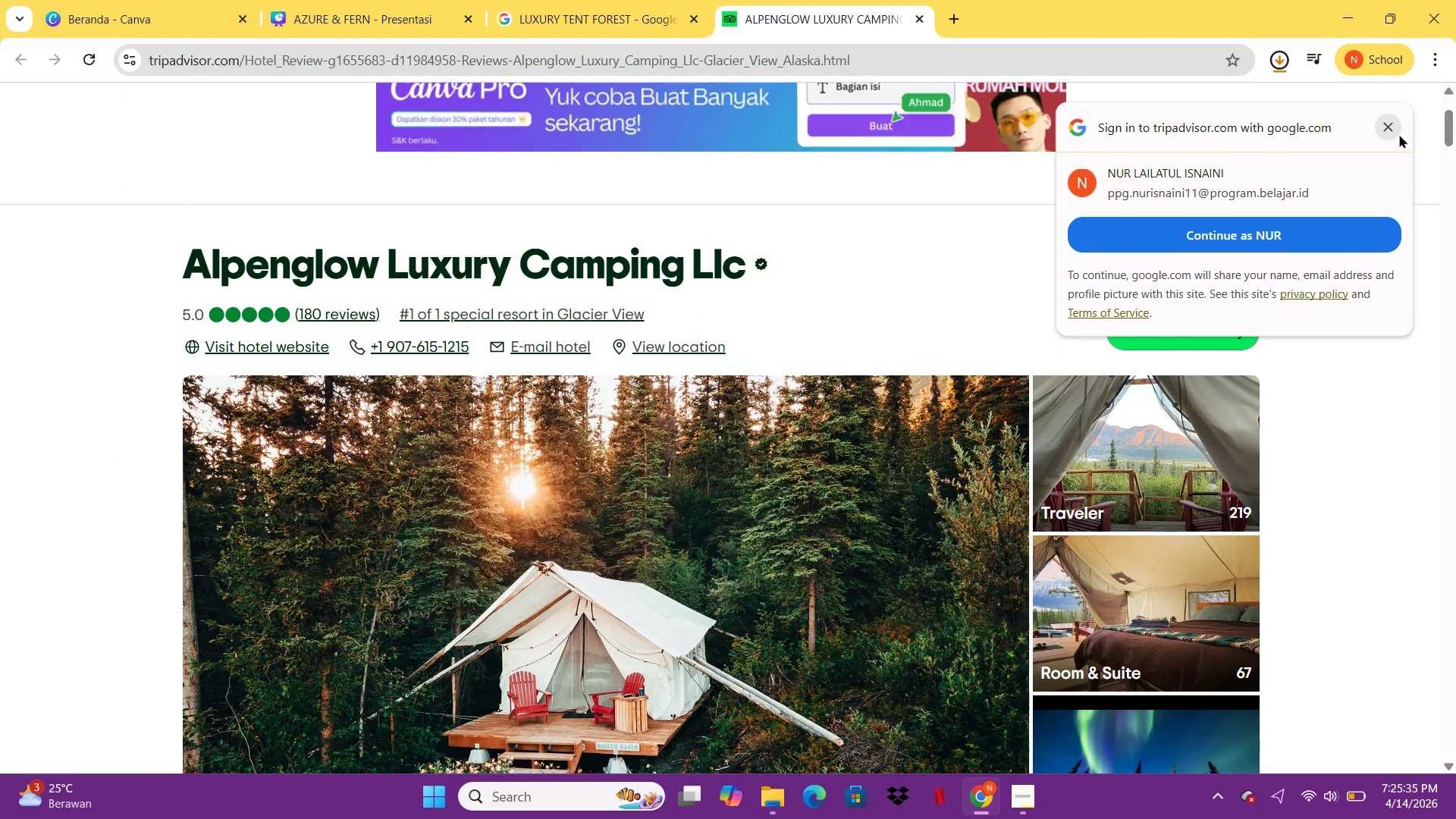 
left_click([1393, 132])
 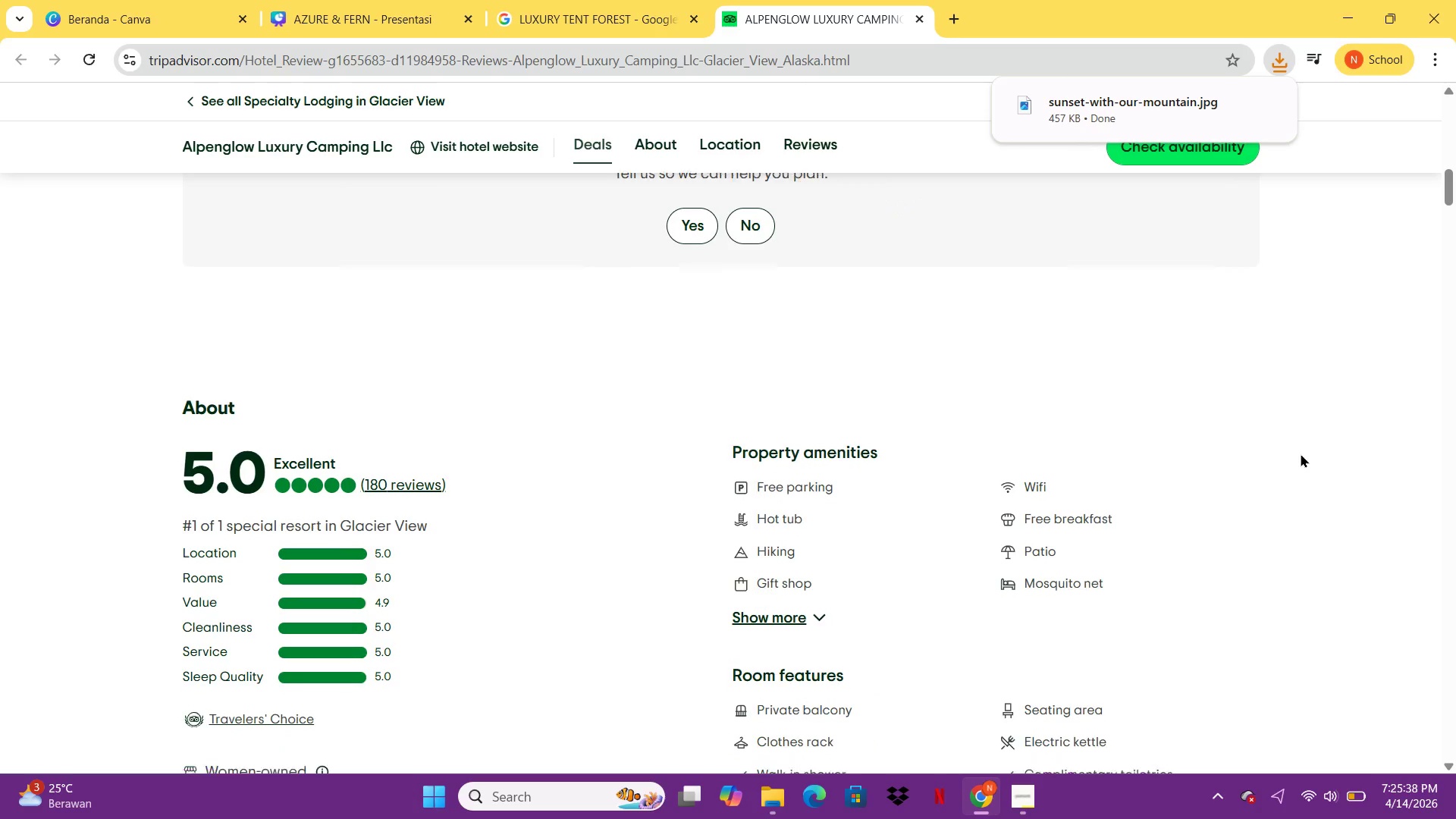 
left_click([647, 0])
 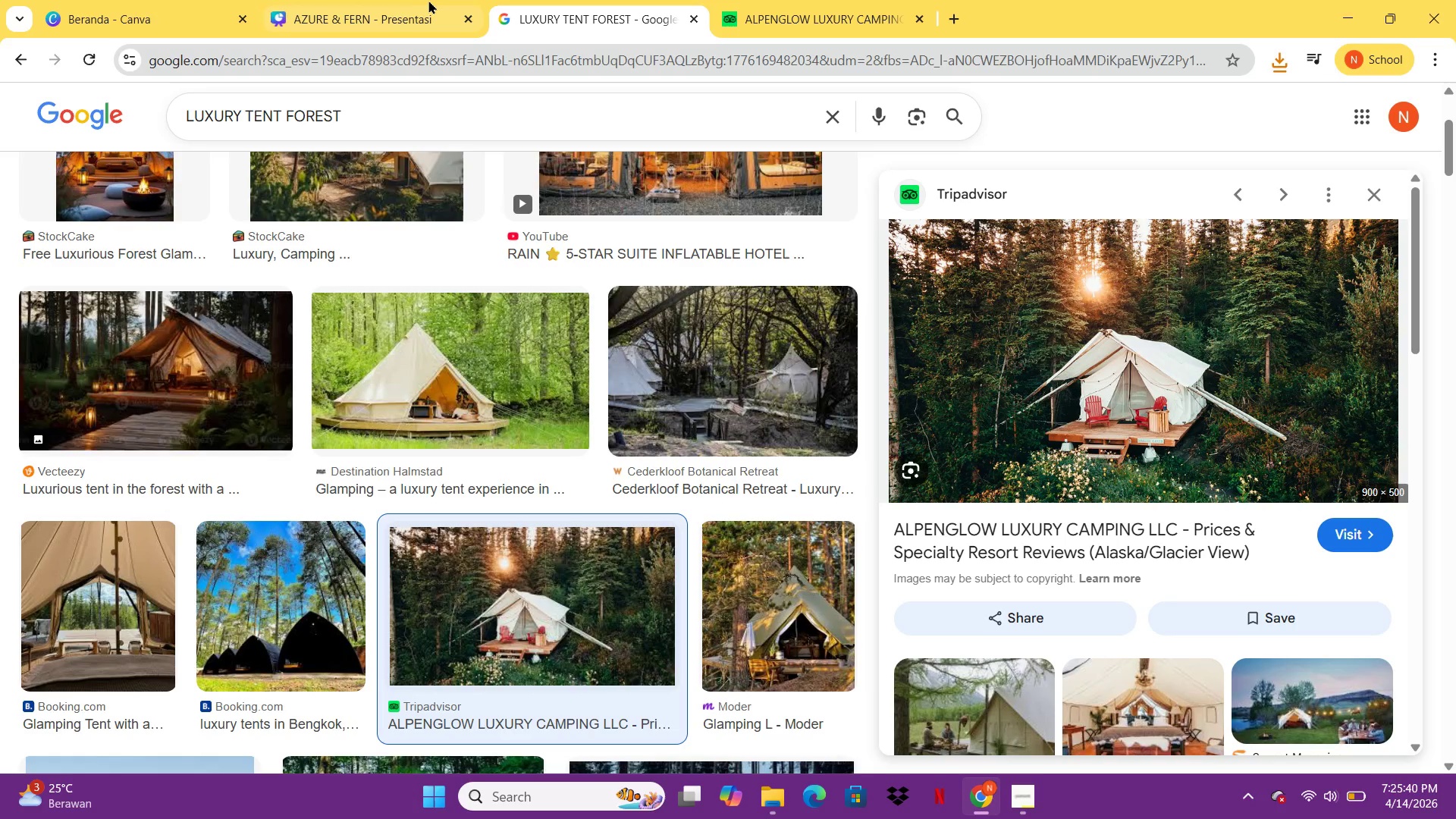 
left_click([429, 0])
 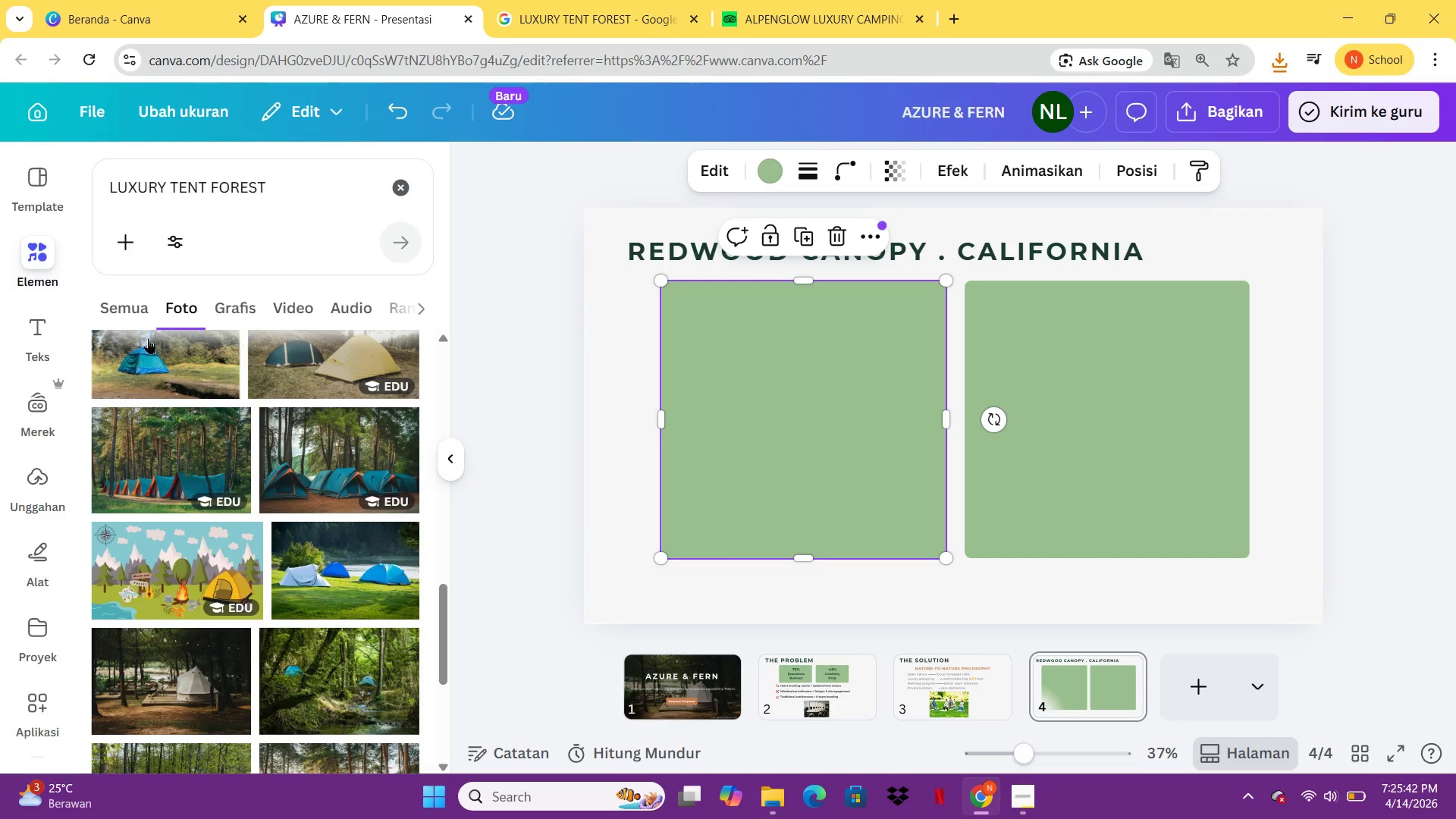 
left_click([47, 485])
 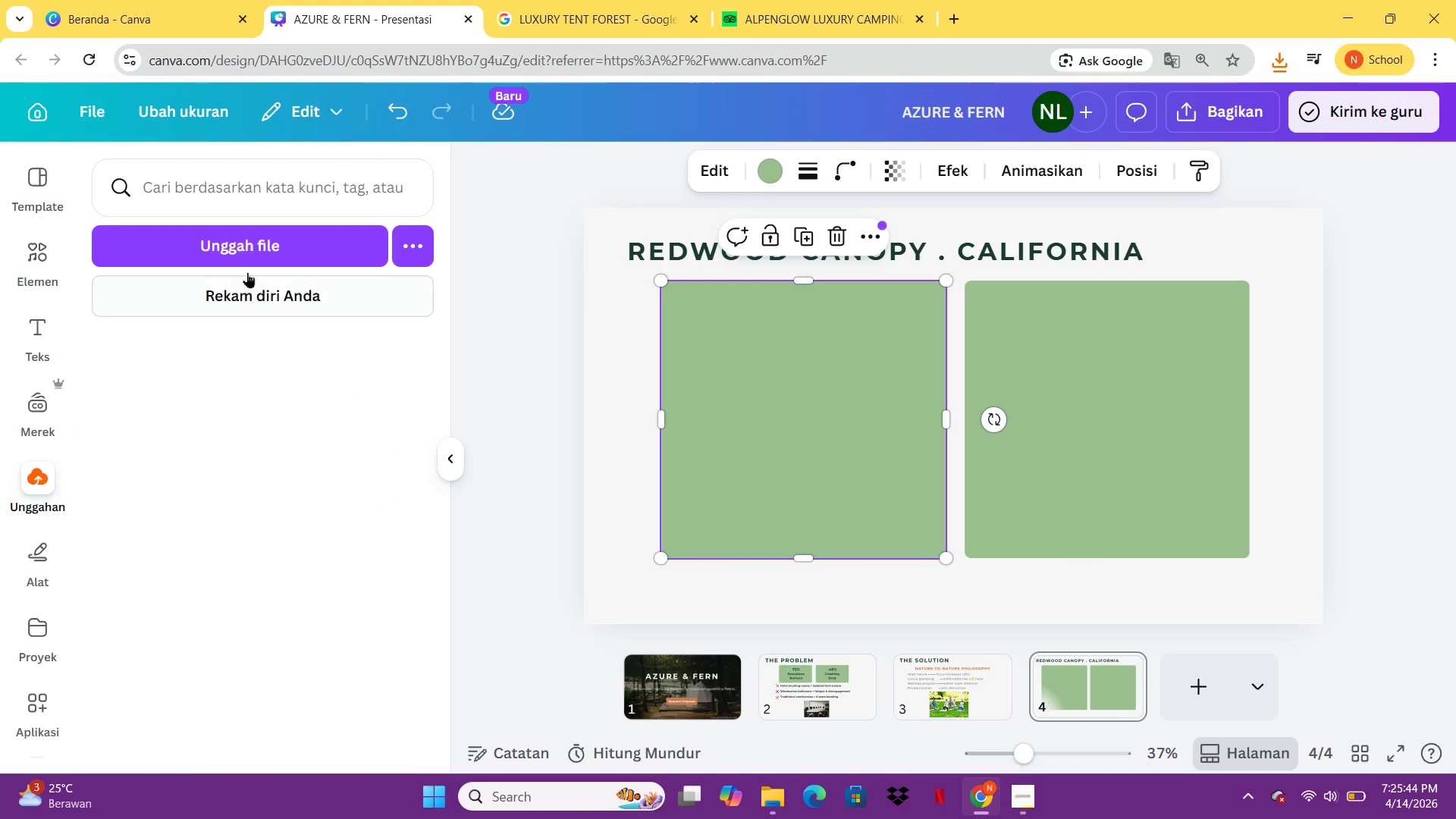 
left_click([237, 227])
 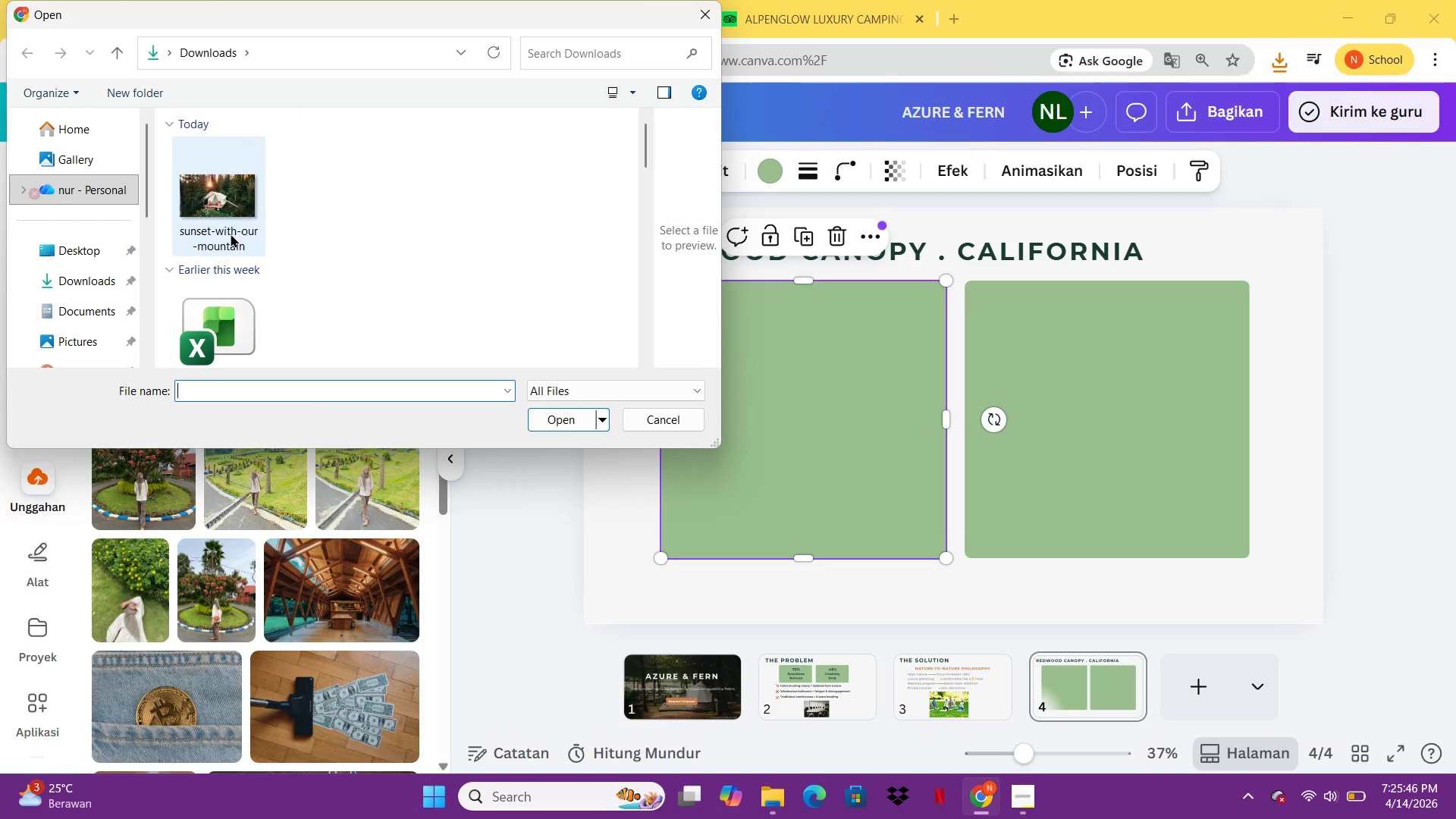 
double_click([228, 212])
 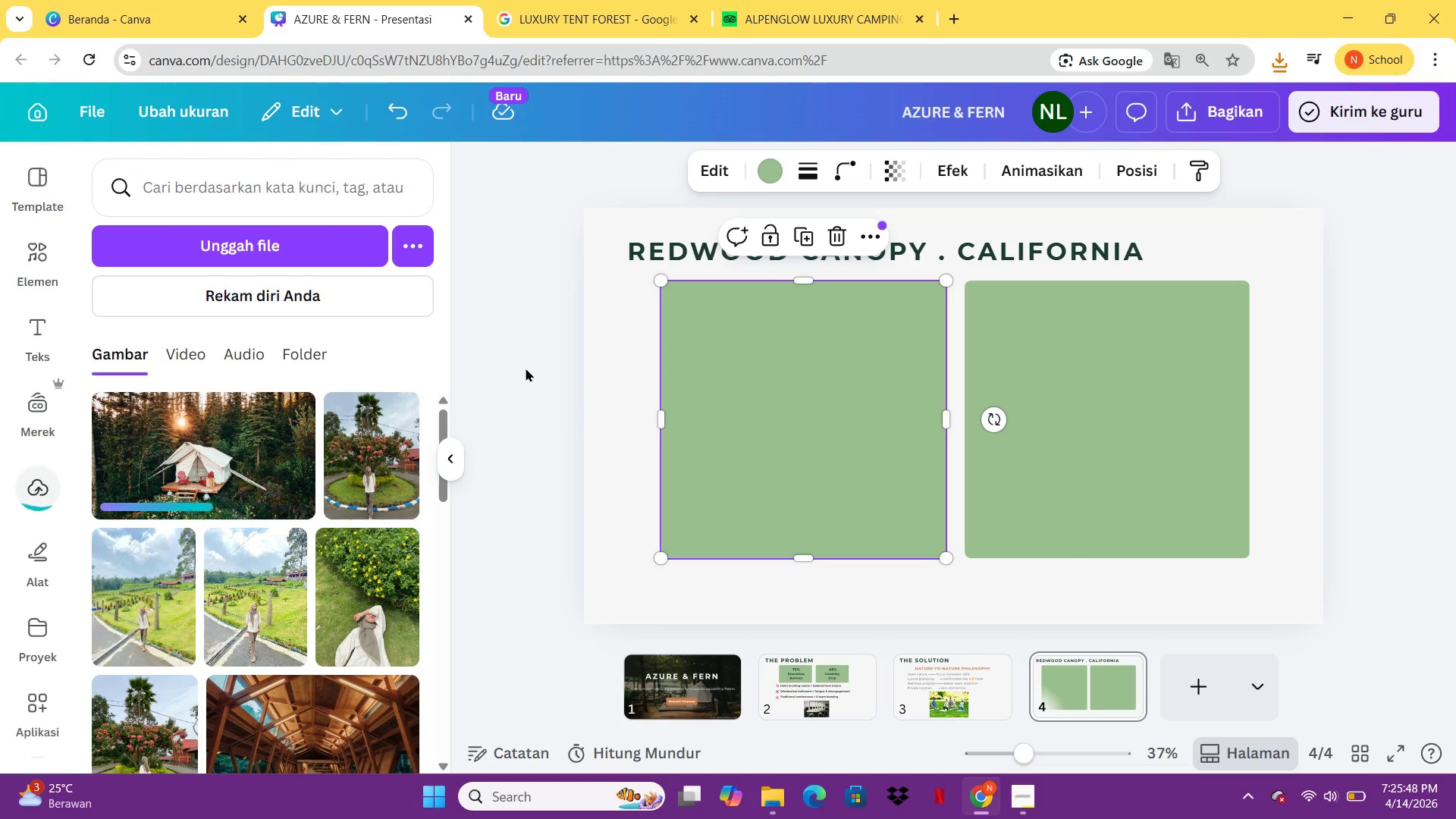 
mouse_move([259, 448])
 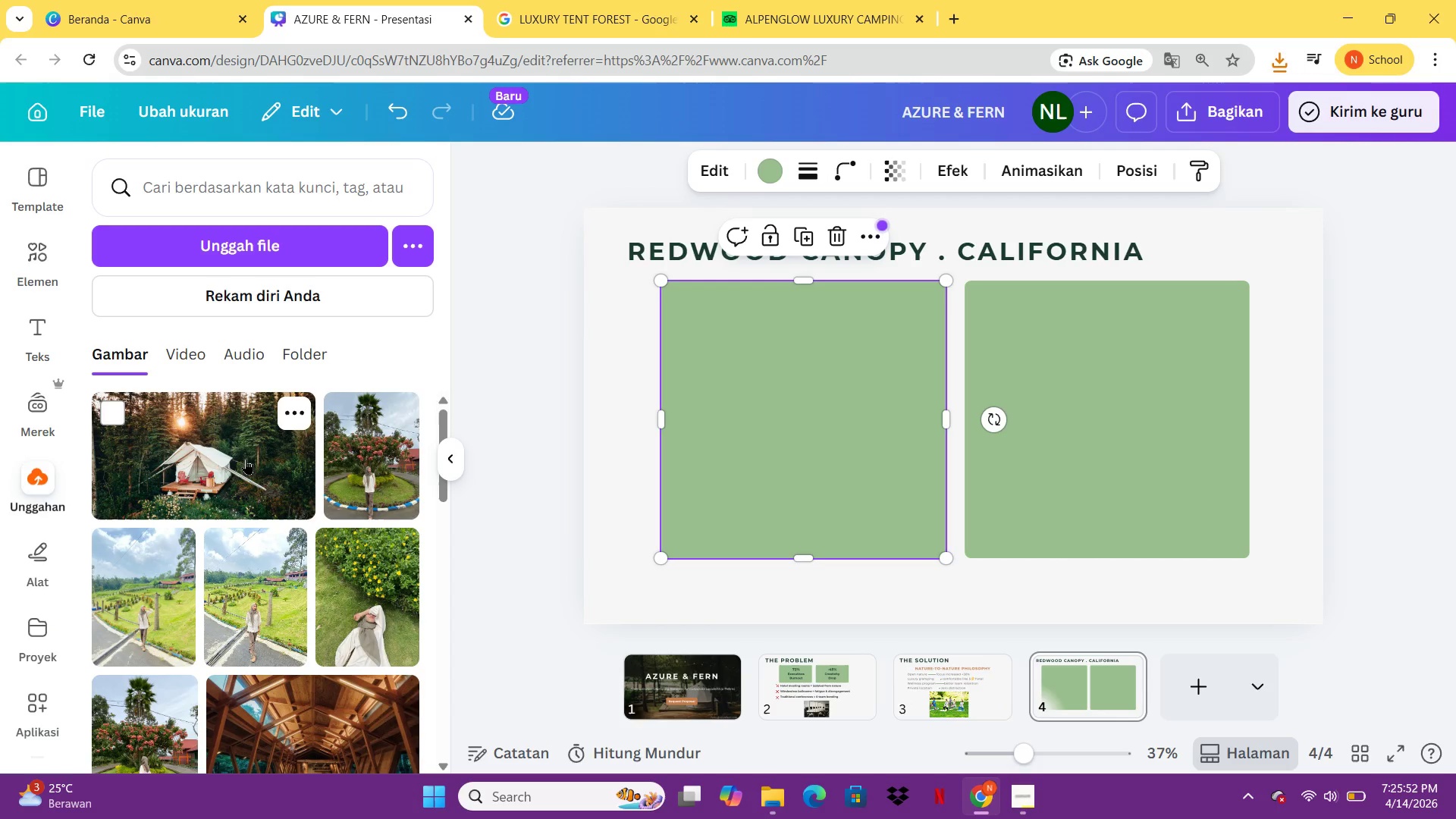 
left_click([246, 459])
 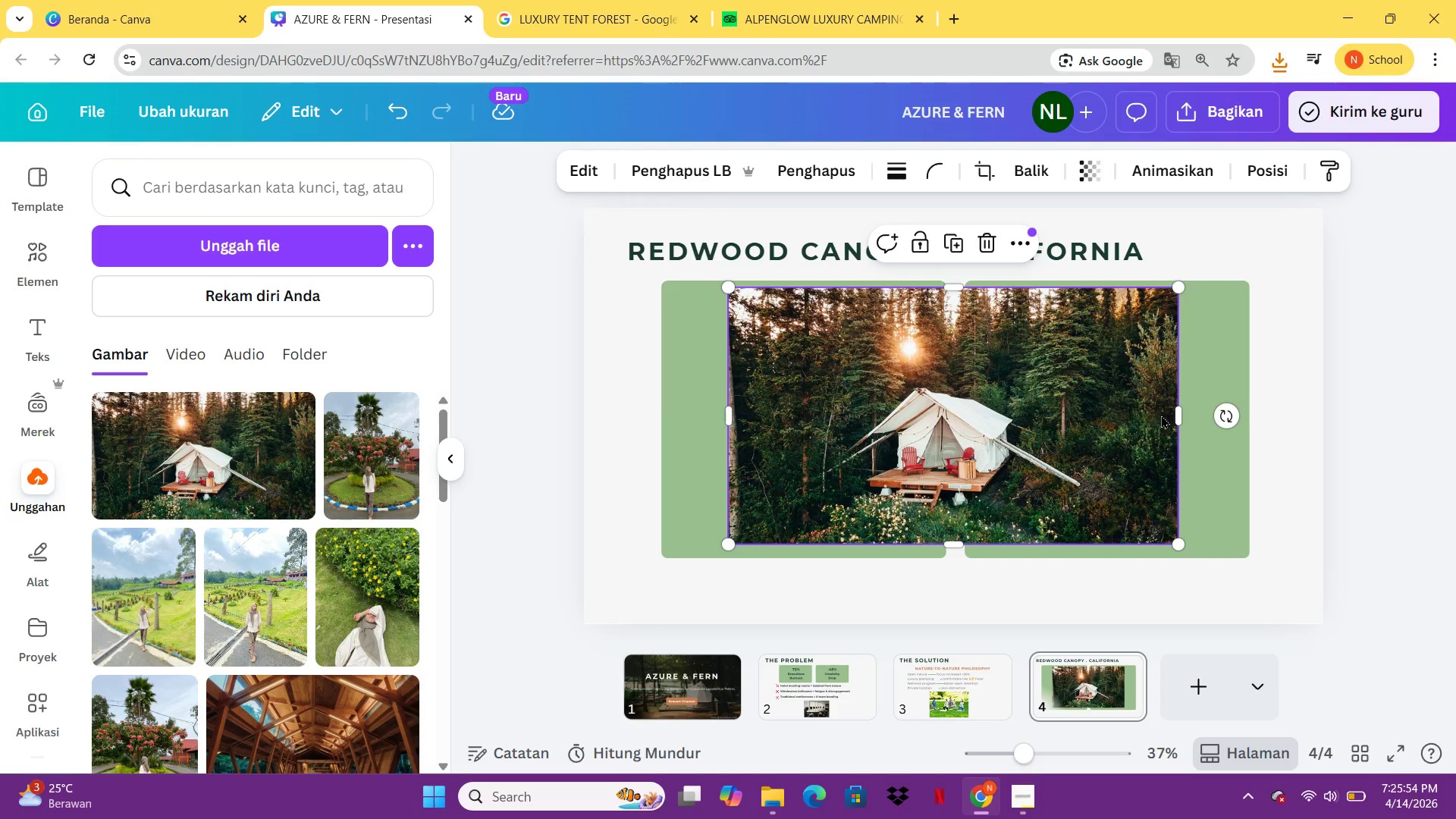 
left_click_drag(start_coordinate=[1175, 415], to_coordinate=[1073, 416])
 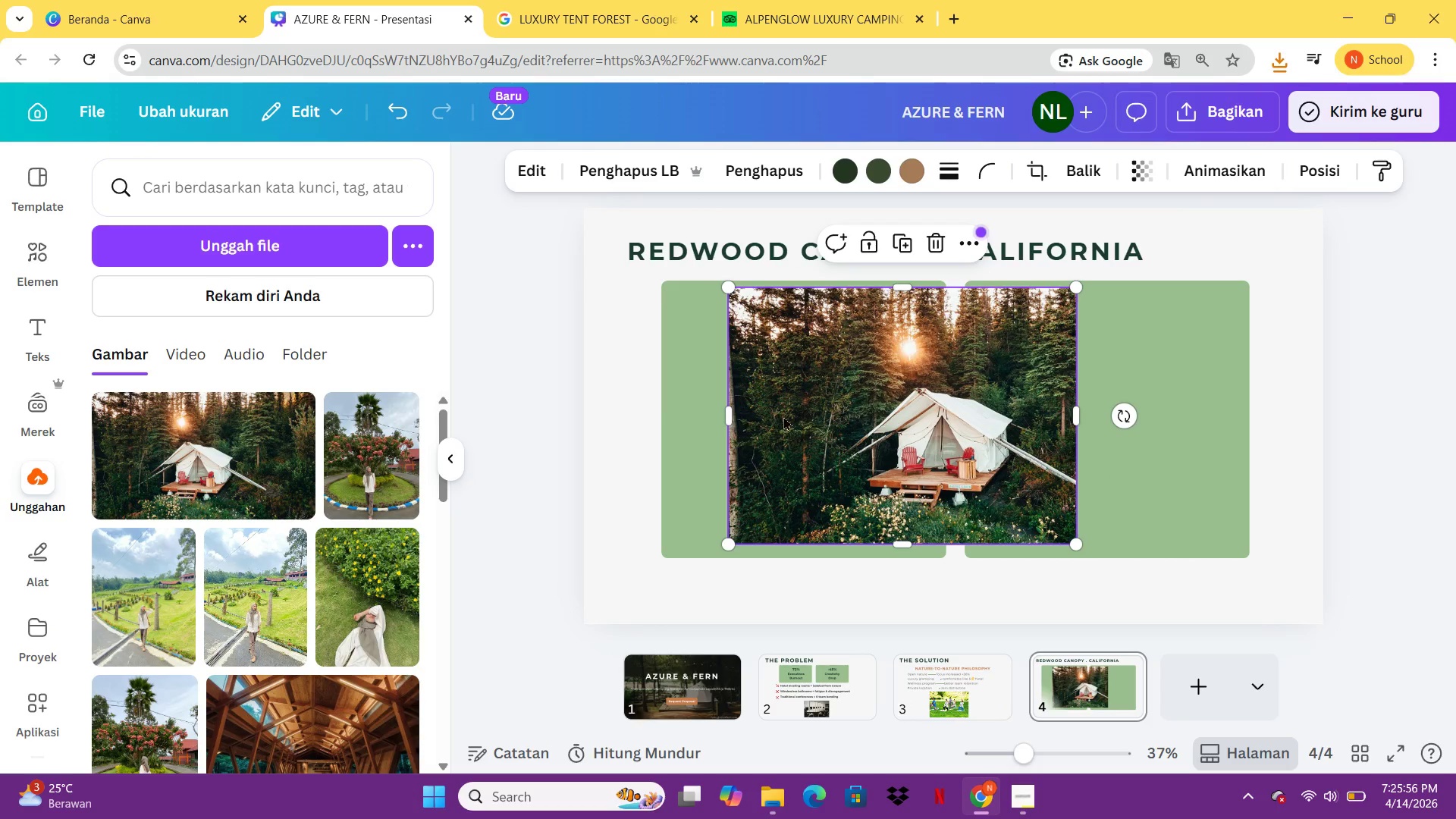 
left_click_drag(start_coordinate=[935, 421], to_coordinate=[852, 426])
 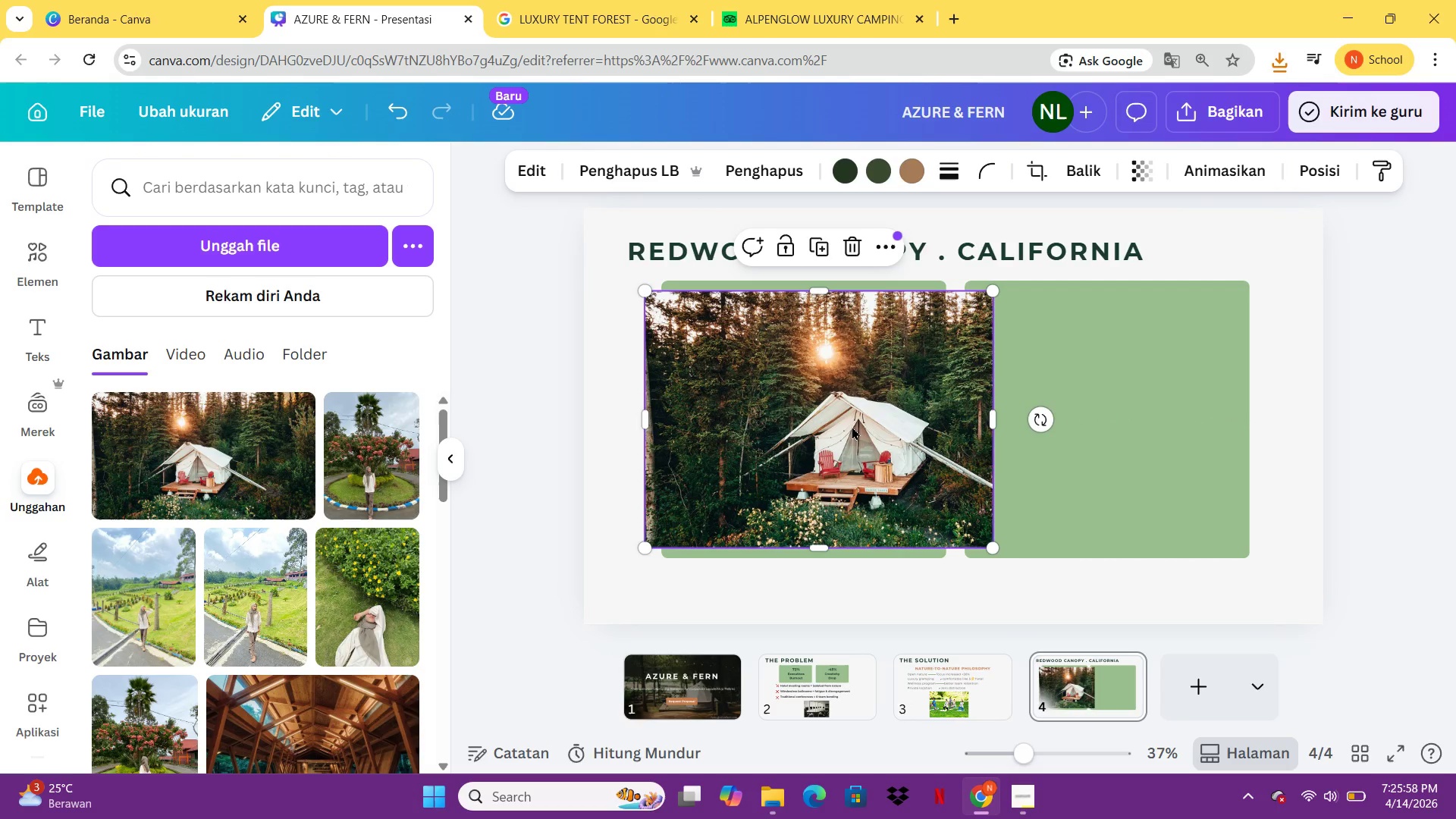 
key(Control+Z)
 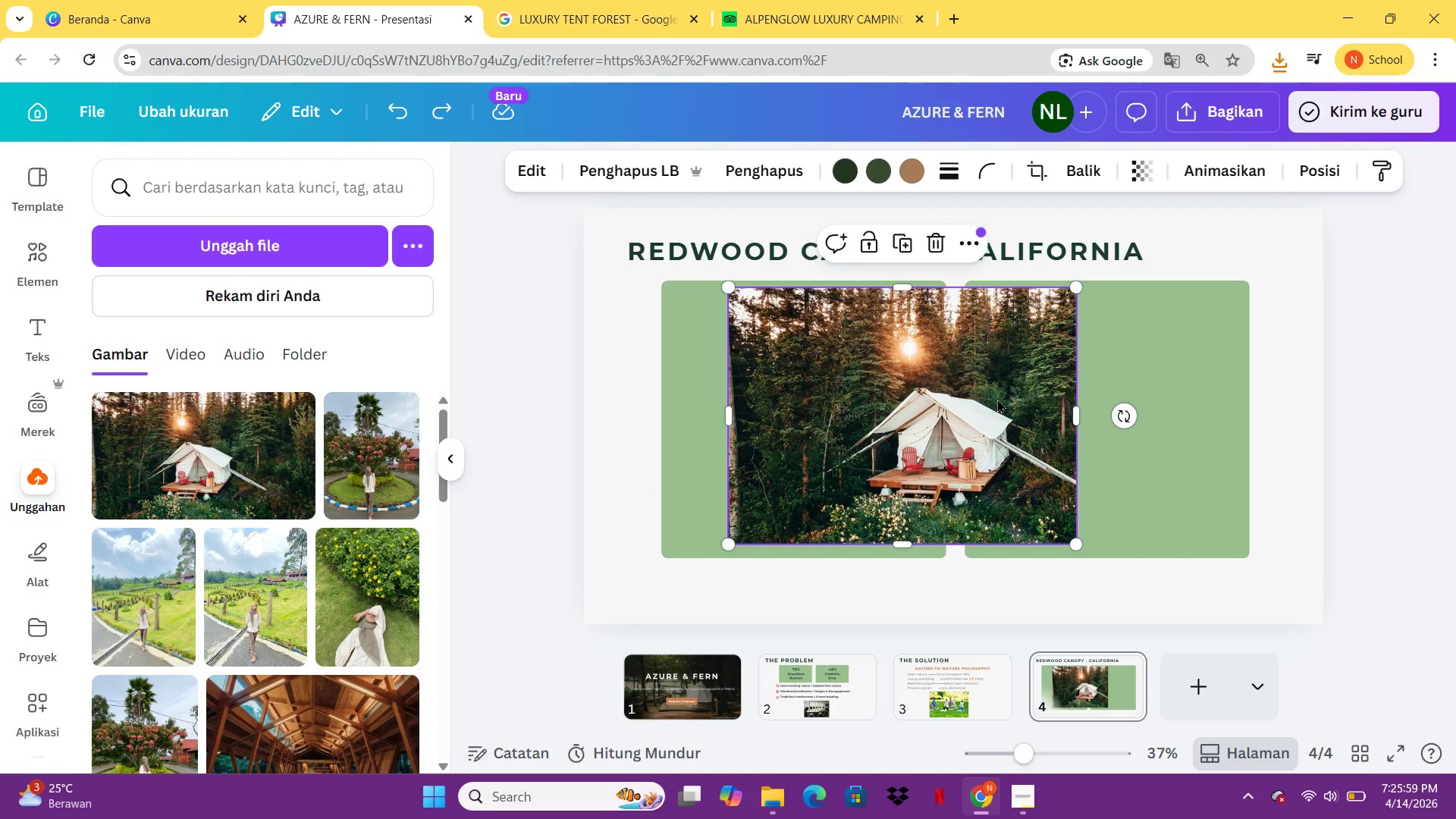 
key(Control+Z)
 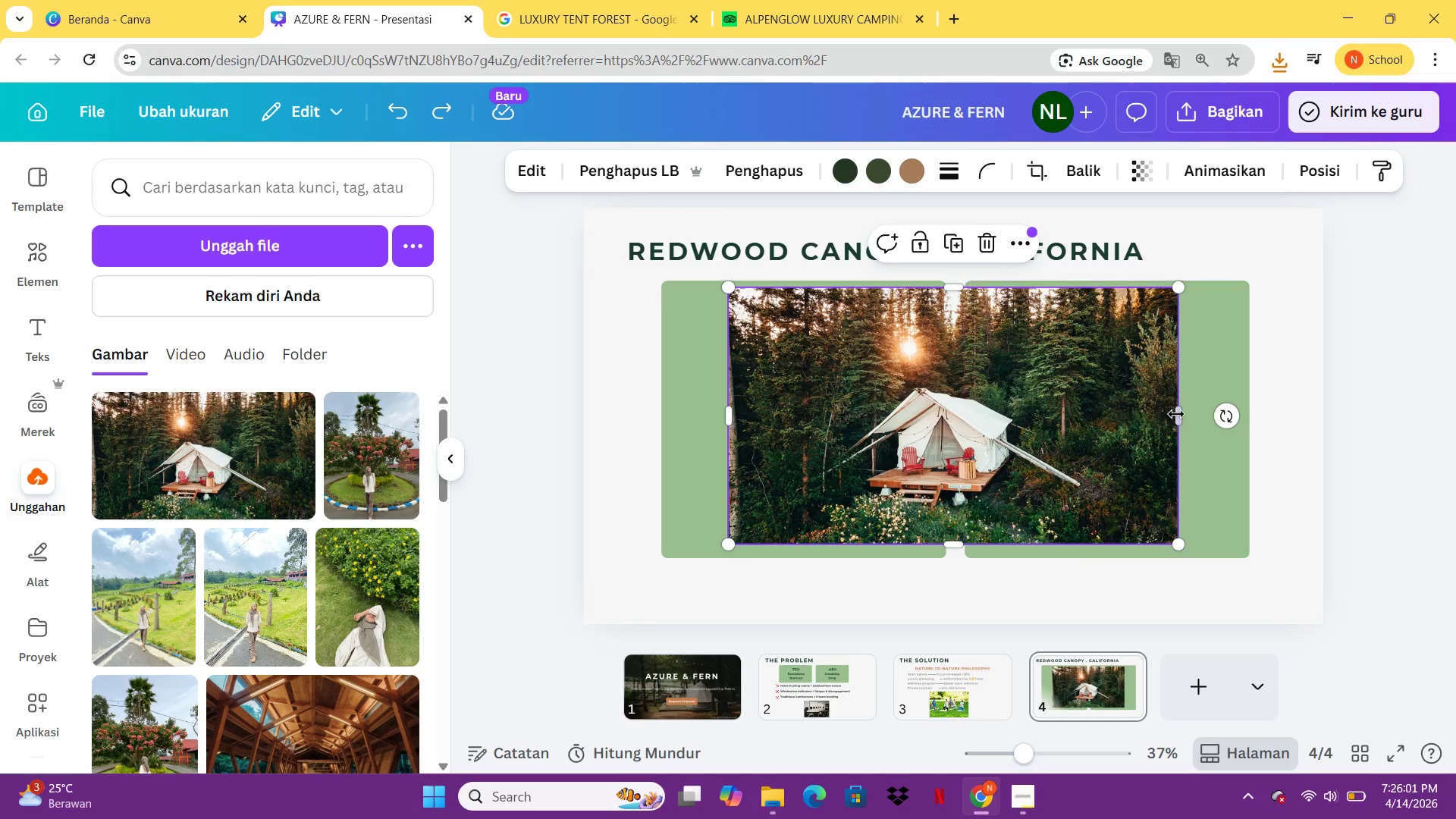 
left_click_drag(start_coordinate=[1175, 414], to_coordinate=[1131, 416])
 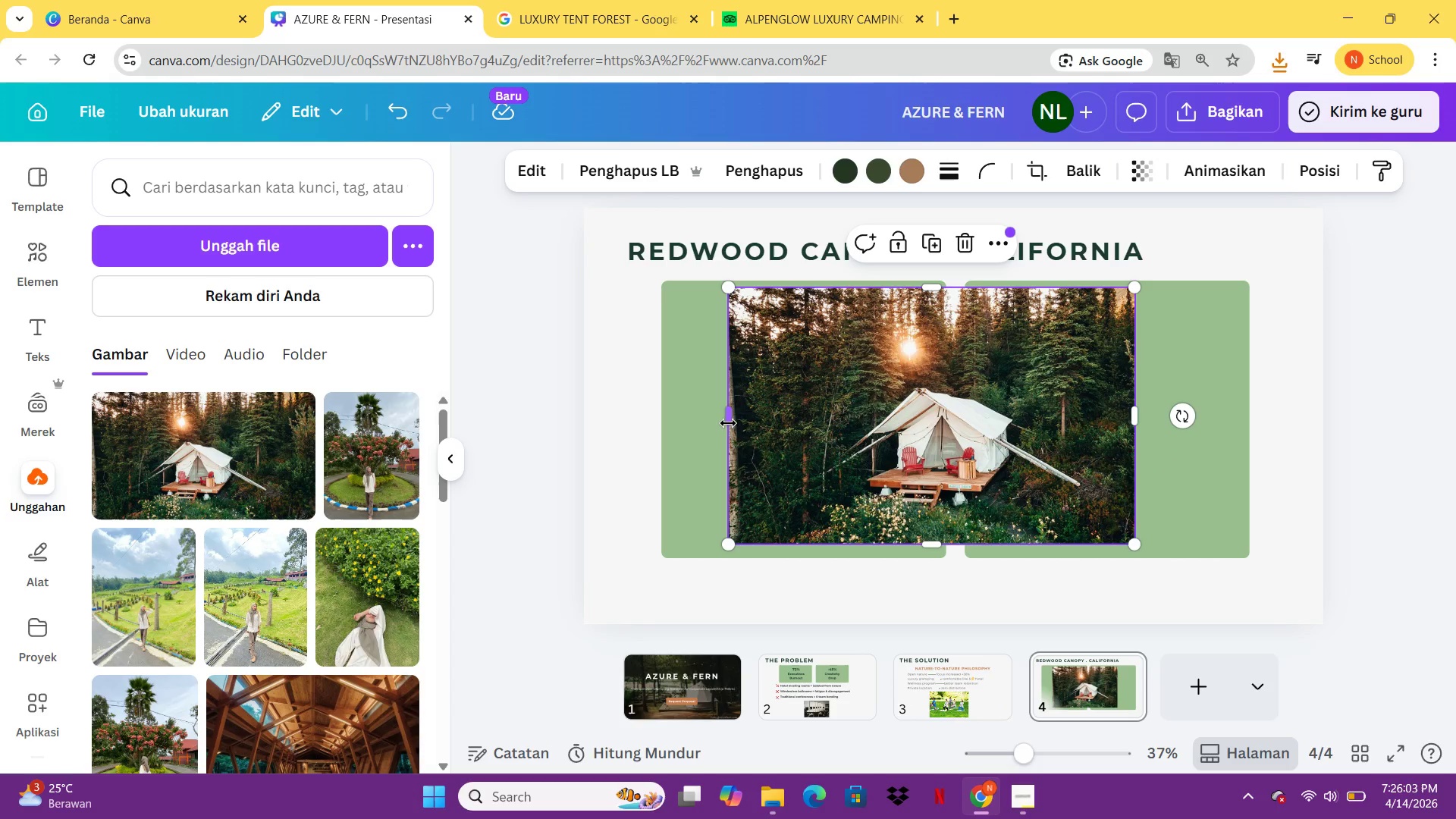 
left_click_drag(start_coordinate=[727, 422], to_coordinate=[767, 428])
 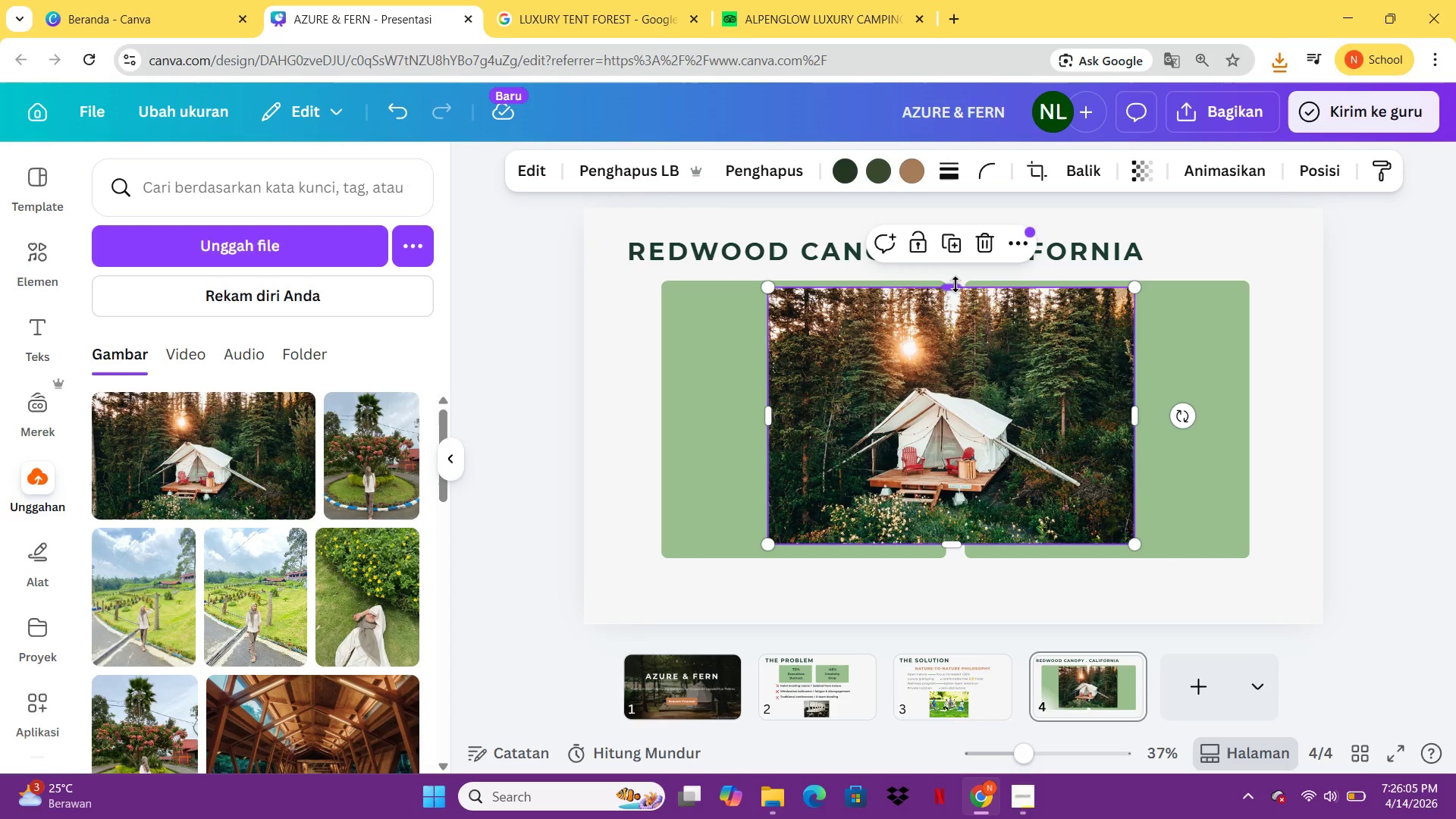 
left_click_drag(start_coordinate=[956, 284], to_coordinate=[956, 292])
 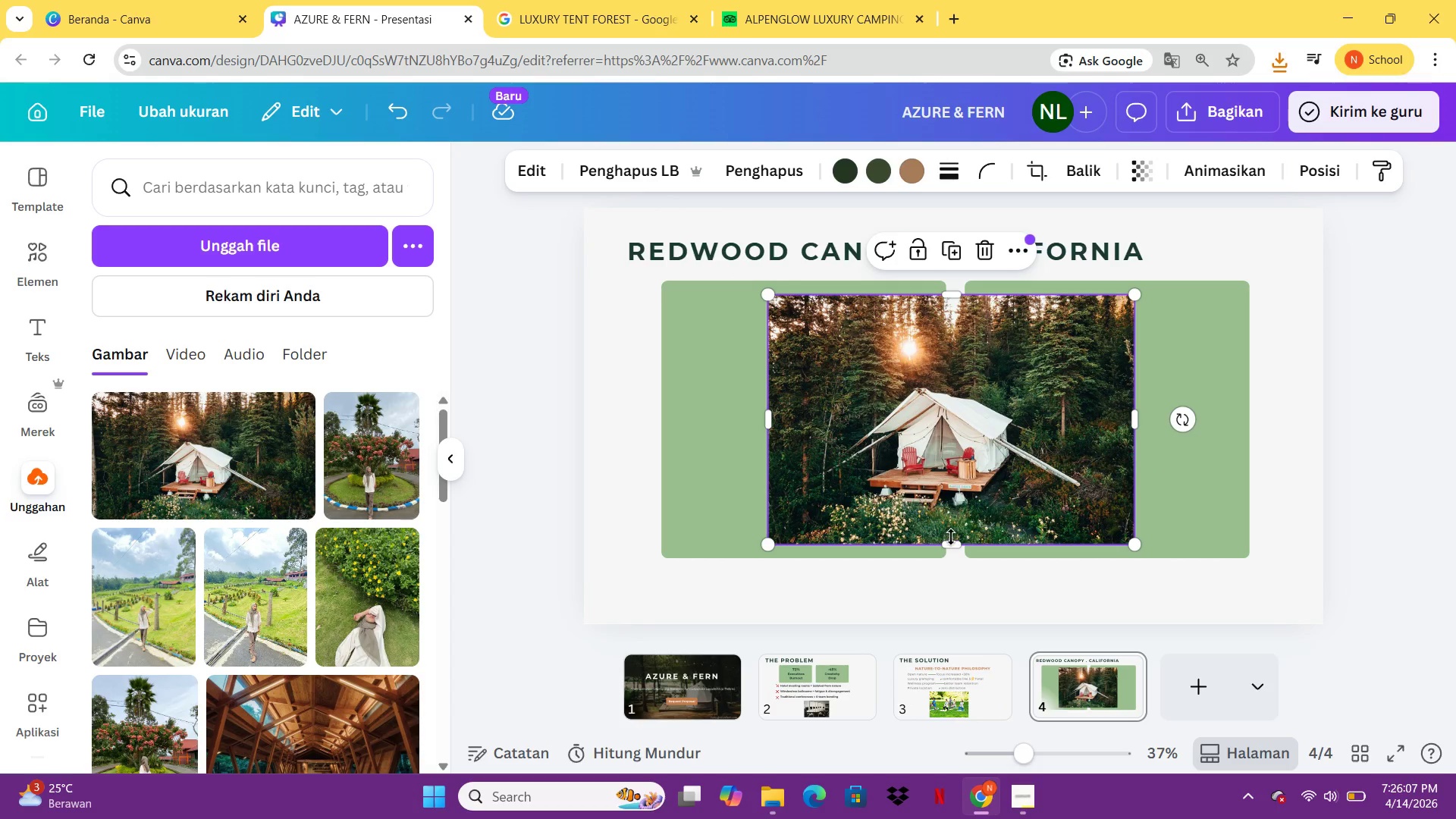 
left_click_drag(start_coordinate=[951, 539], to_coordinate=[951, 516])
 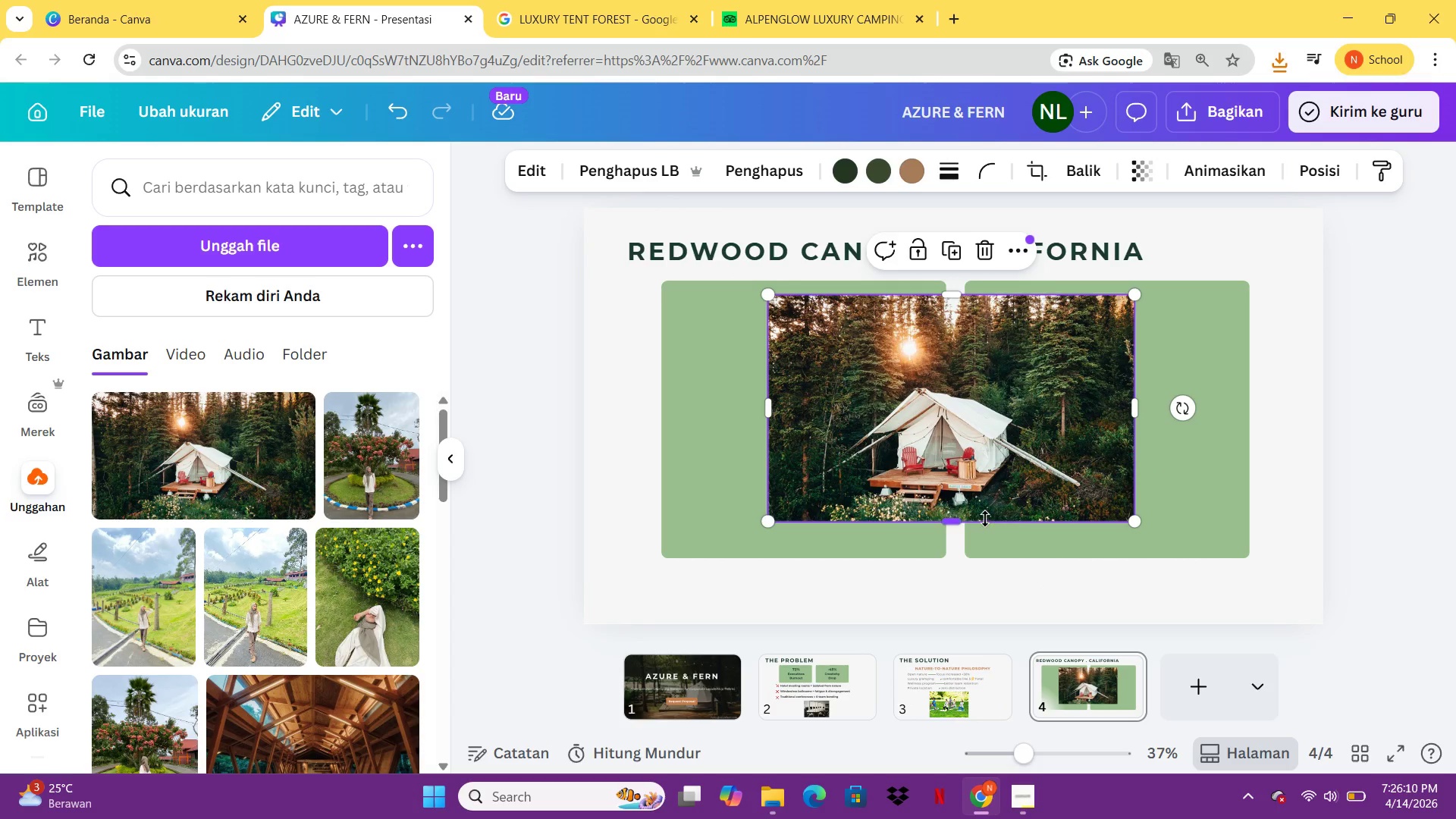 
left_click_drag(start_coordinate=[946, 526], to_coordinate=[946, 544])
 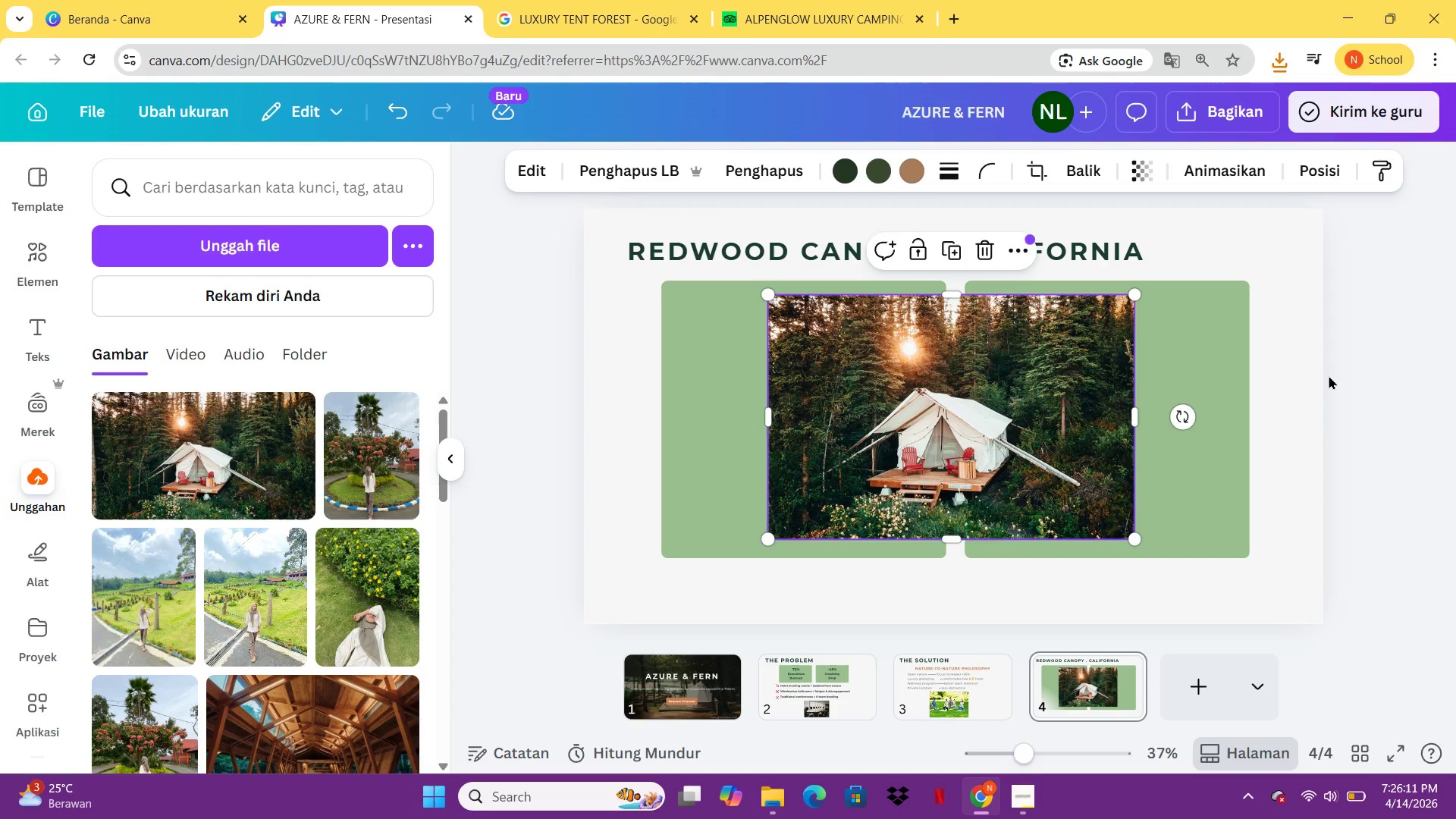 
left_click([1329, 375])
 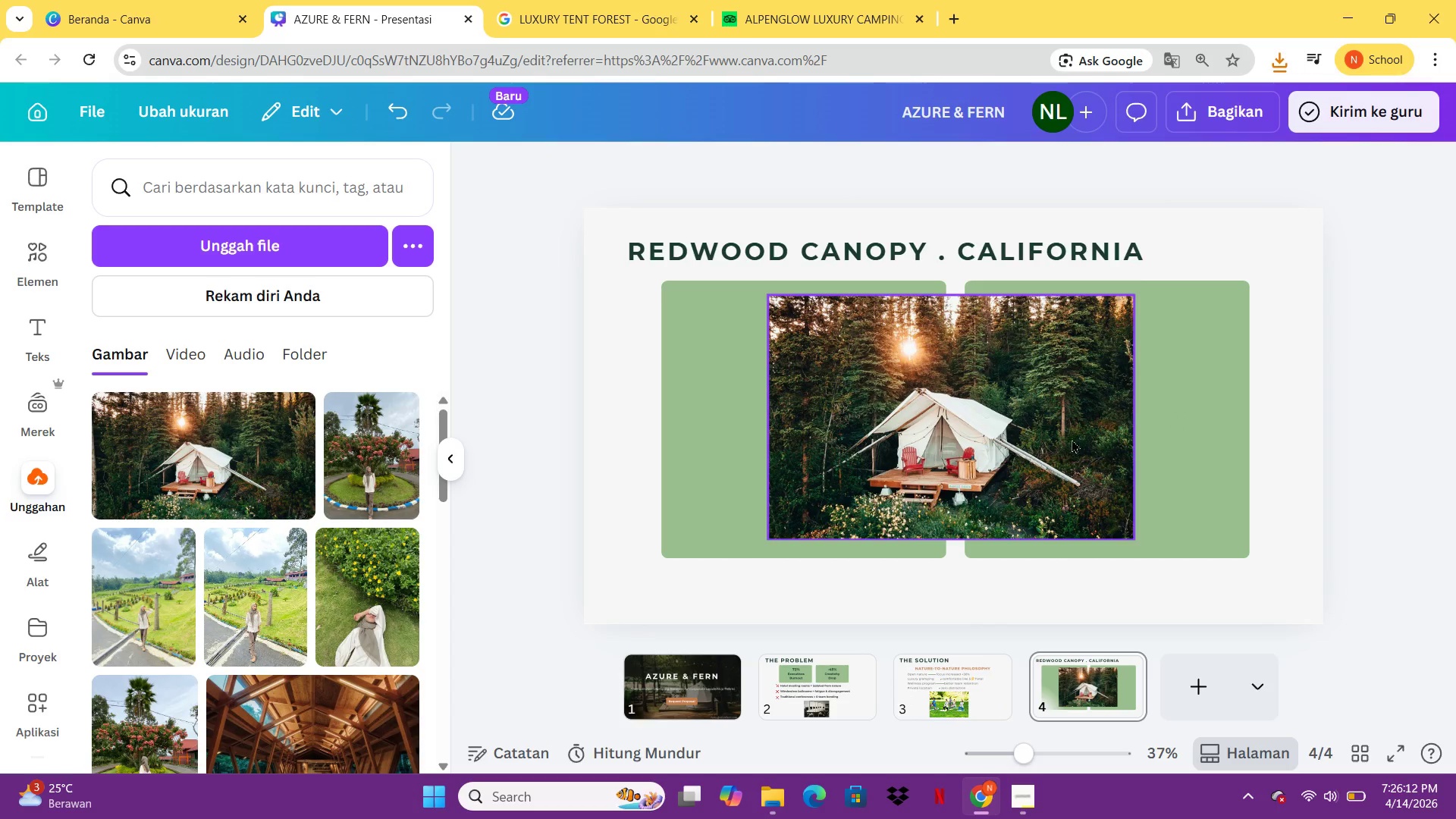 
left_click([1072, 439])
 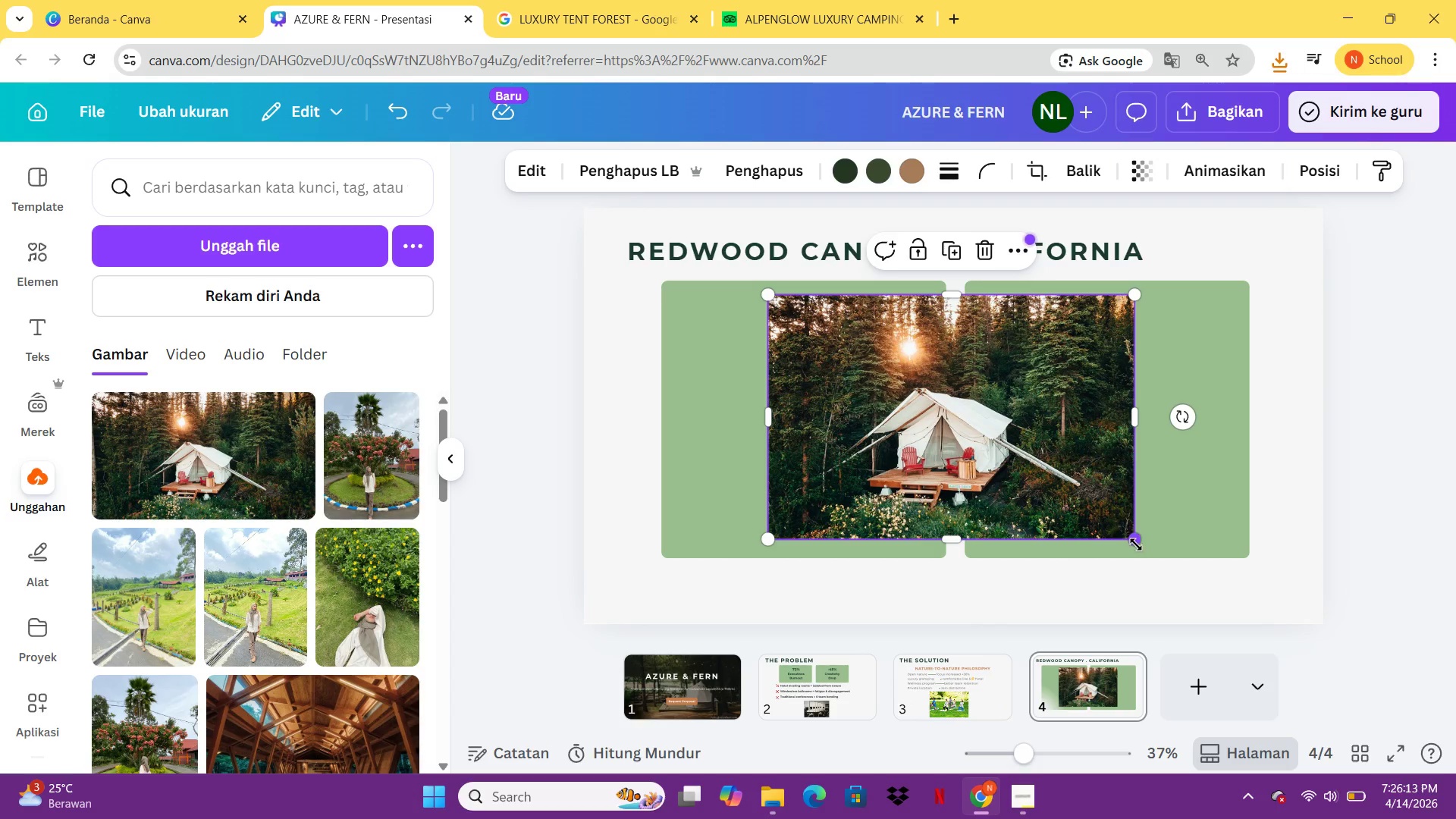 
left_click_drag(start_coordinate=[1134, 544], to_coordinate=[1062, 513])
 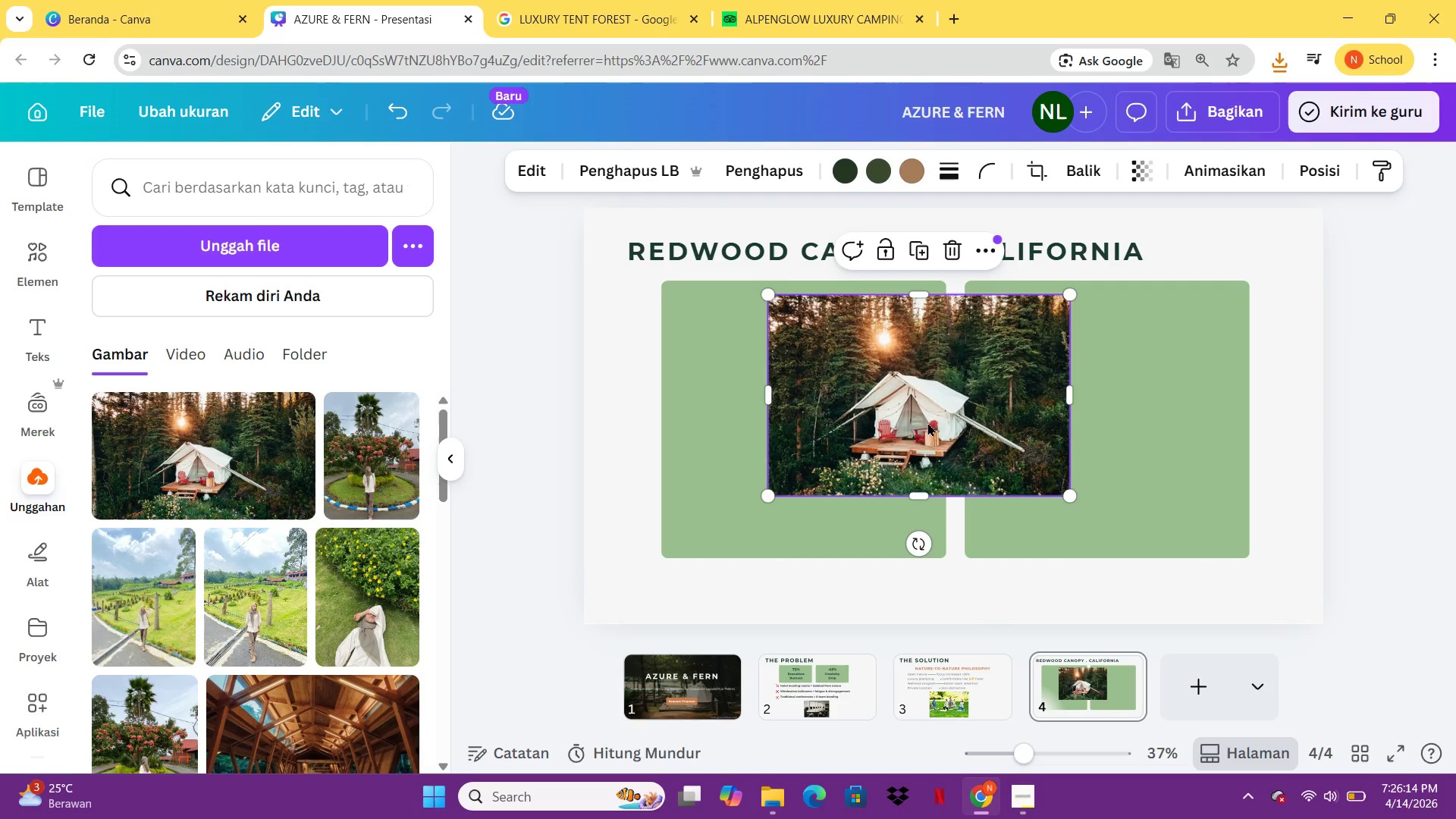 
left_click_drag(start_coordinate=[927, 422], to_coordinate=[828, 455])
 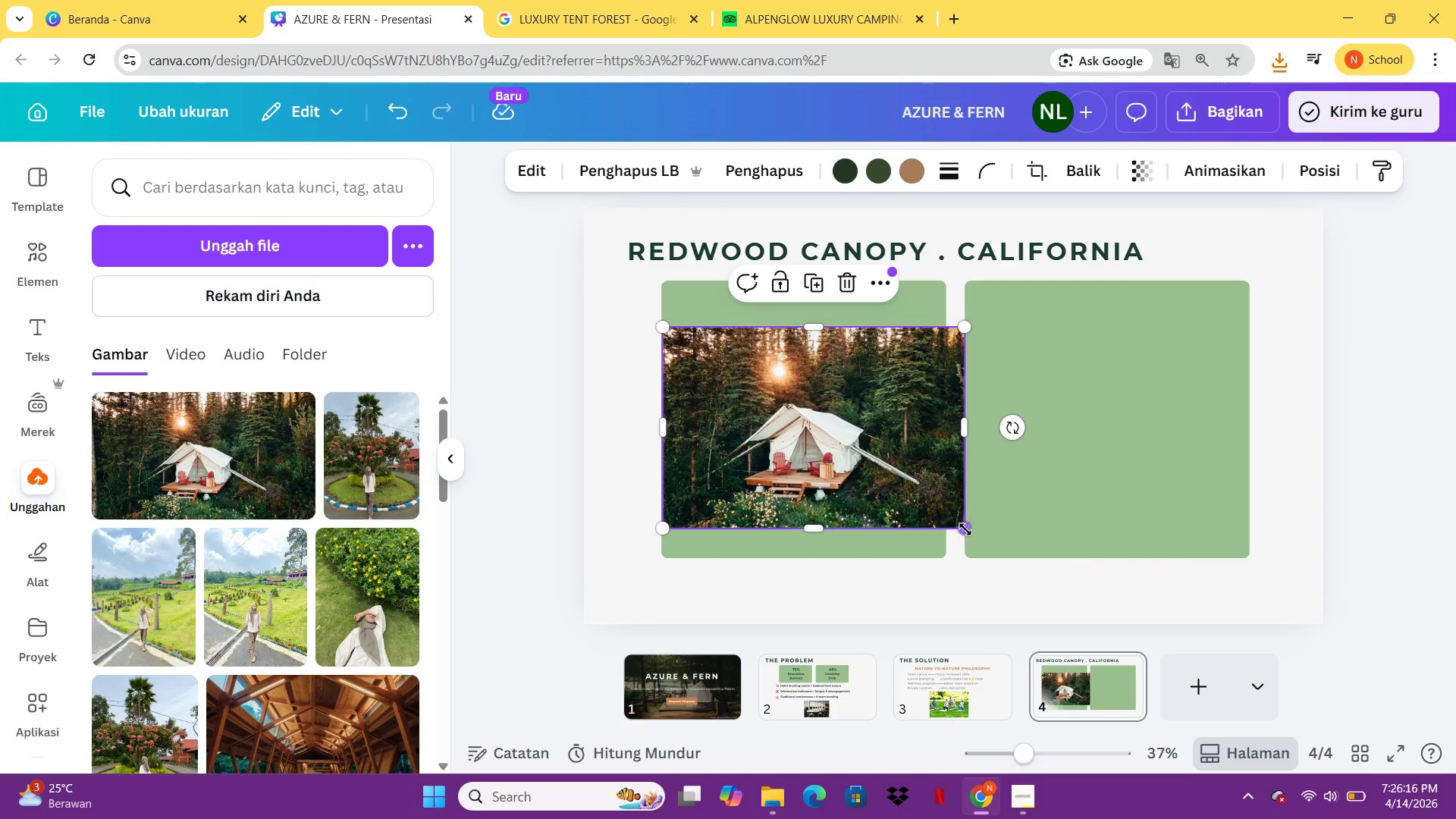 
left_click_drag(start_coordinate=[962, 529], to_coordinate=[923, 505])
 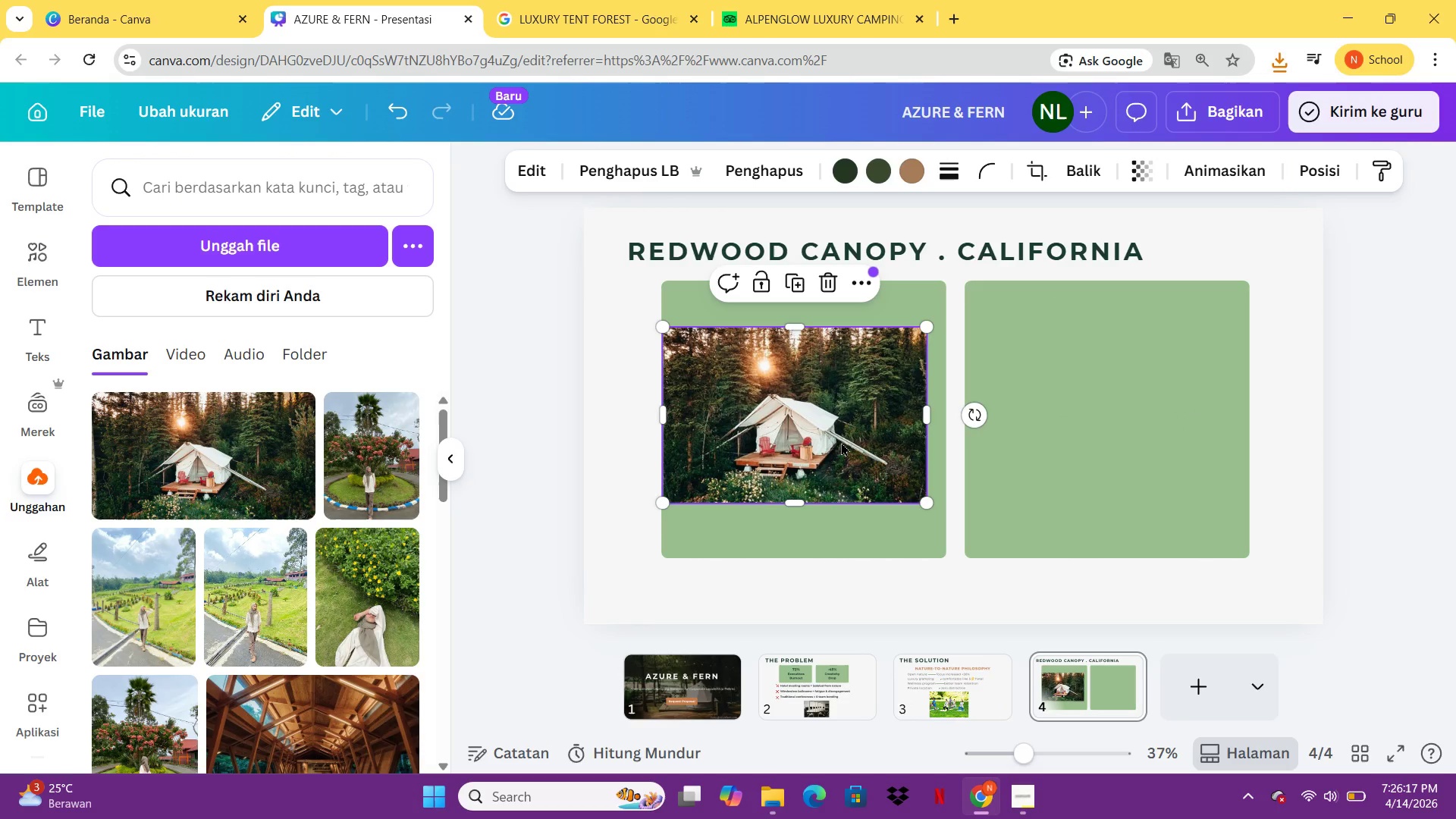 
left_click_drag(start_coordinate=[841, 442], to_coordinate=[845, 444])
 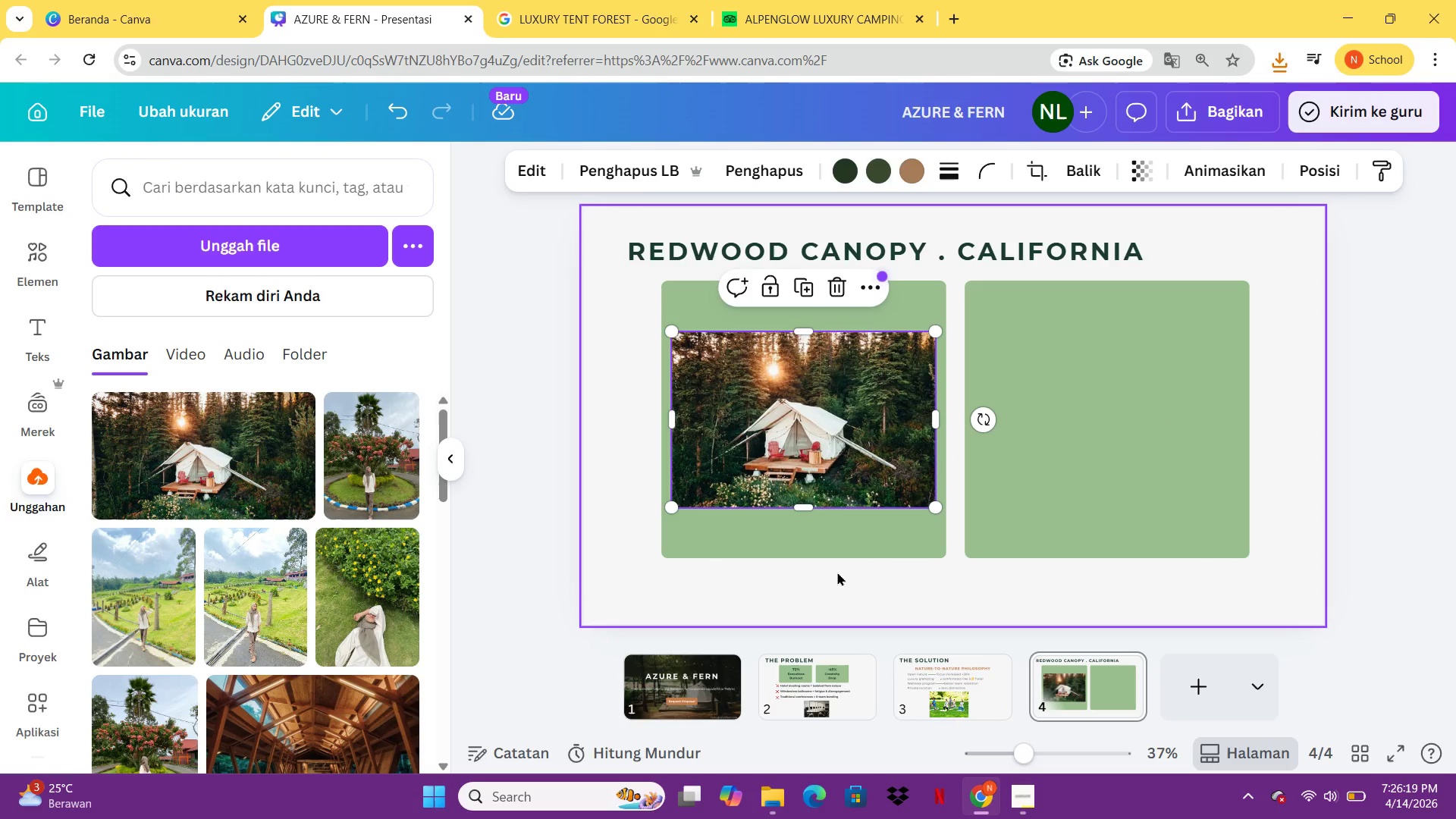 
left_click([837, 572])
 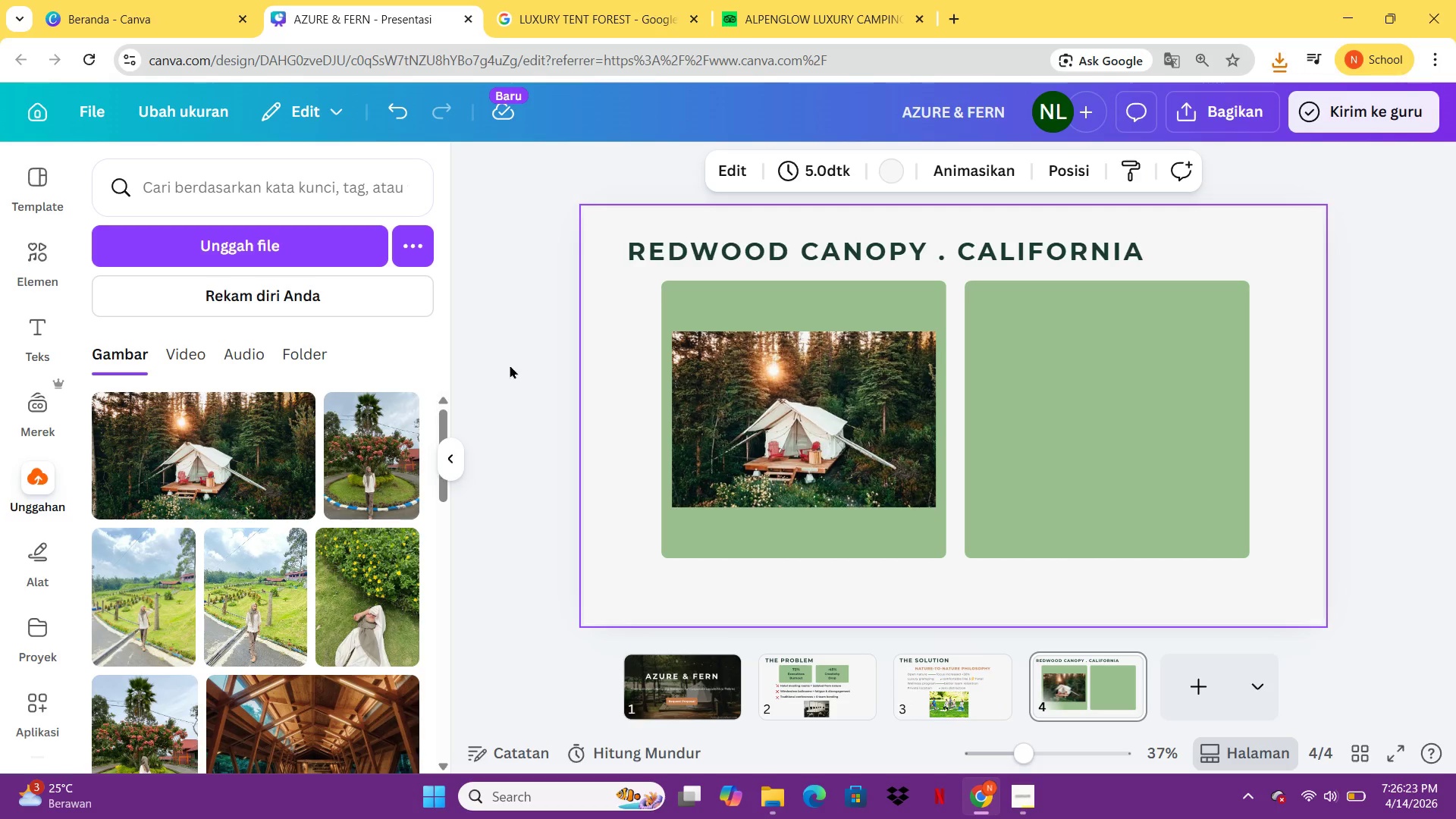 
wait(5.45)
 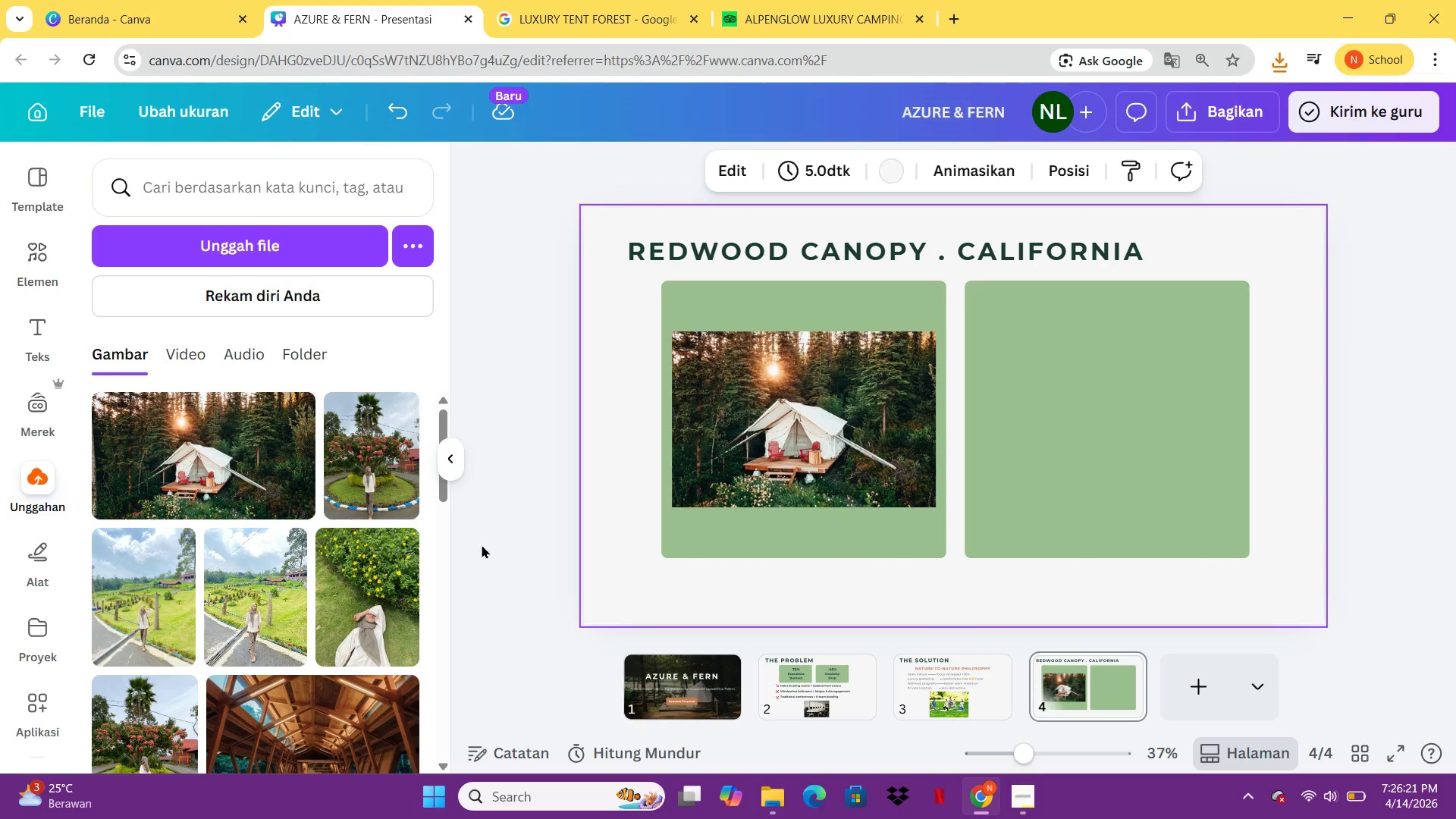 
left_click([939, 713])
 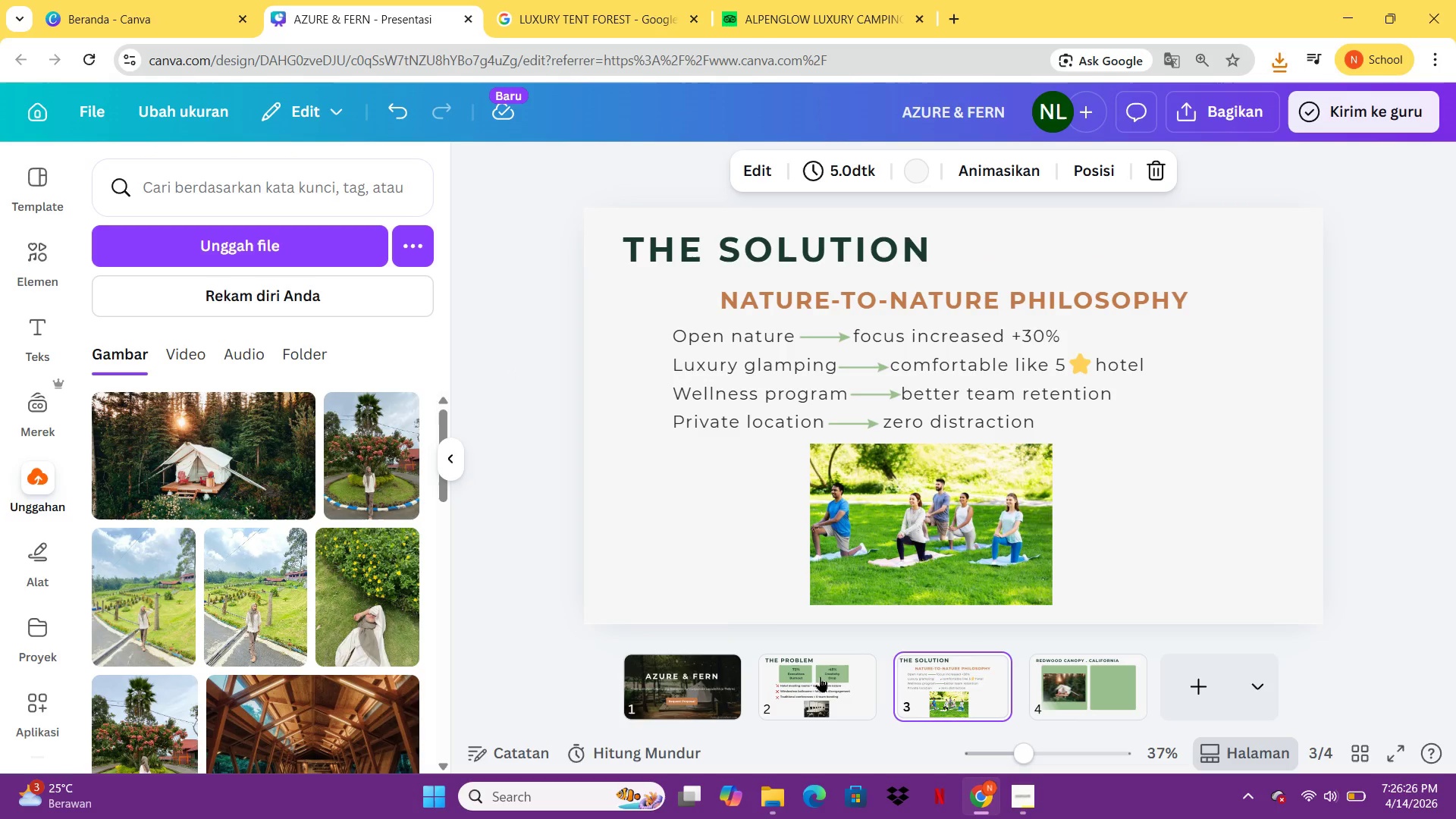 
left_click([849, 691])
 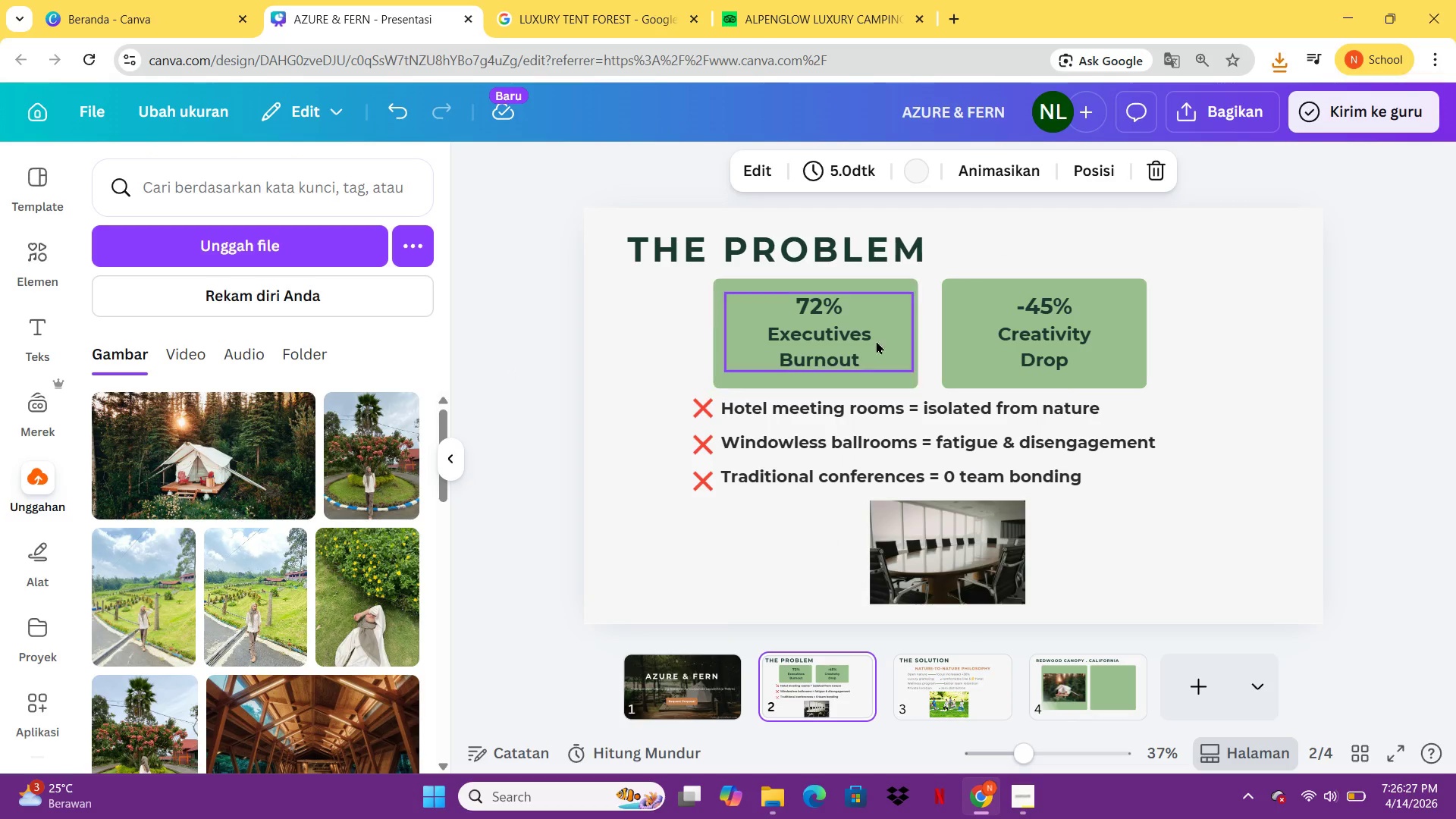 
left_click([870, 339])
 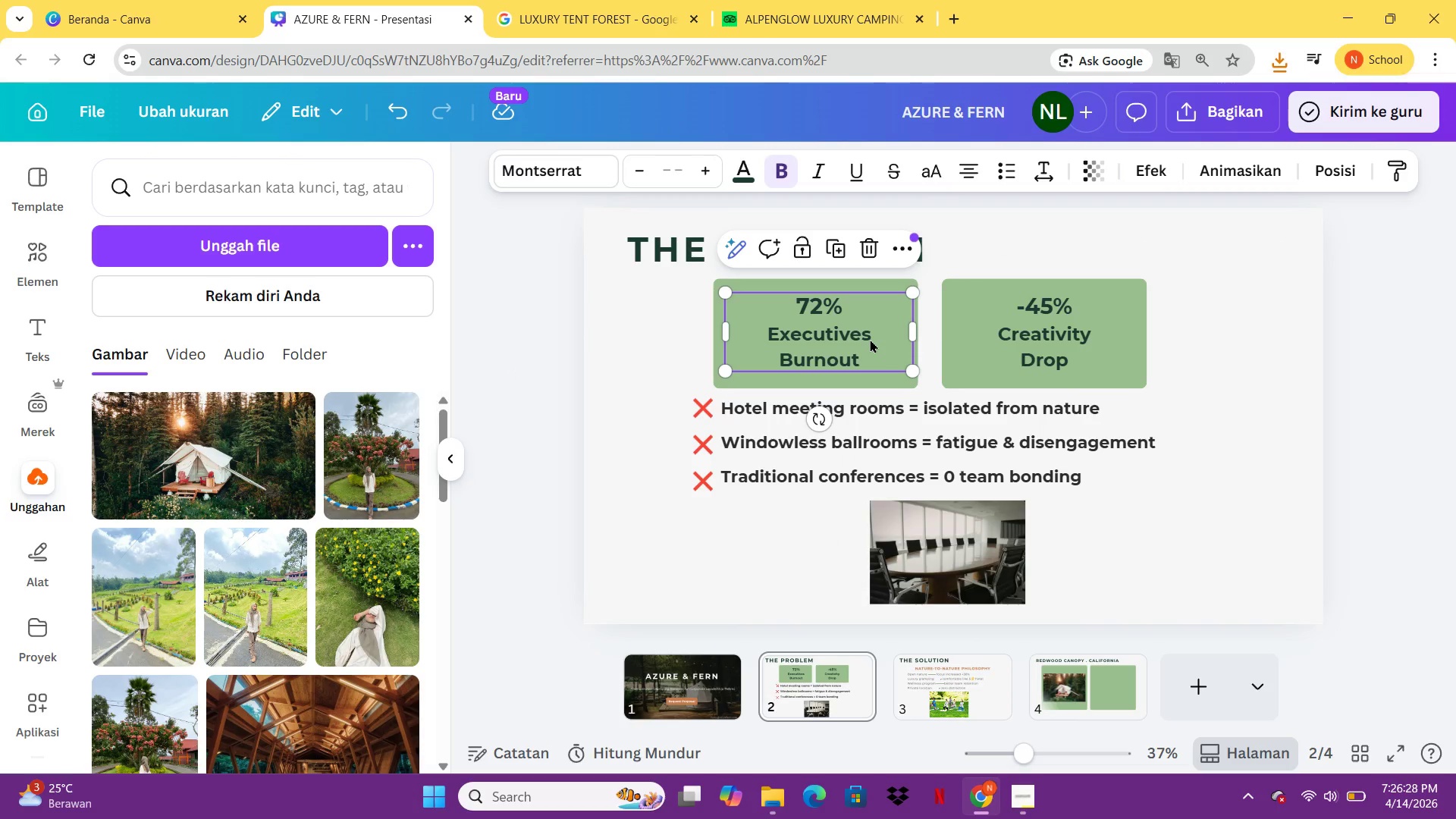 
key(Control+ControlLeft)
 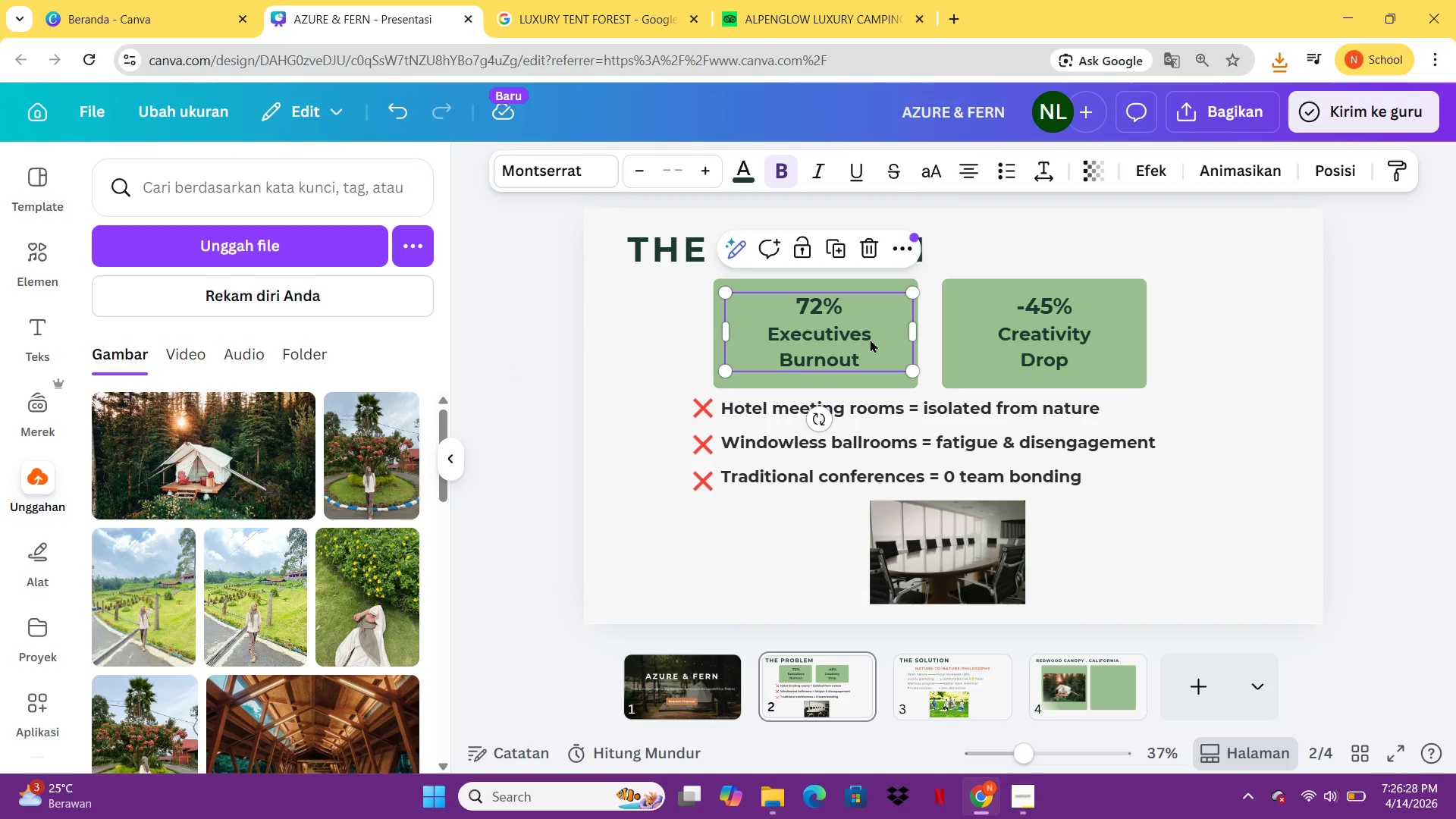 
key(Control+C)
 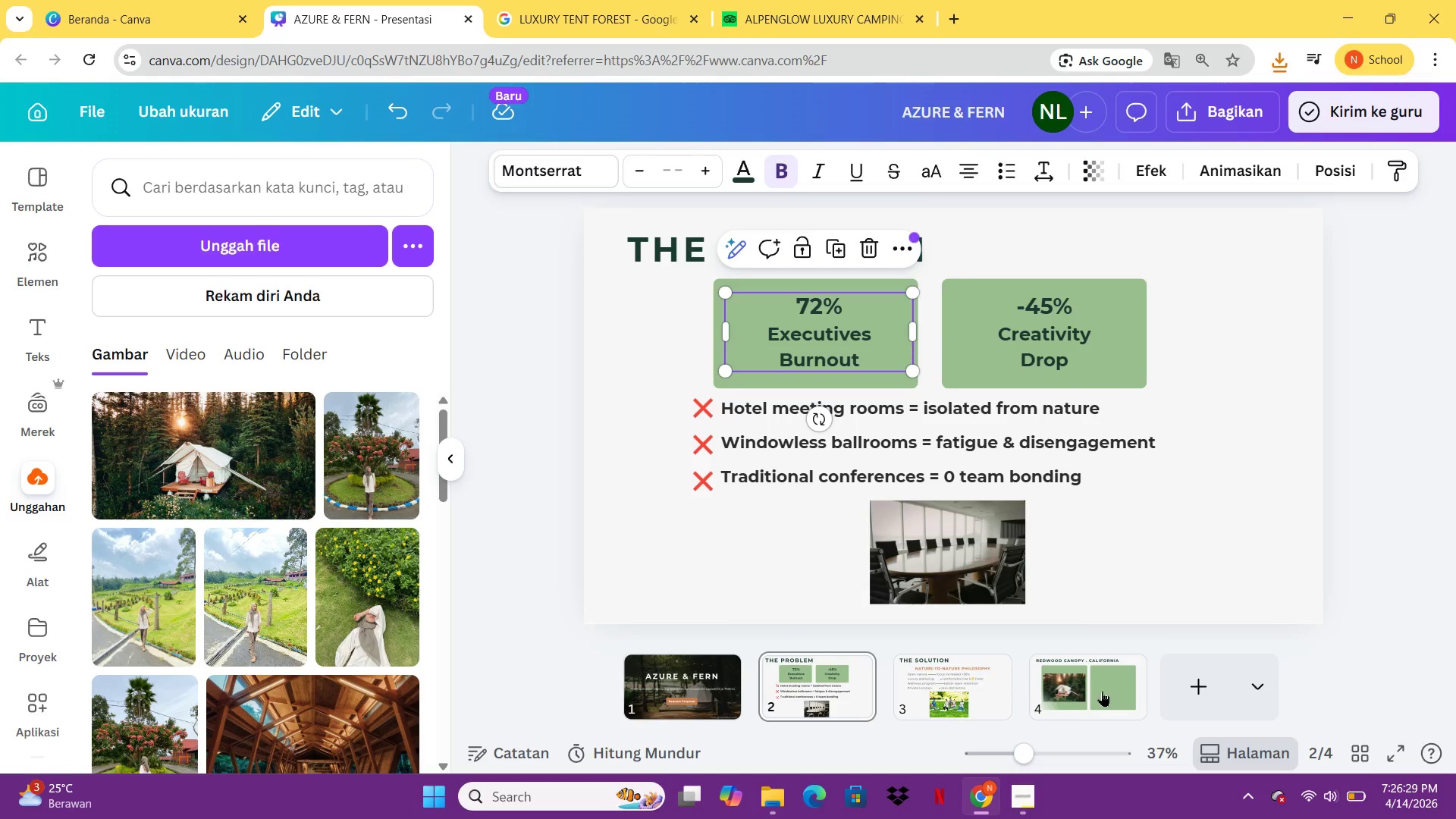 
left_click([1102, 691])
 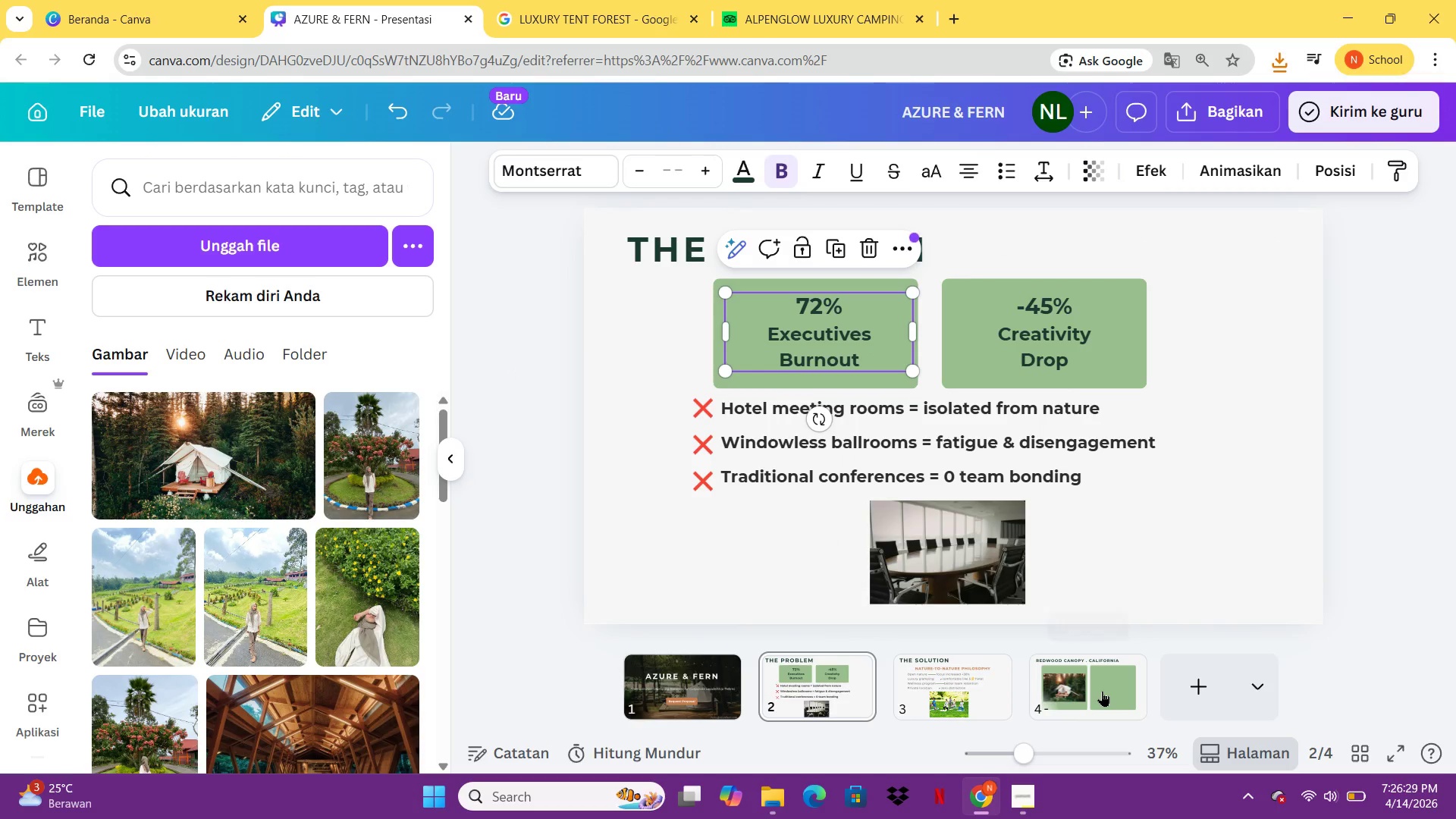 
key(Control+V)
 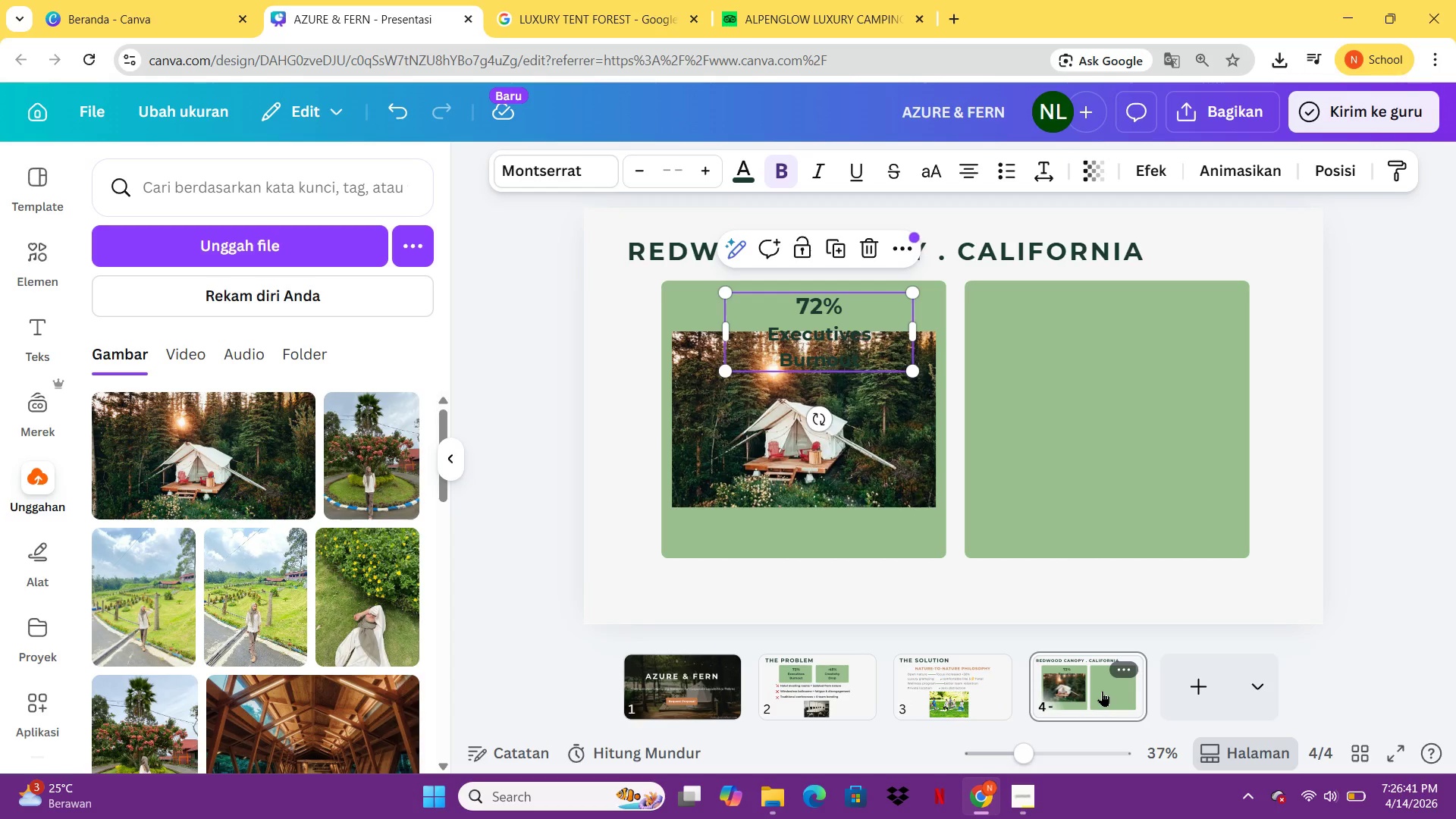 
wait(16.42)
 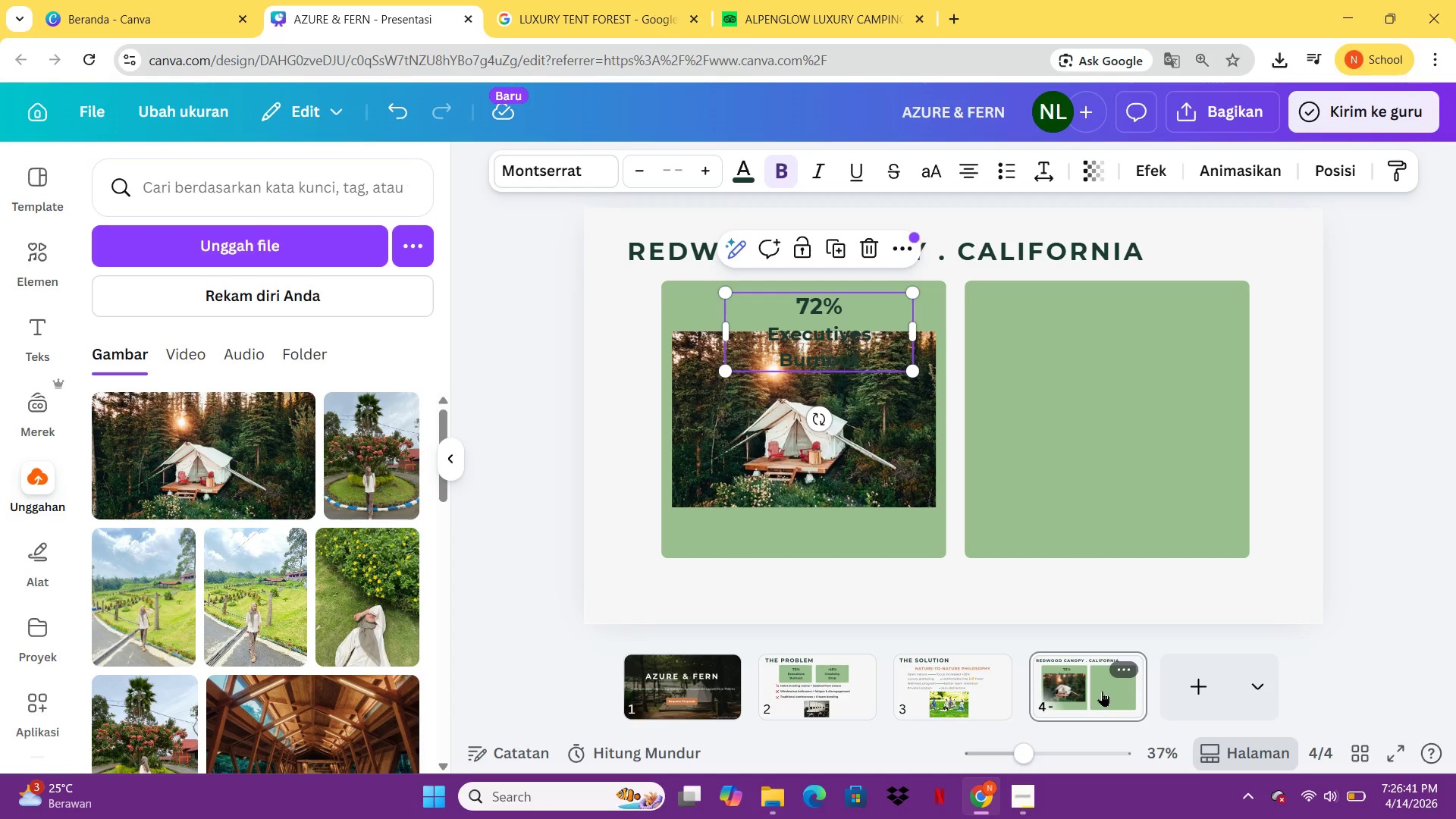 
left_click_drag(start_coordinate=[811, 329], to_coordinate=[1001, 328])
 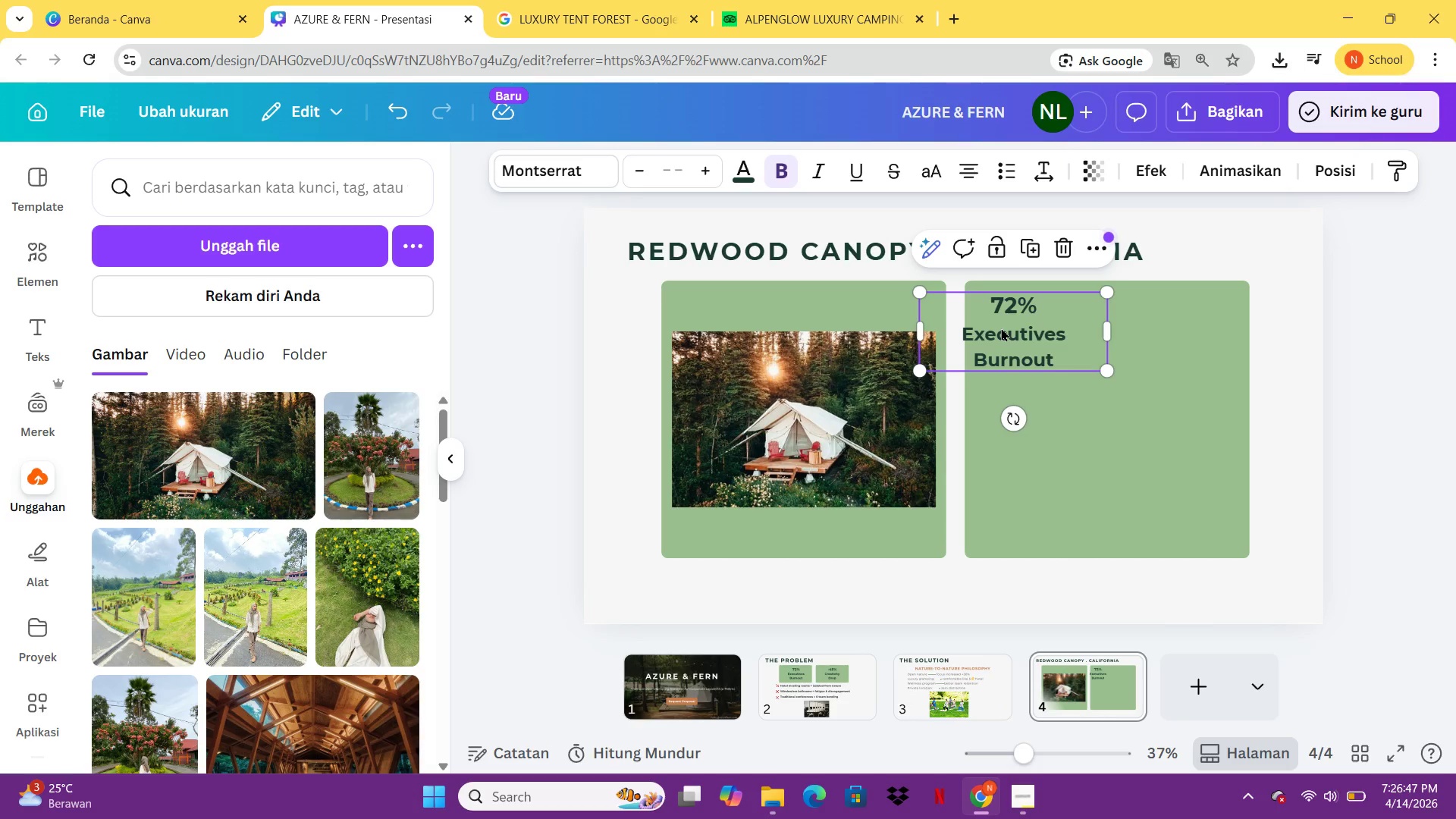 
double_click([1001, 328])
 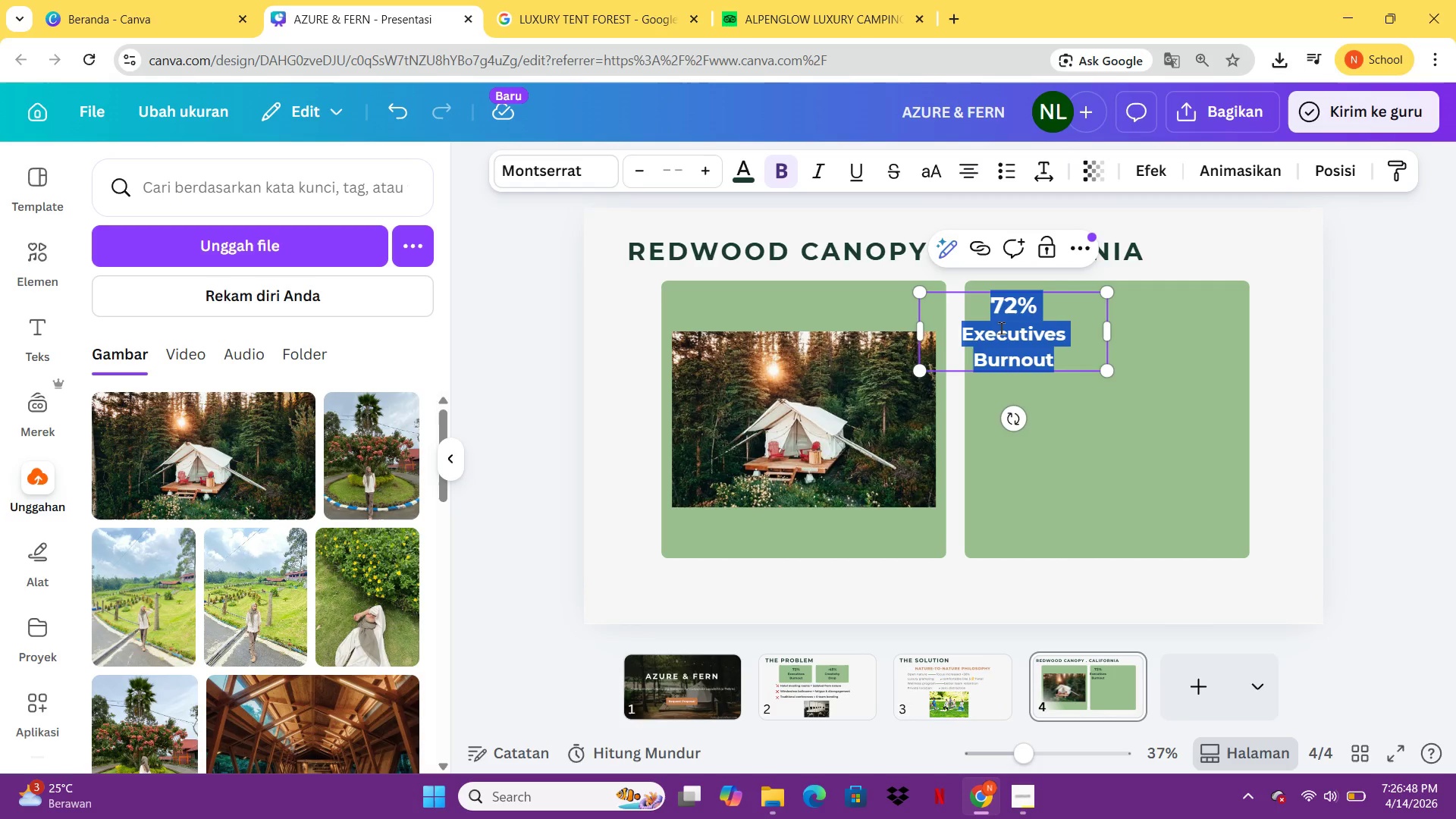 
key(4)
 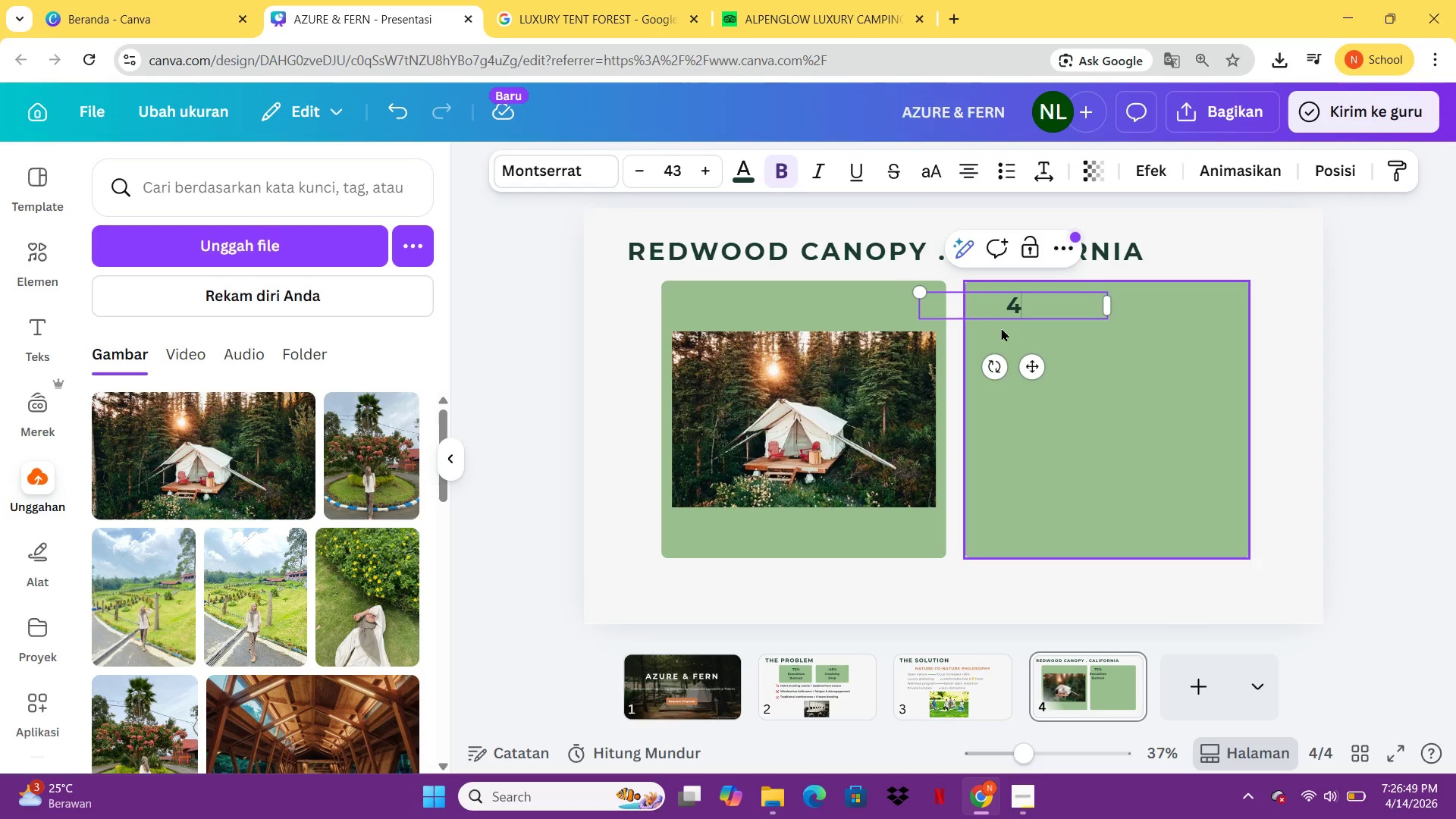 
key(Period)
 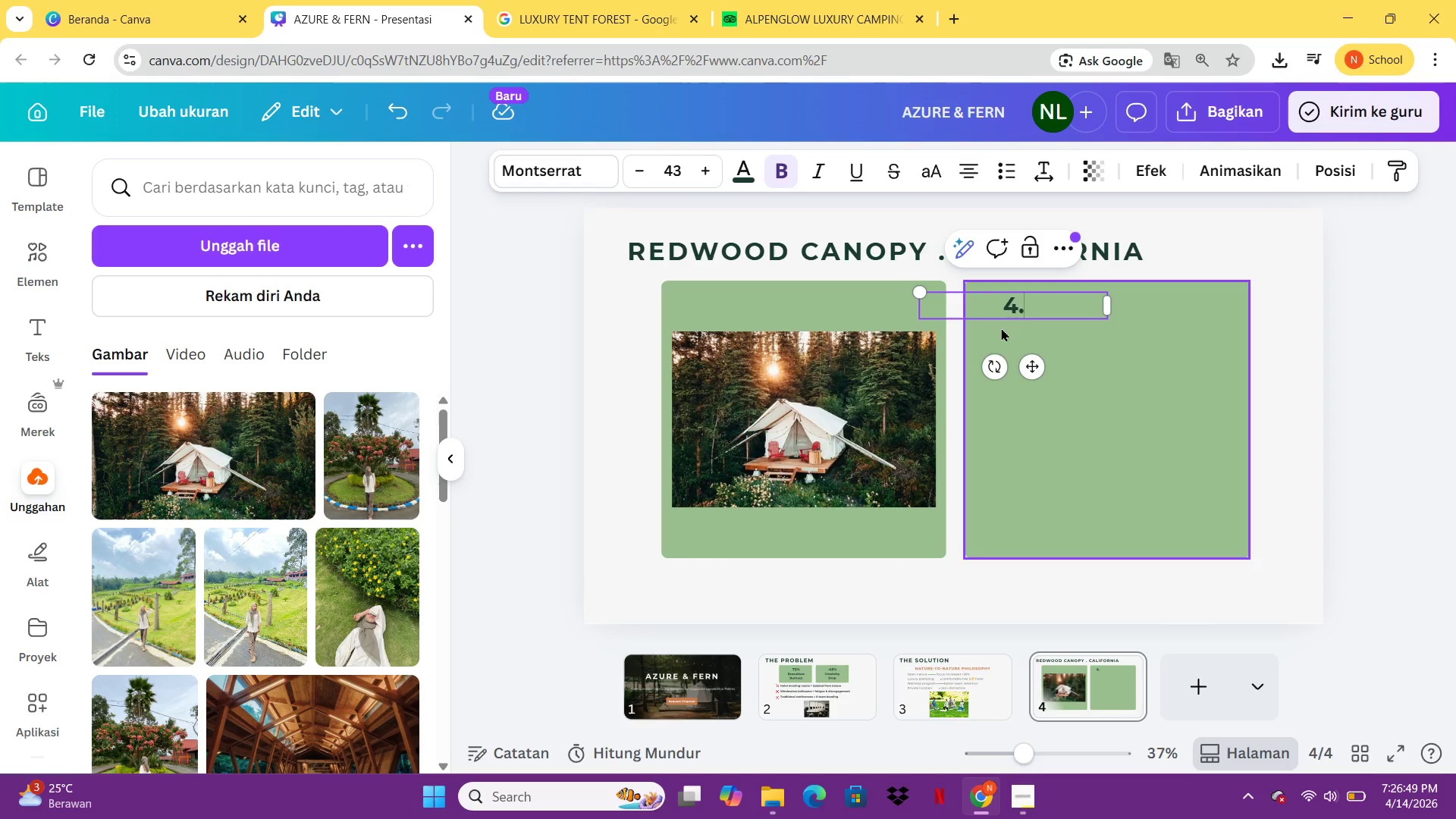 
key(9)
 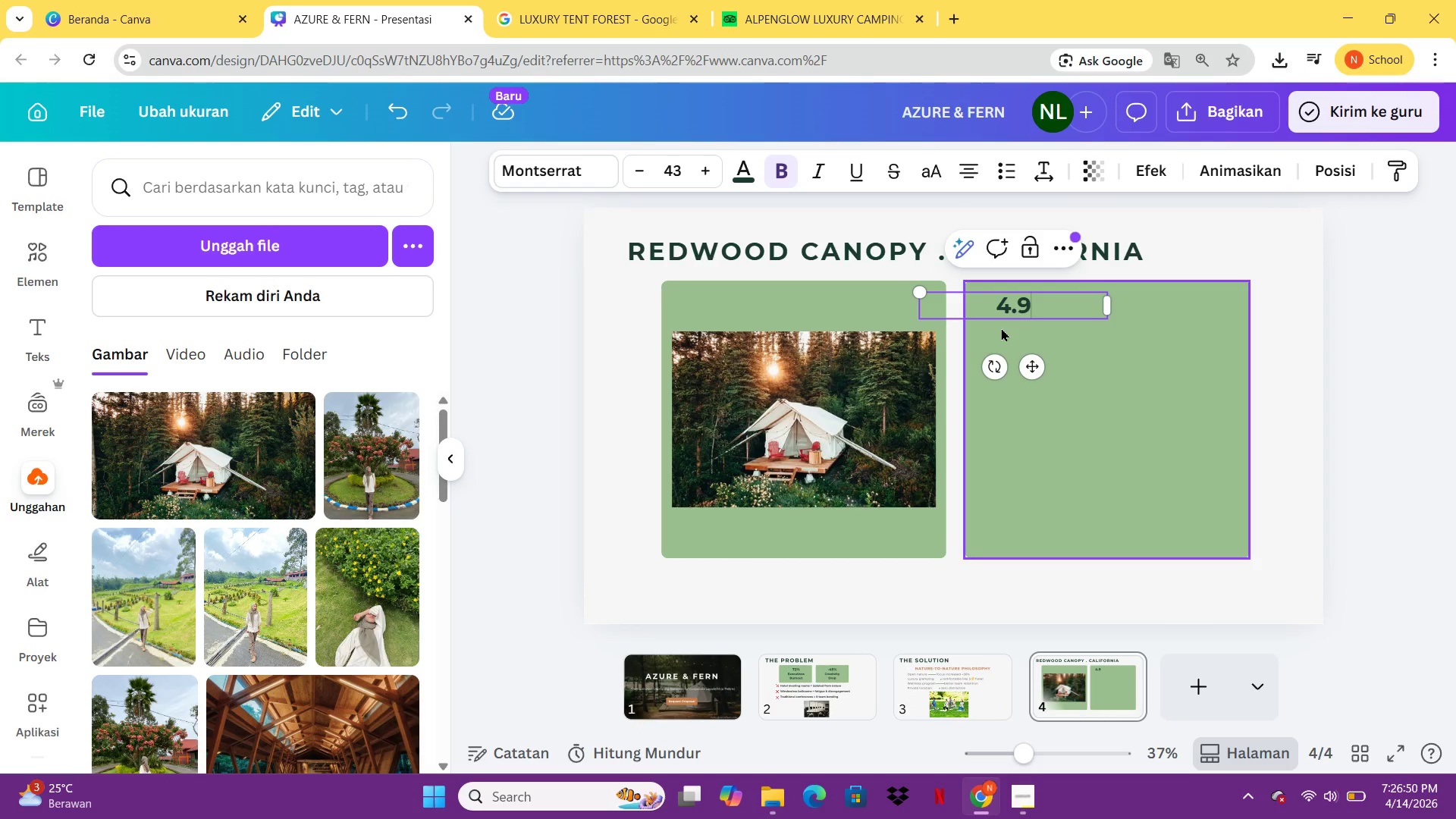 
key(Slash)
 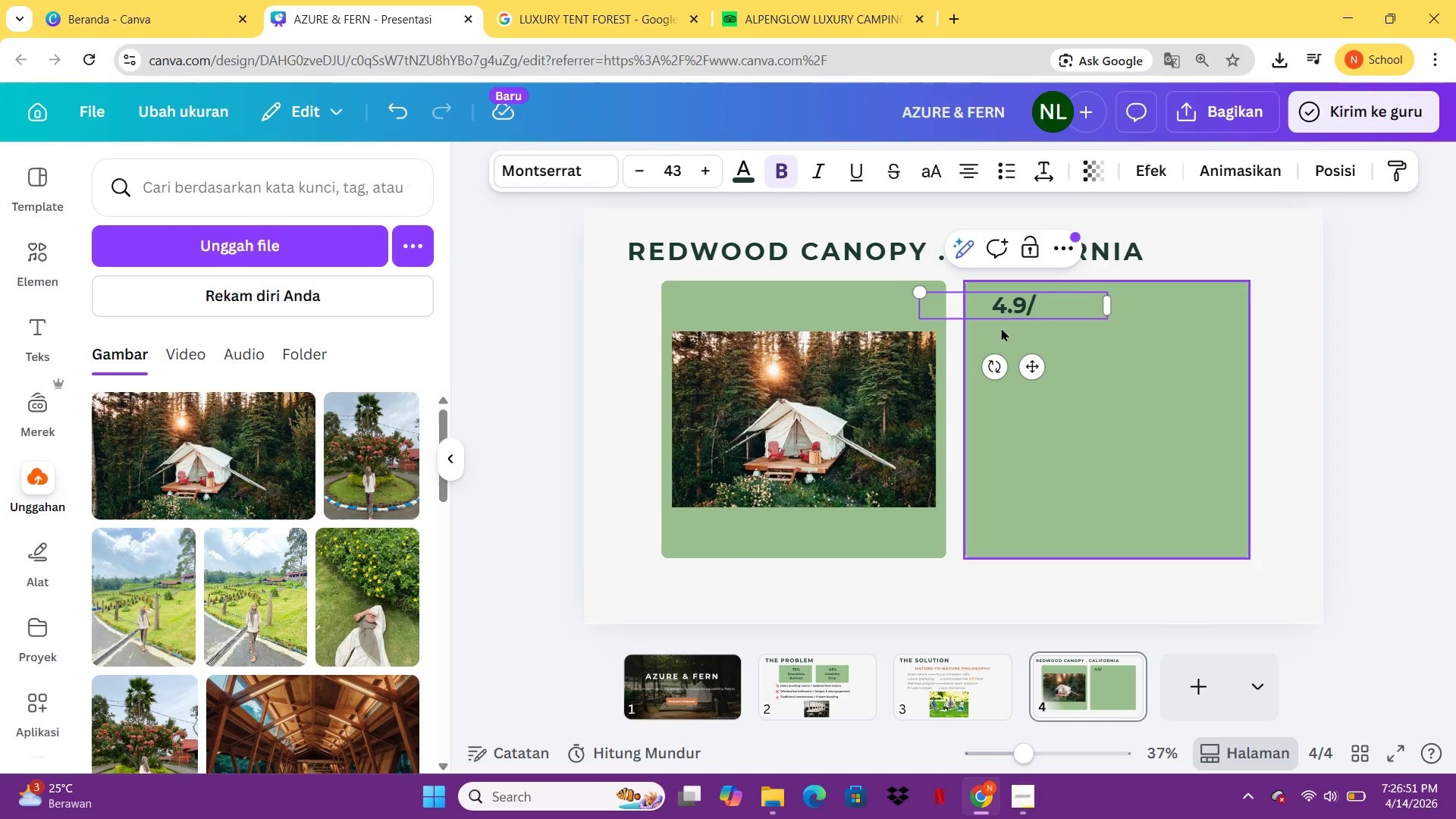 
key(5)
 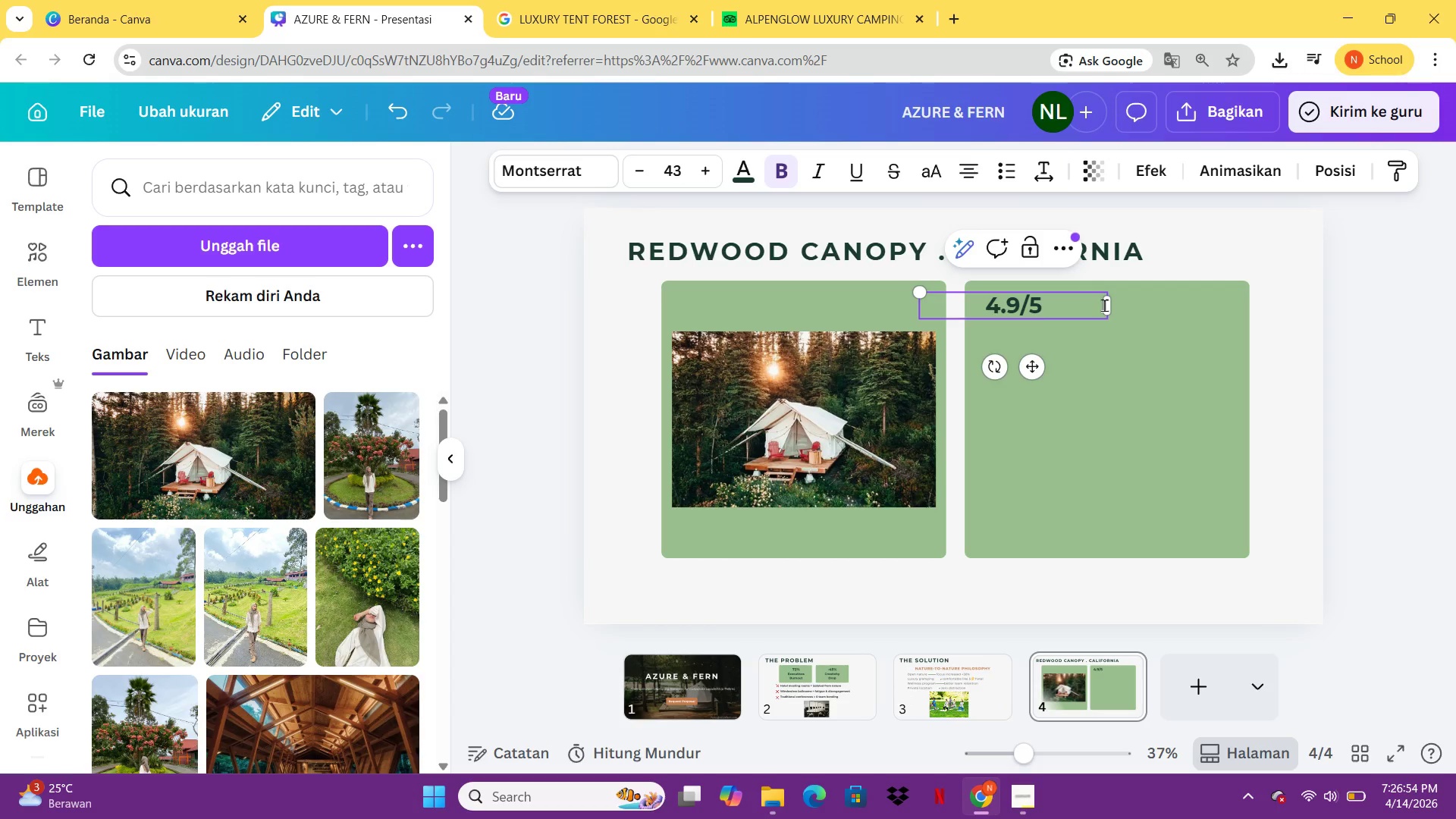 
left_click_drag(start_coordinate=[1111, 306], to_coordinate=[1042, 309])
 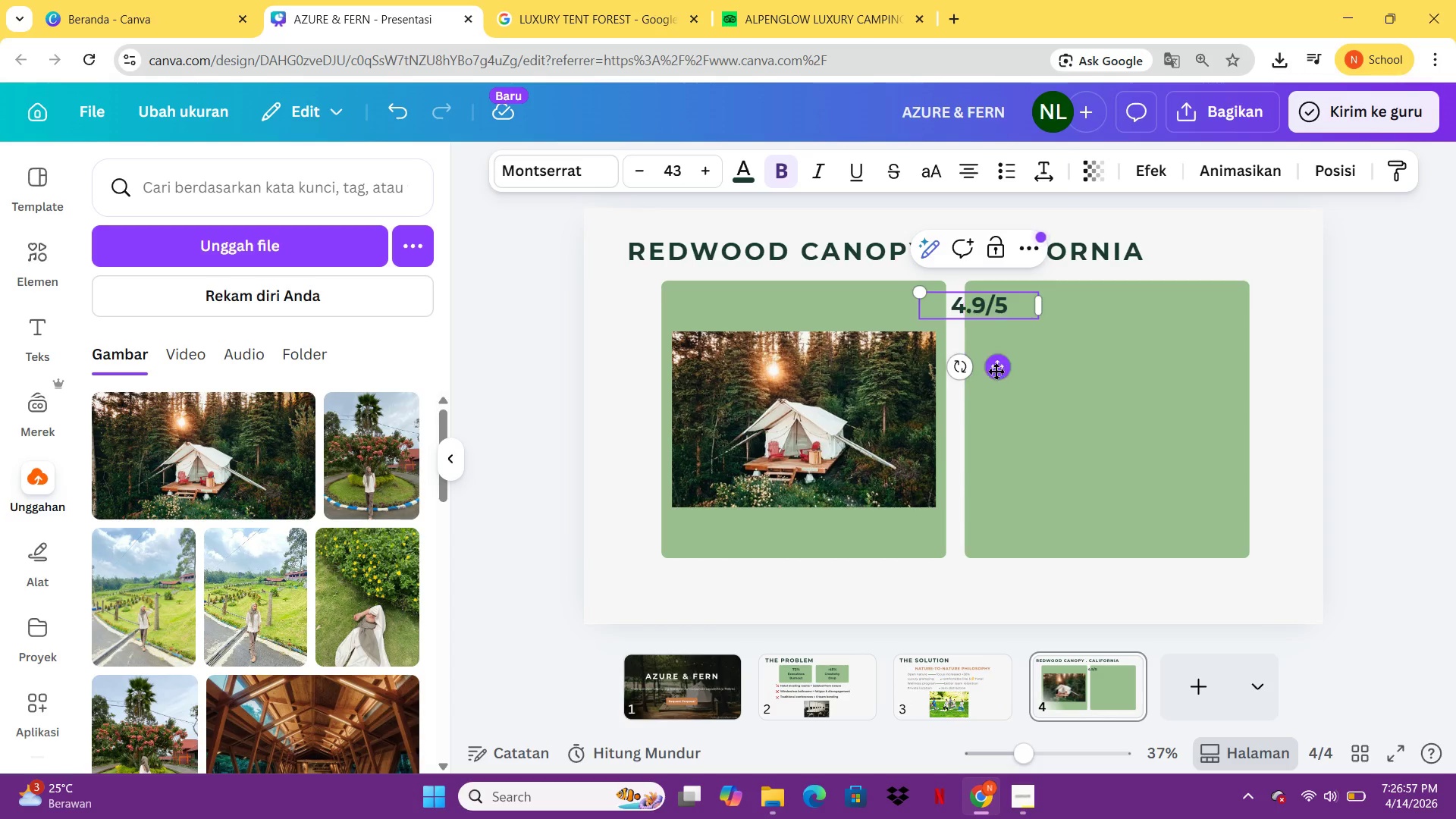 
left_click_drag(start_coordinate=[1006, 372], to_coordinate=[1059, 374])
 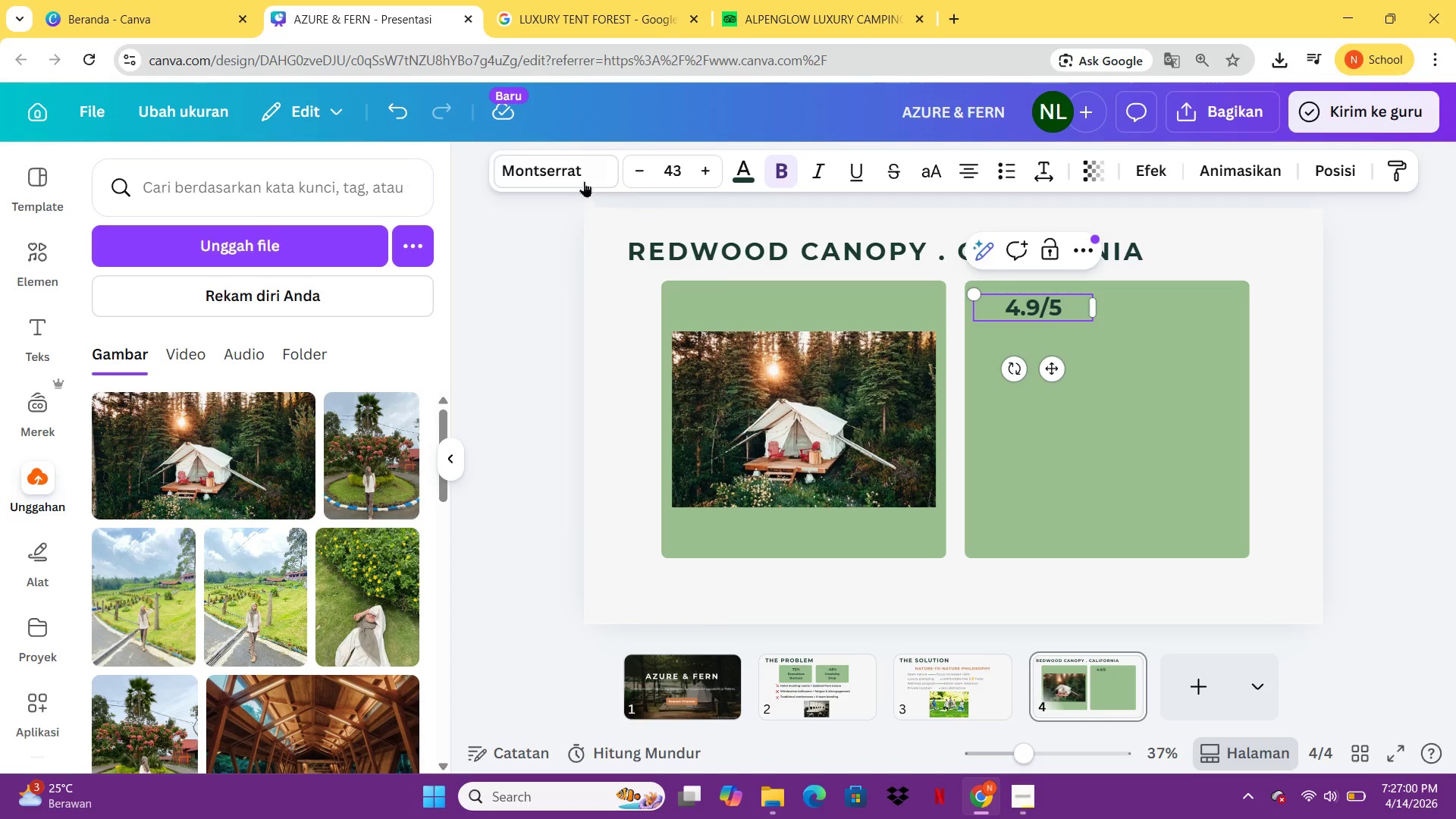 
left_click([736, 175])
 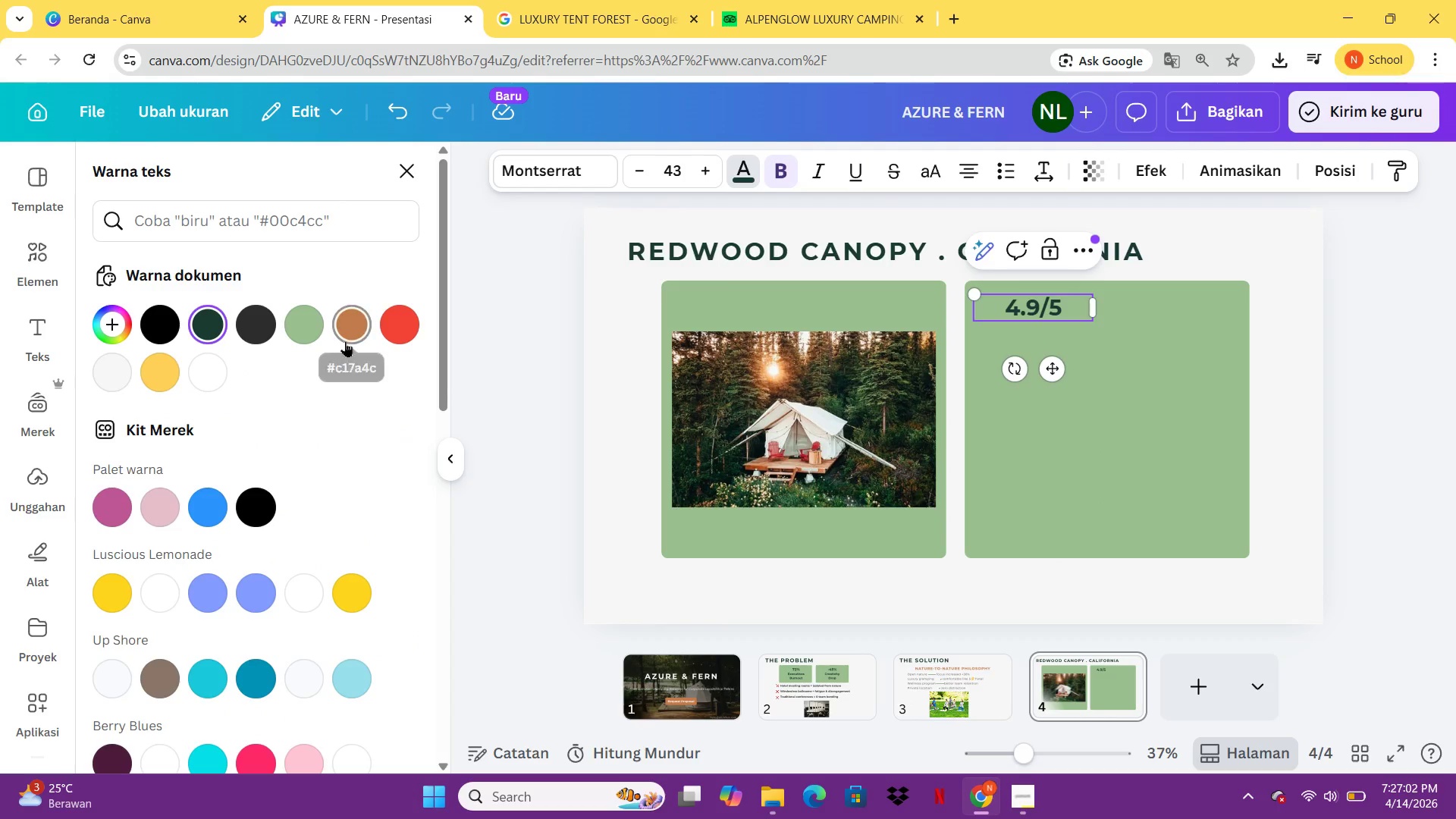 
mouse_move([228, 328])
 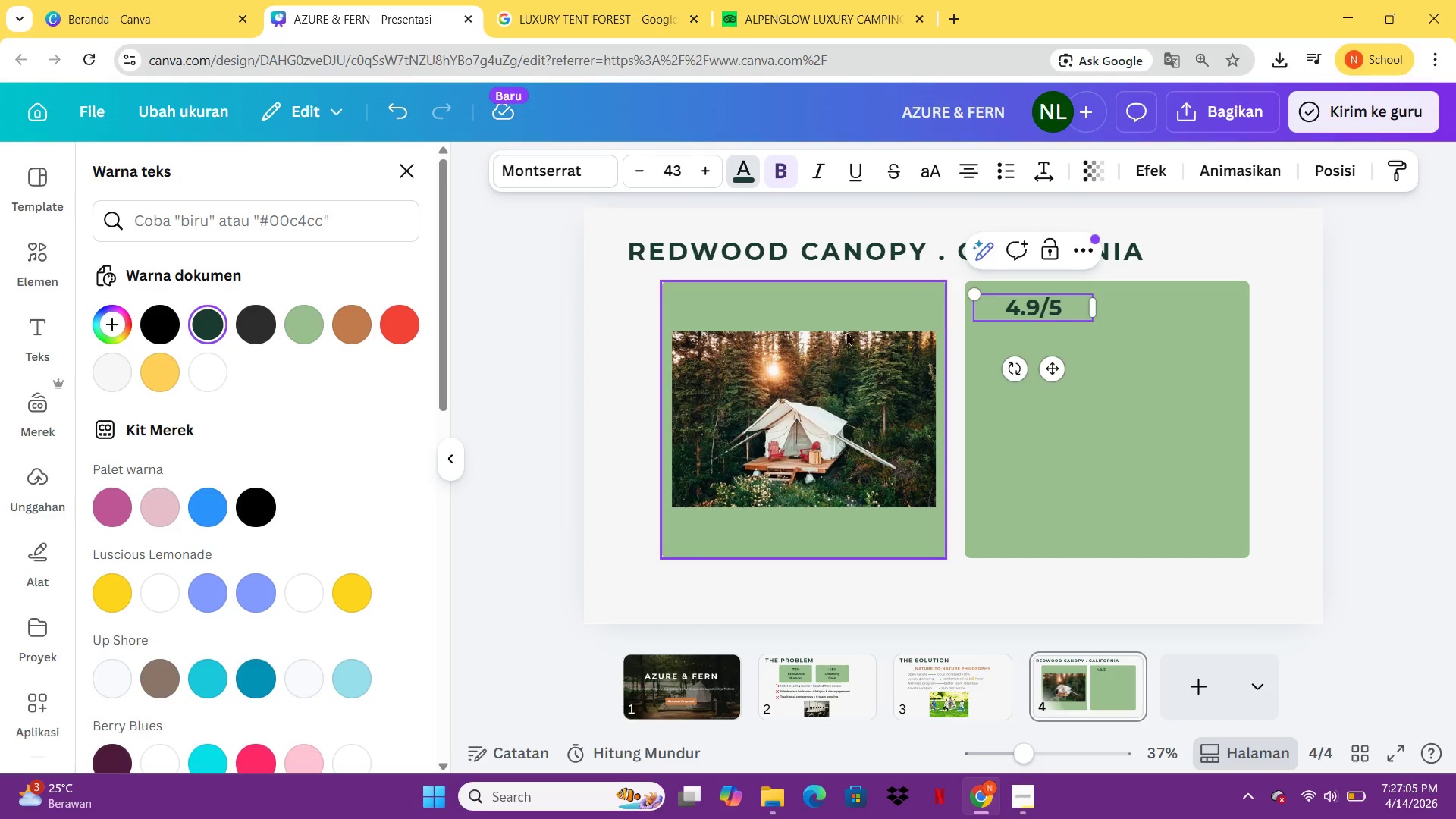 
left_click([1090, 357])
 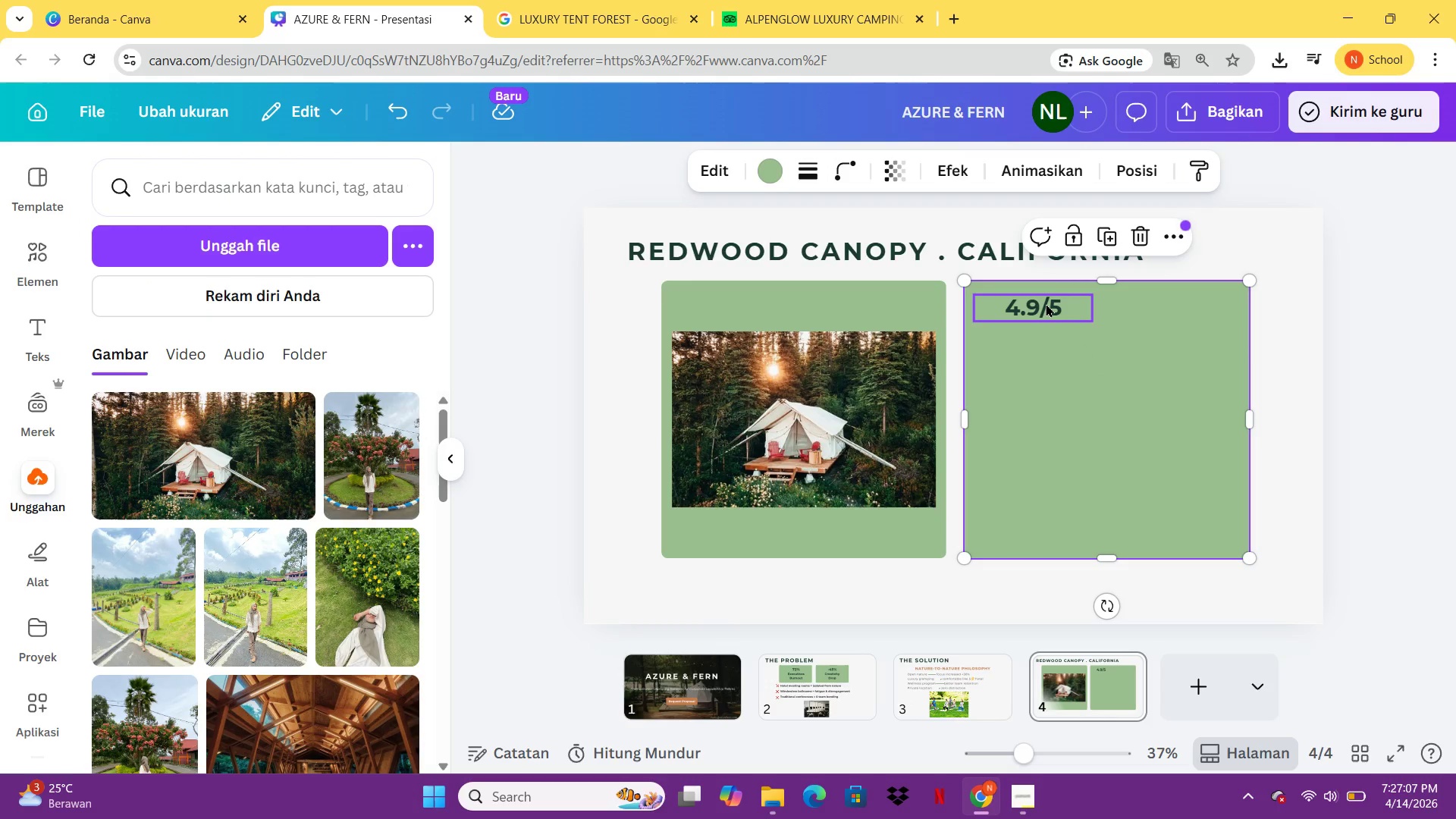 
left_click_drag(start_coordinate=[1046, 303], to_coordinate=[1112, 301])
 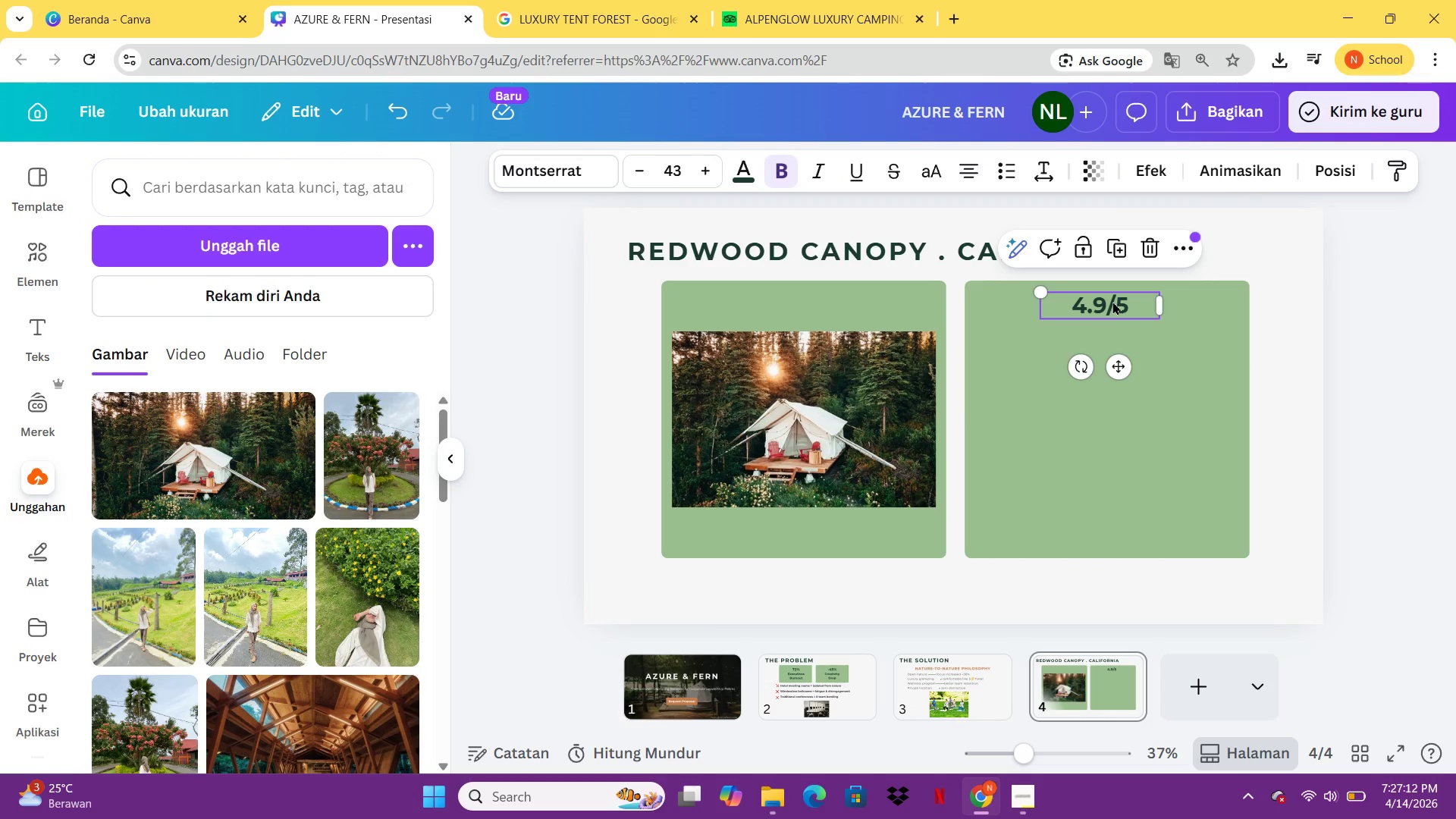 
left_click([1112, 301])
 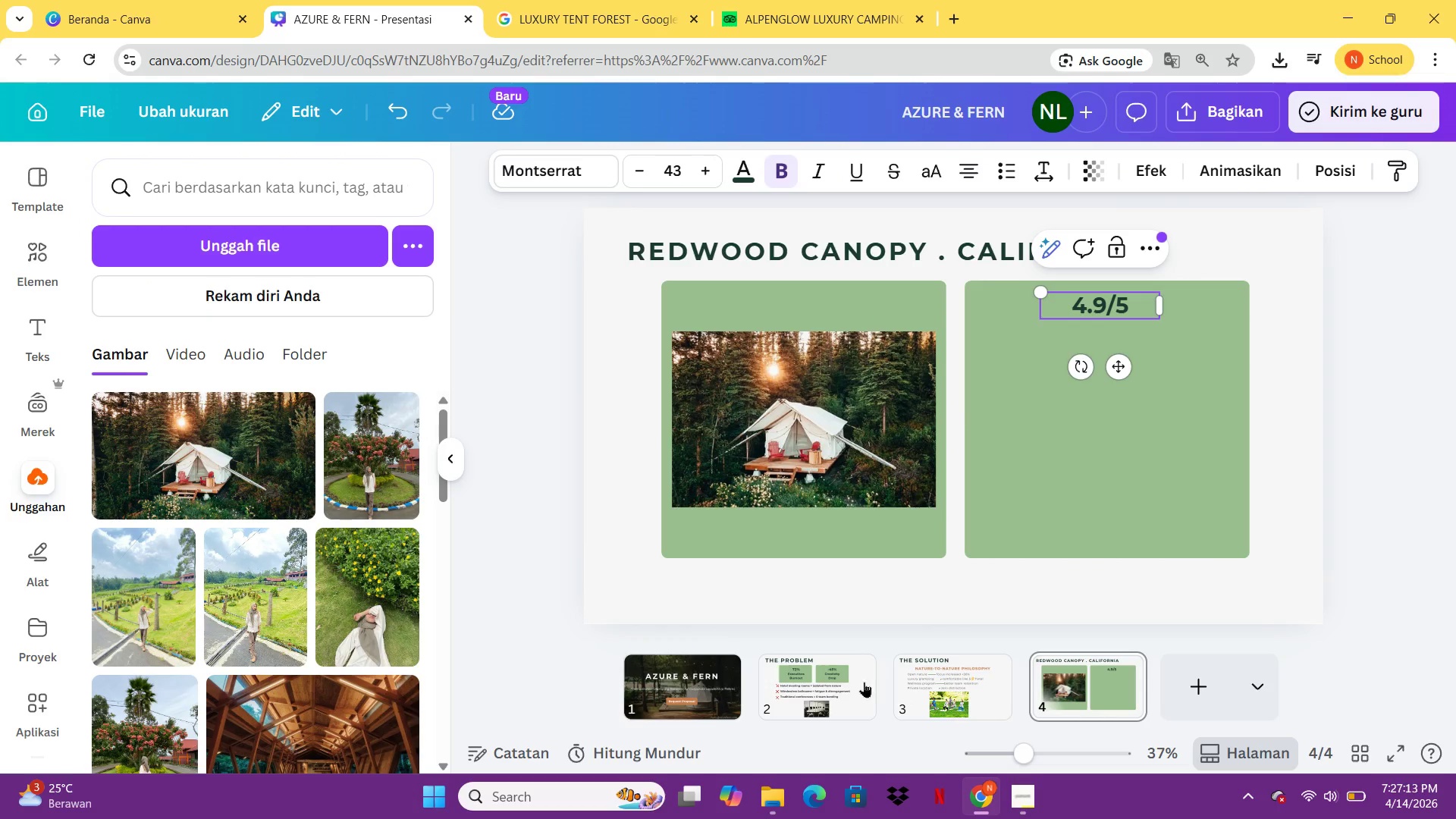 
left_click([955, 657])
 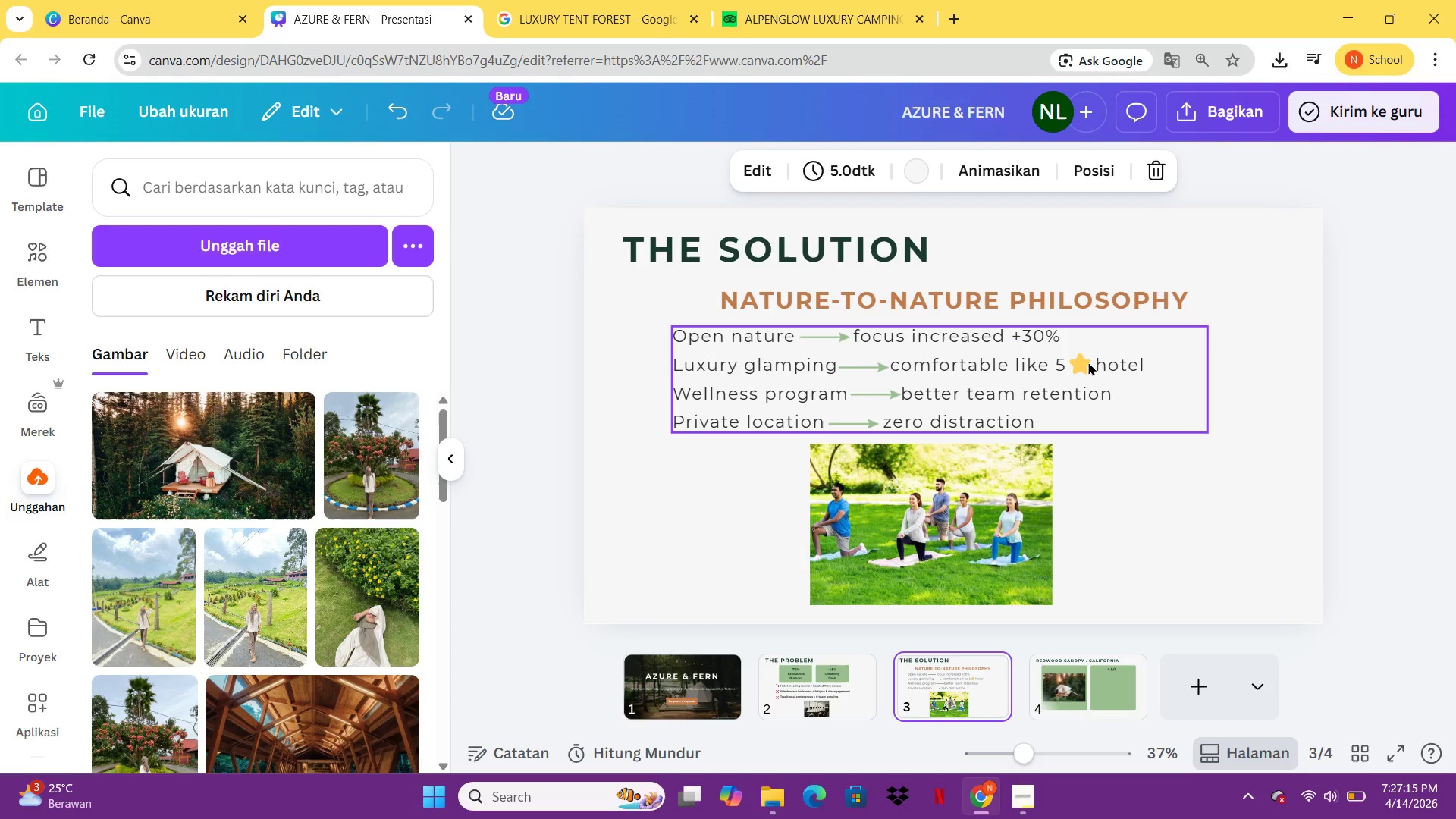 
left_click([1088, 362])
 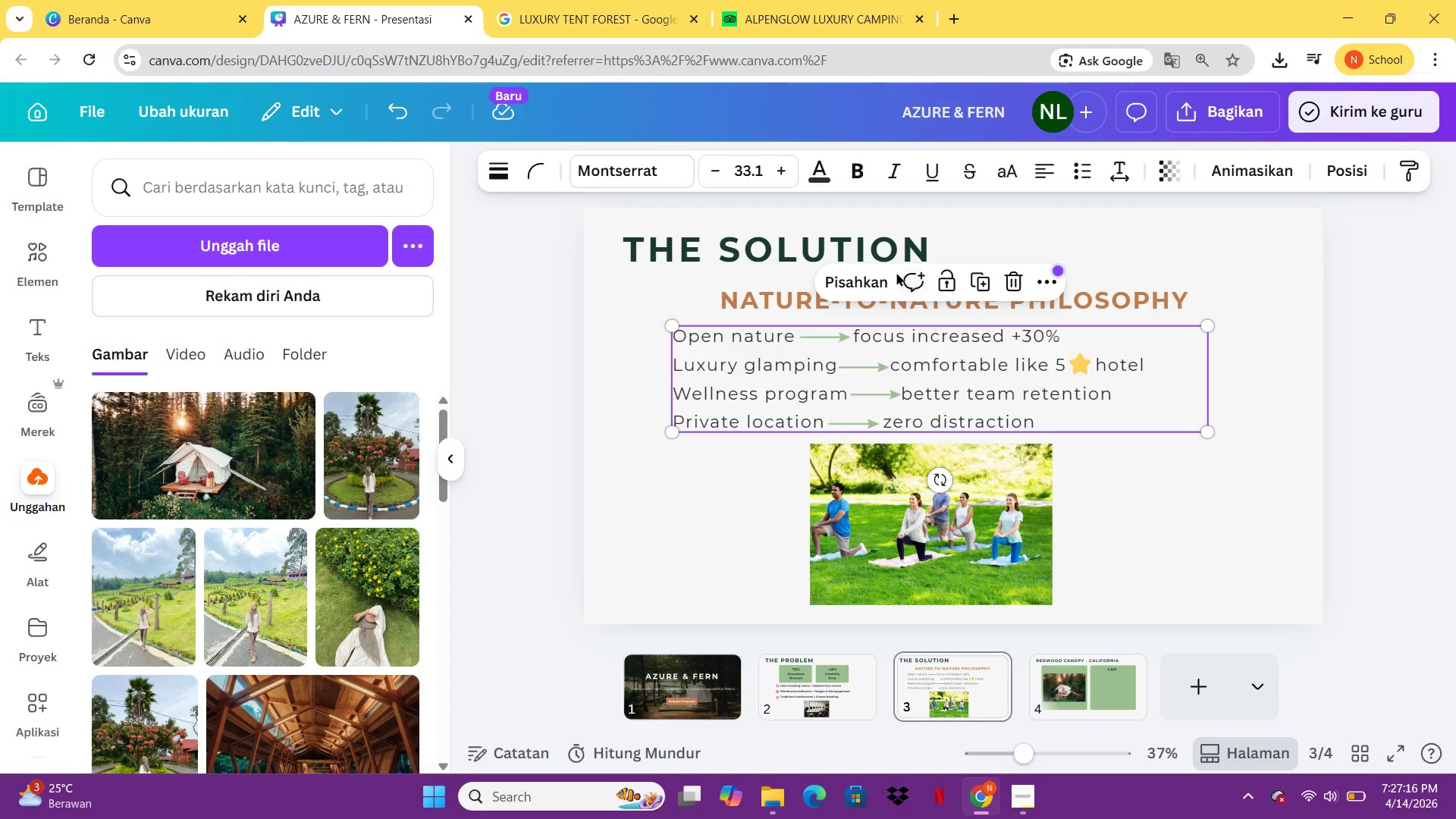 
left_click([895, 272])
 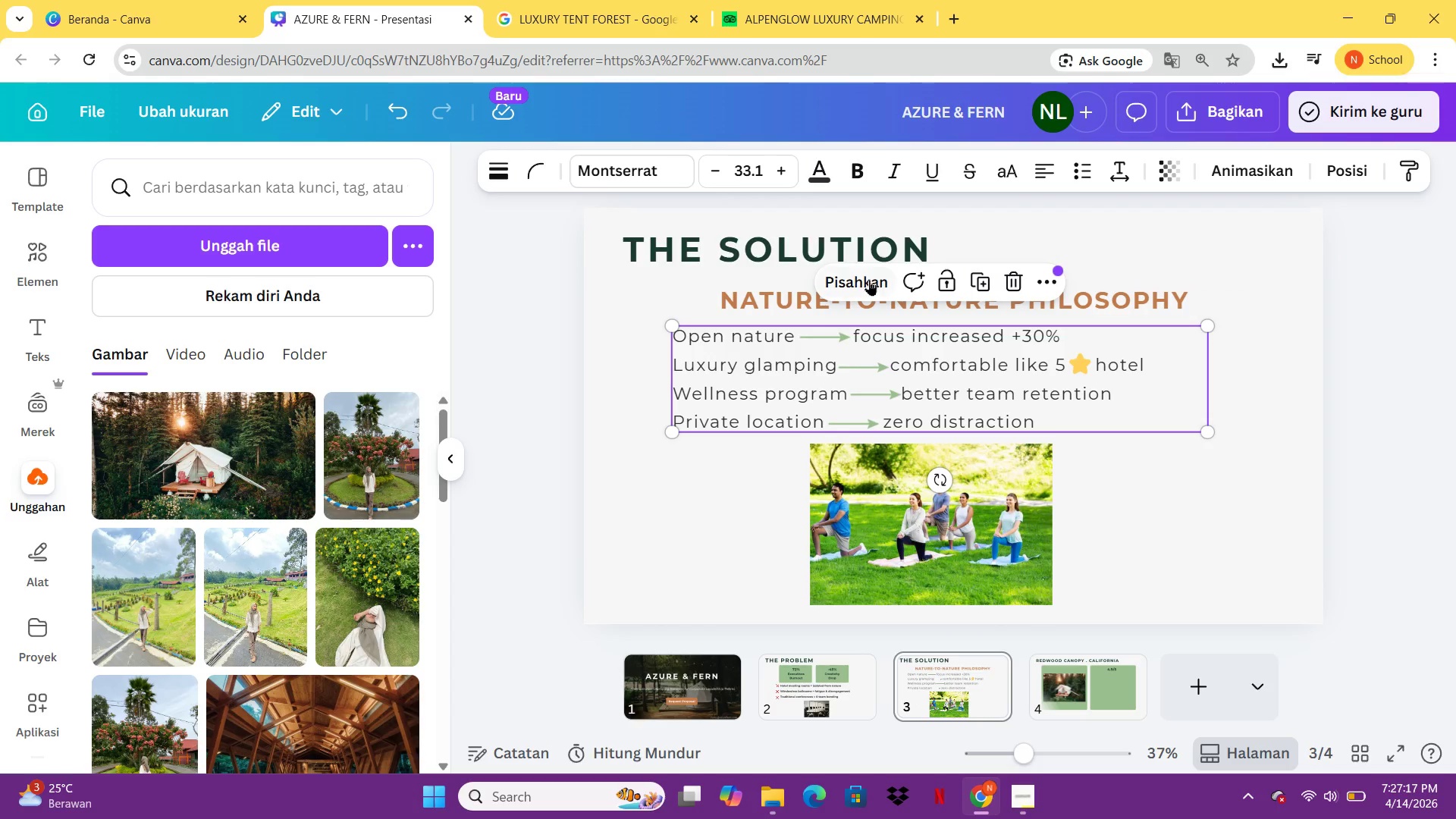 
left_click([869, 280])
 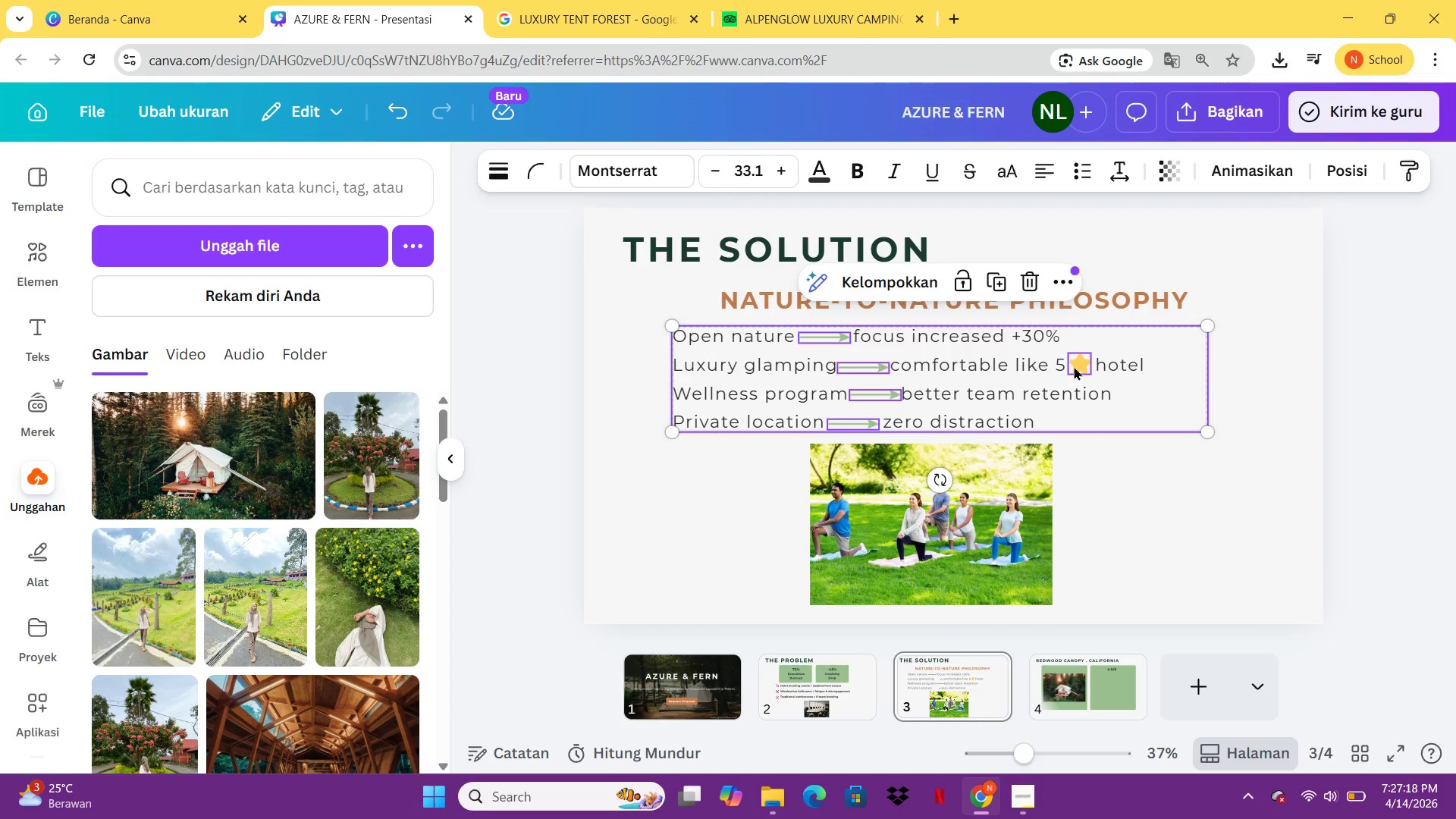 
left_click([1074, 366])
 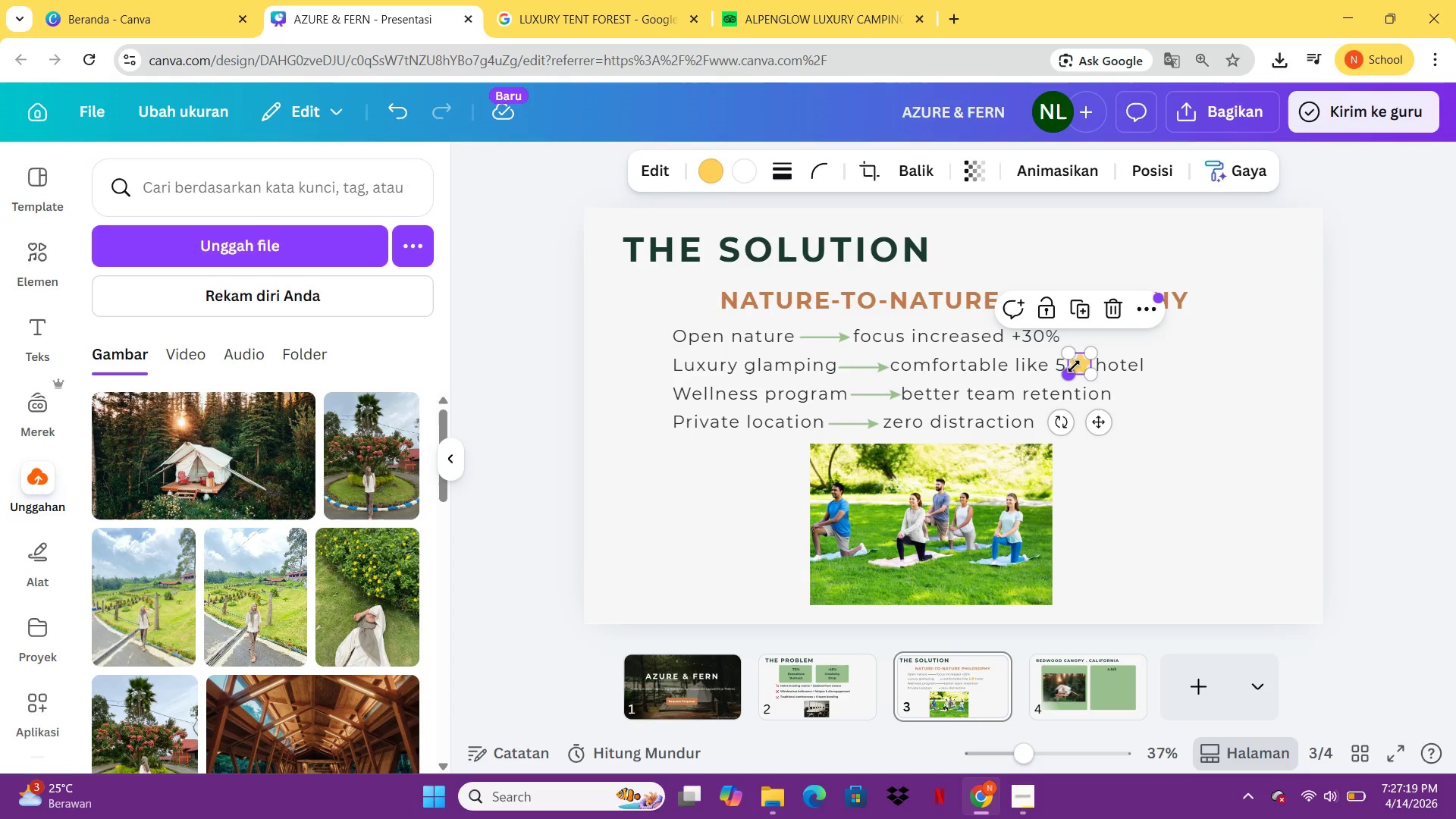 
key(Control+C)
 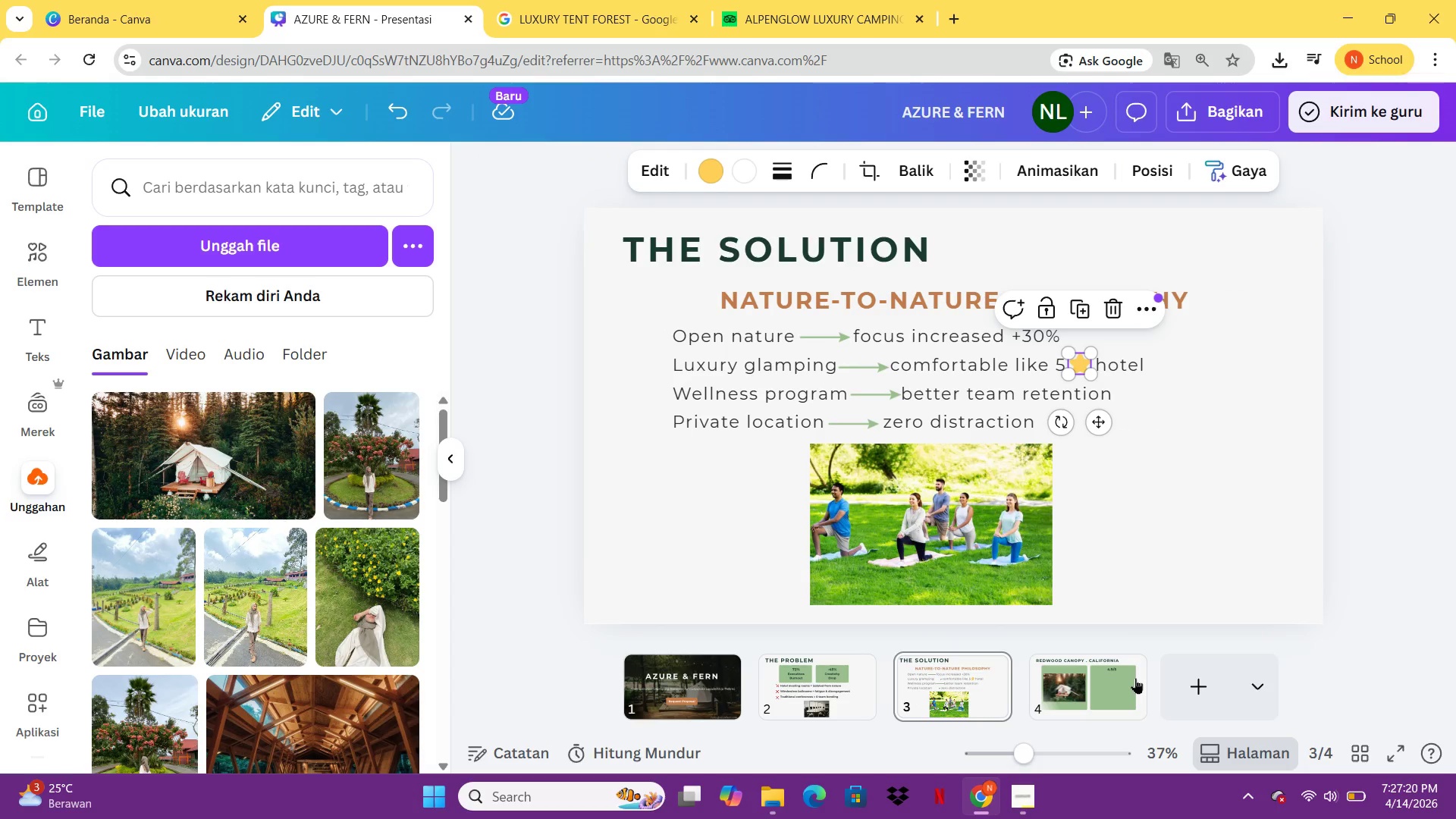 
left_click([1135, 679])
 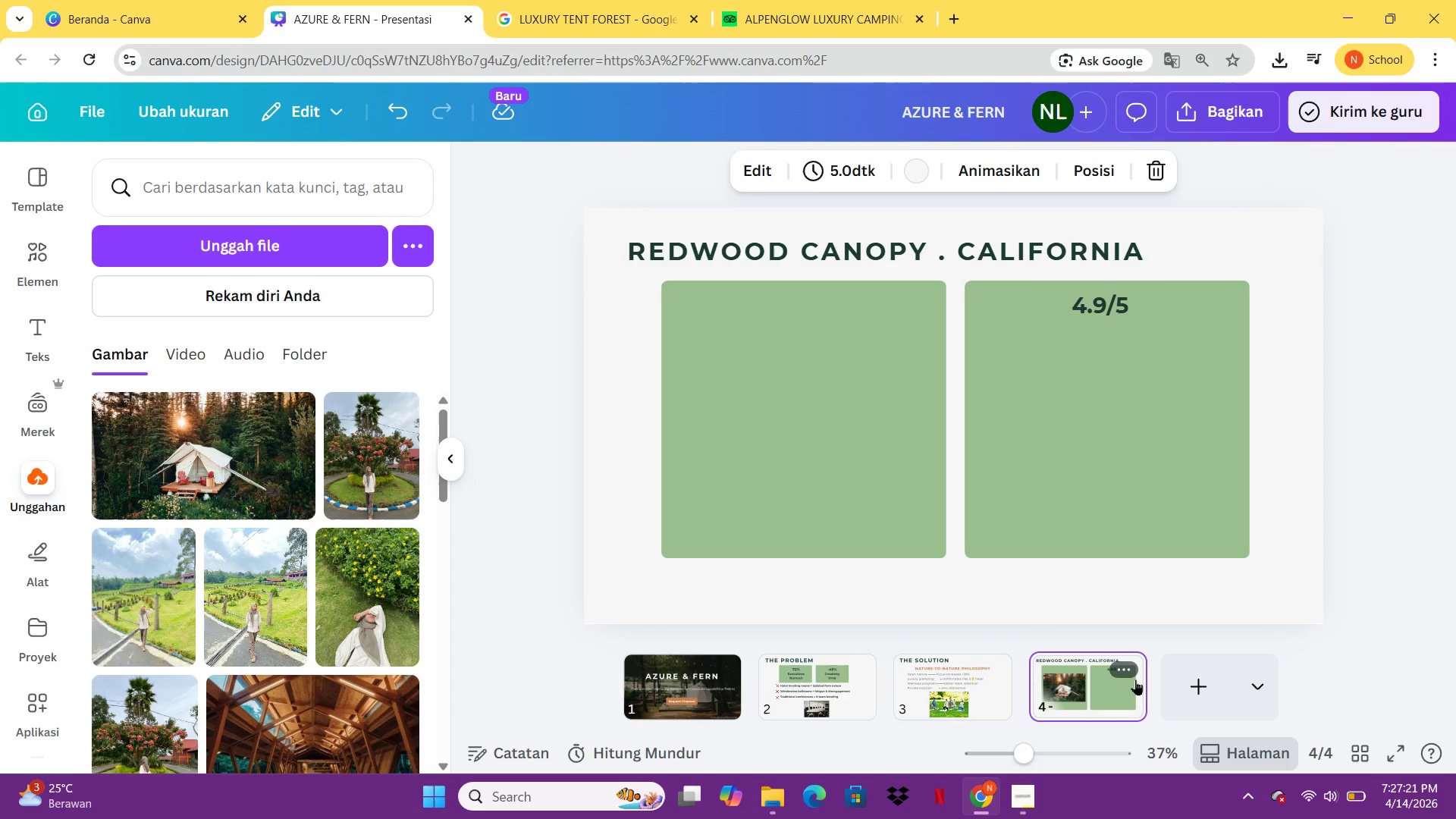 
key(Control+ControlLeft)
 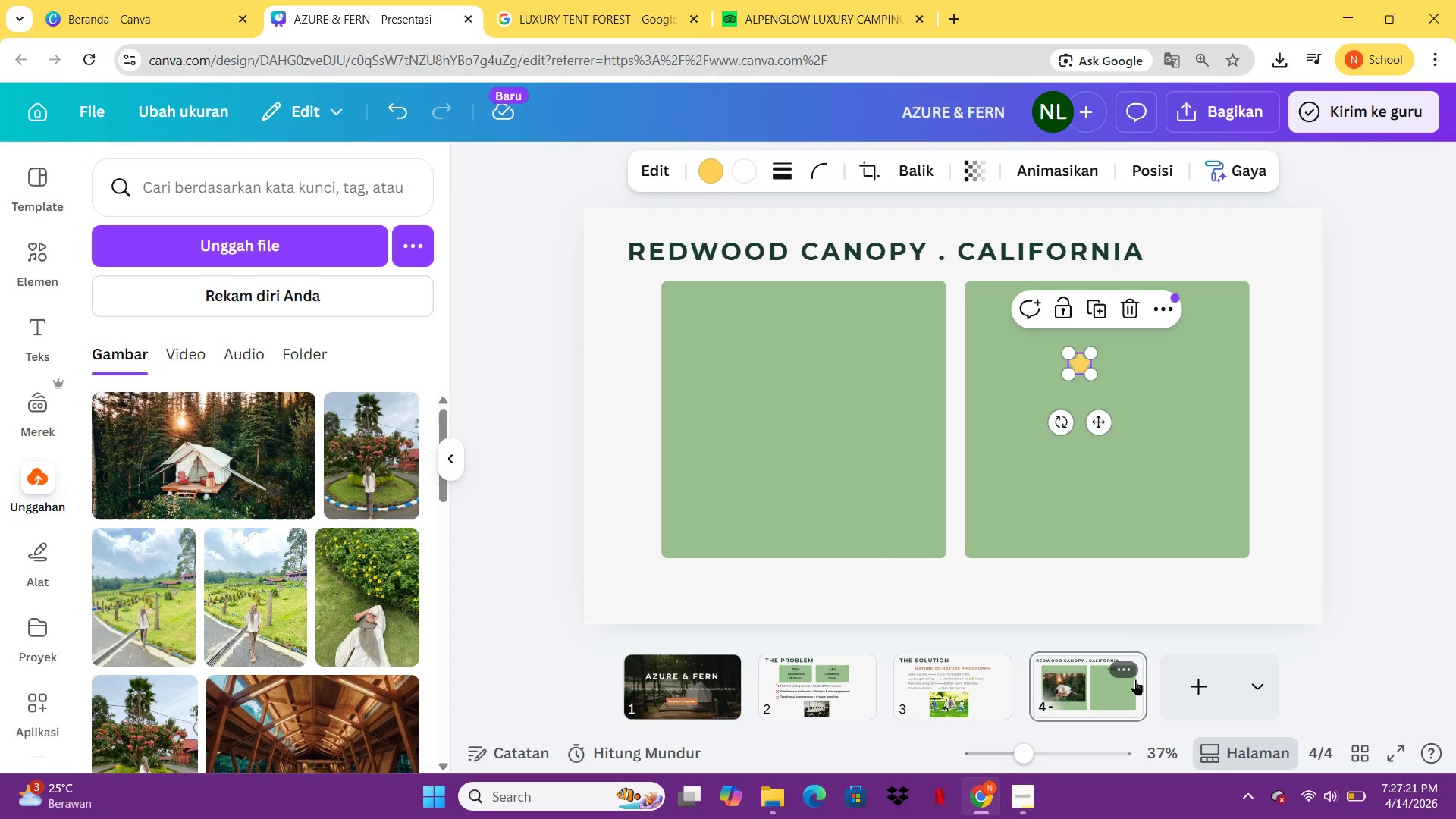 
key(Control+V)
 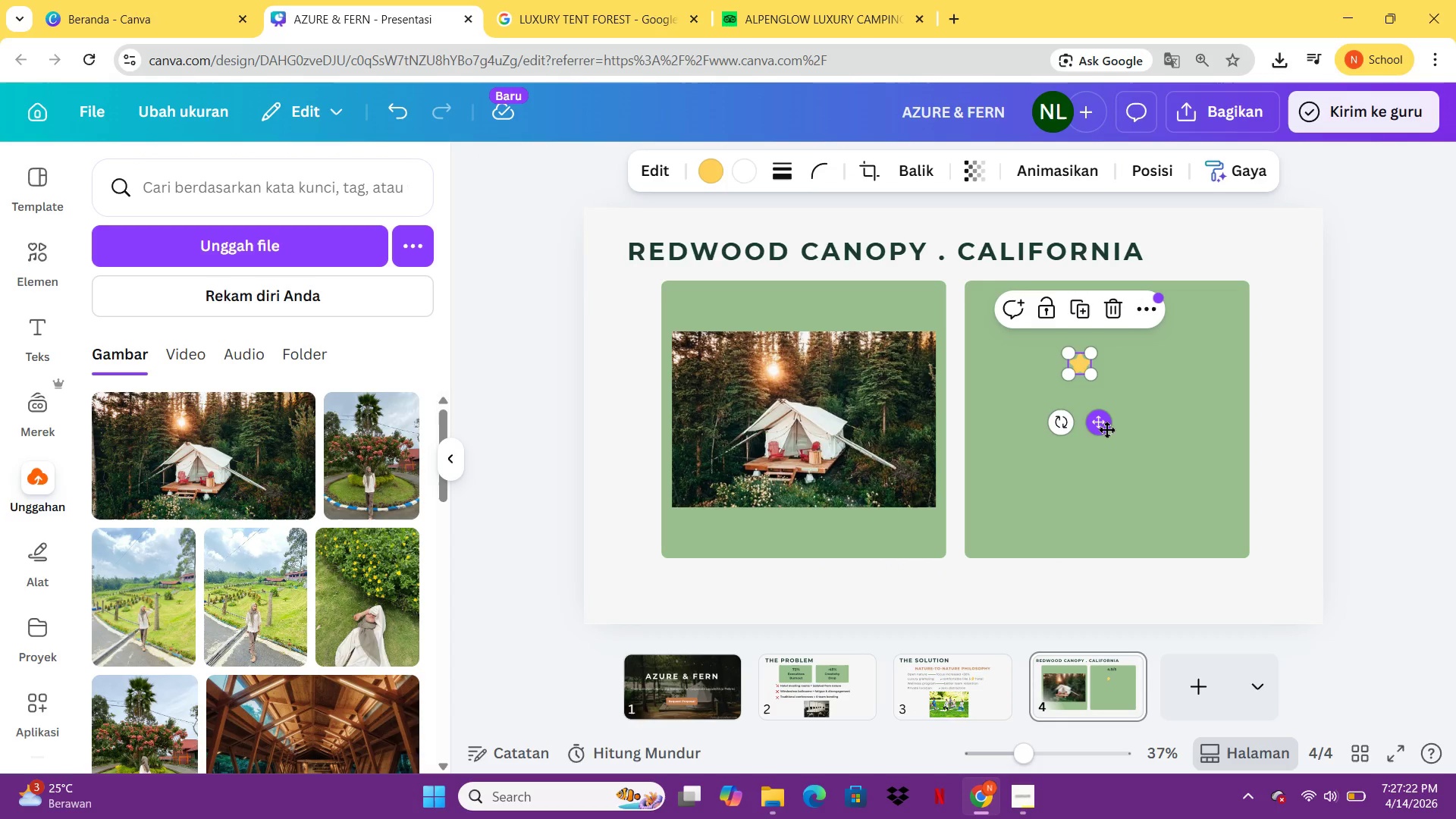 
left_click_drag(start_coordinate=[1106, 429], to_coordinate=[1087, 371])
 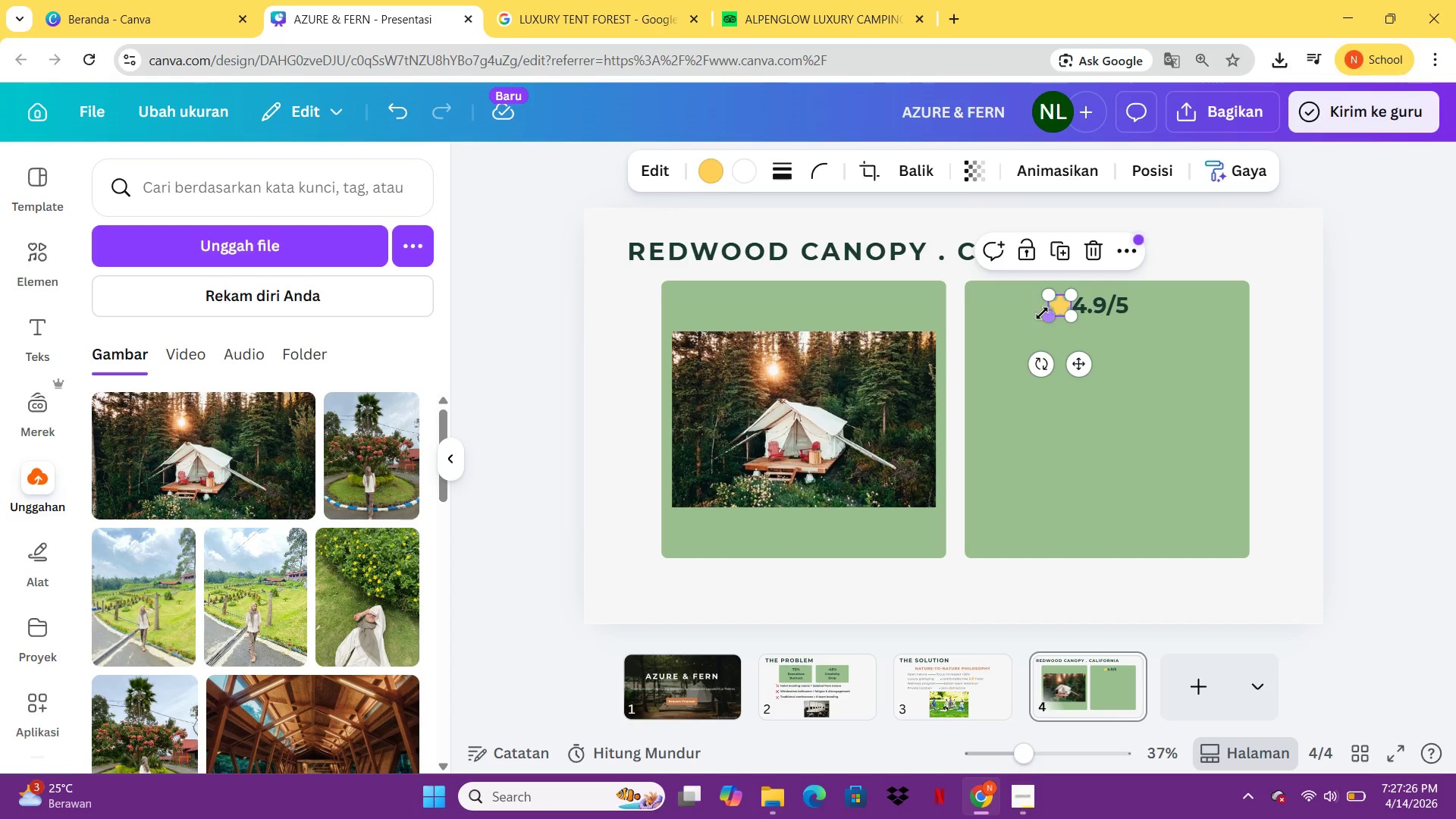 
left_click_drag(start_coordinate=[1047, 315], to_coordinate=[1043, 319])
 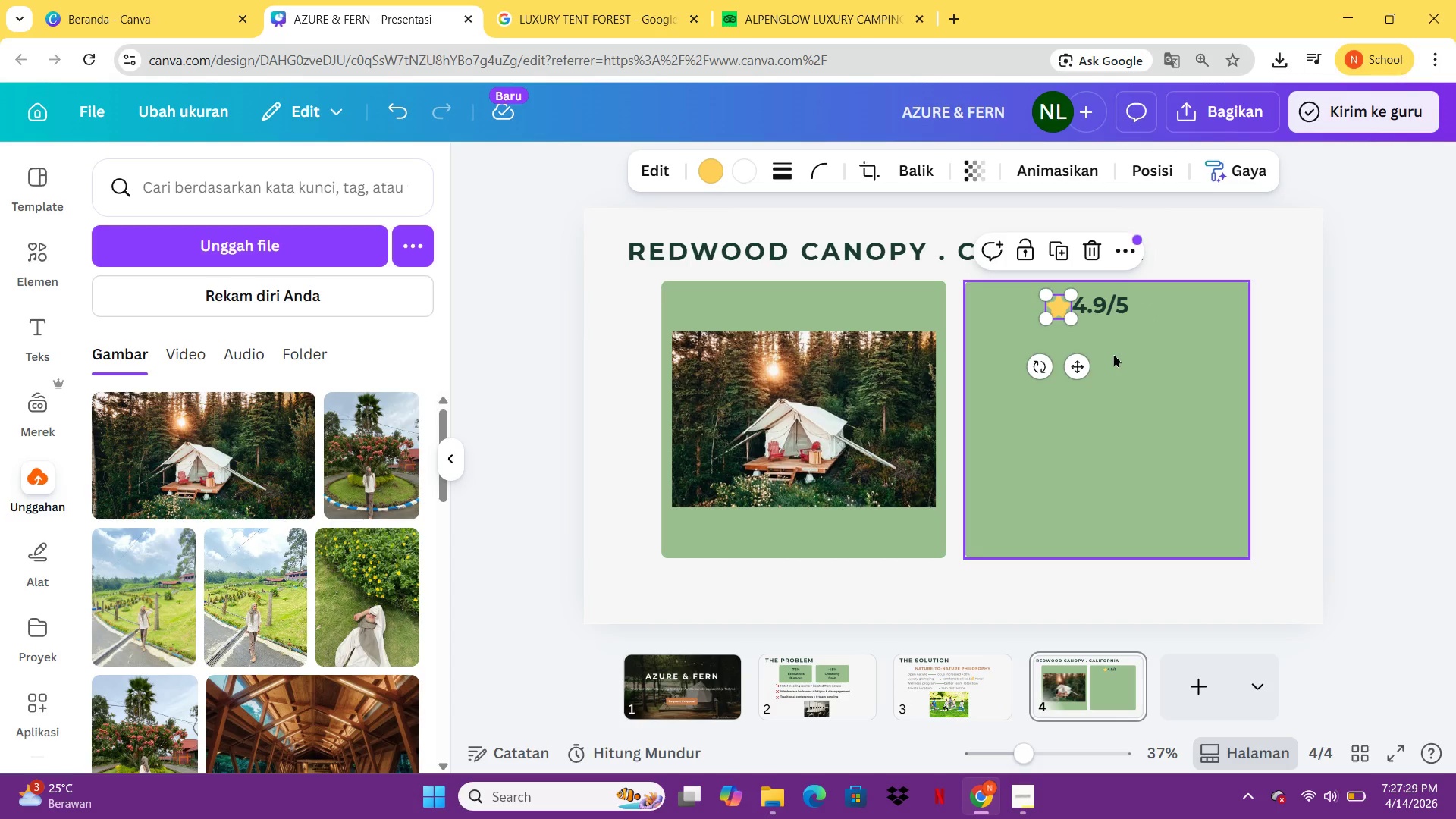 
left_click([1113, 353])
 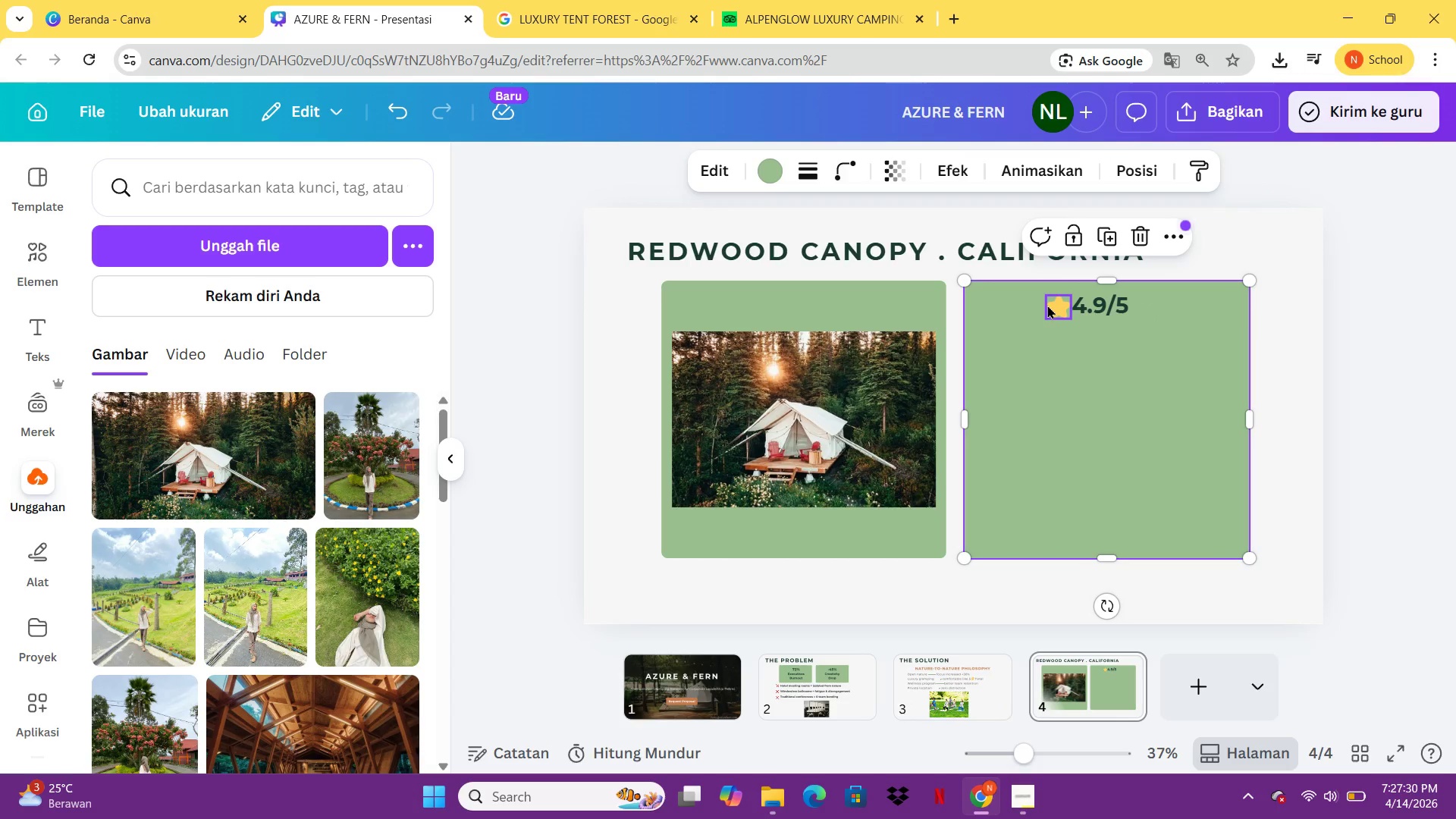 
left_click_drag(start_coordinate=[1047, 305], to_coordinate=[1044, 300])
 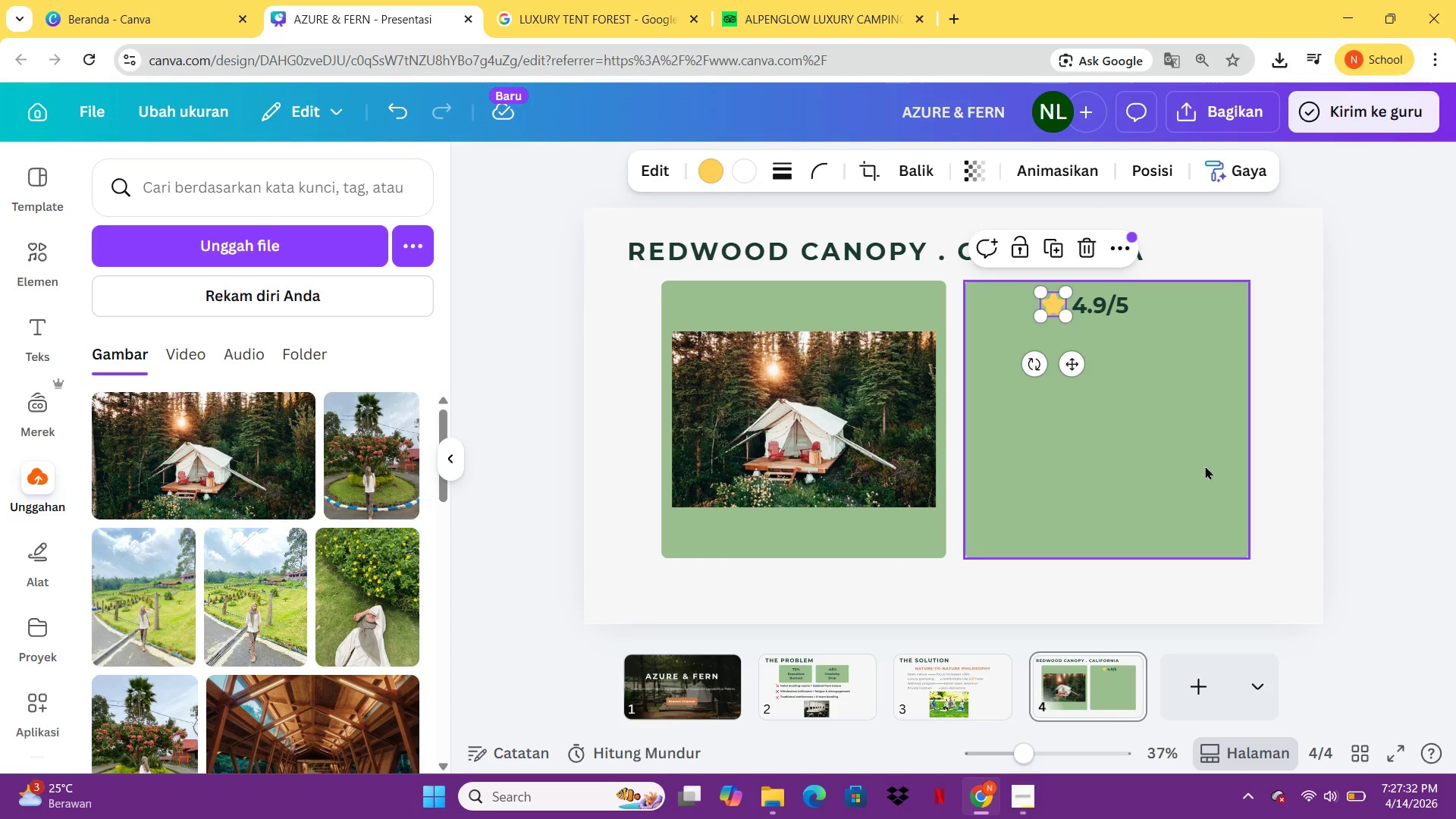 
left_click([1205, 466])
 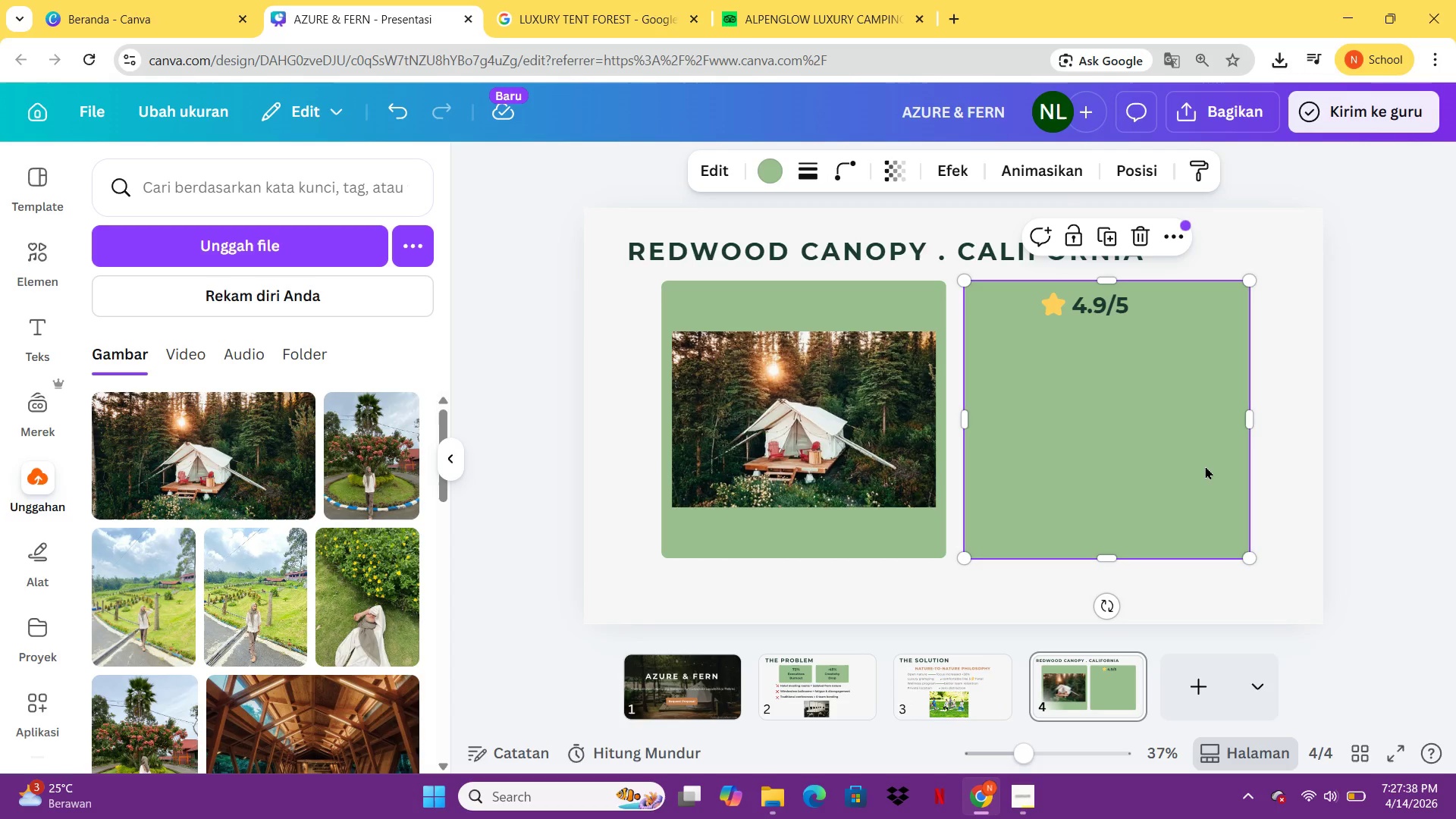 
wait(7.34)
 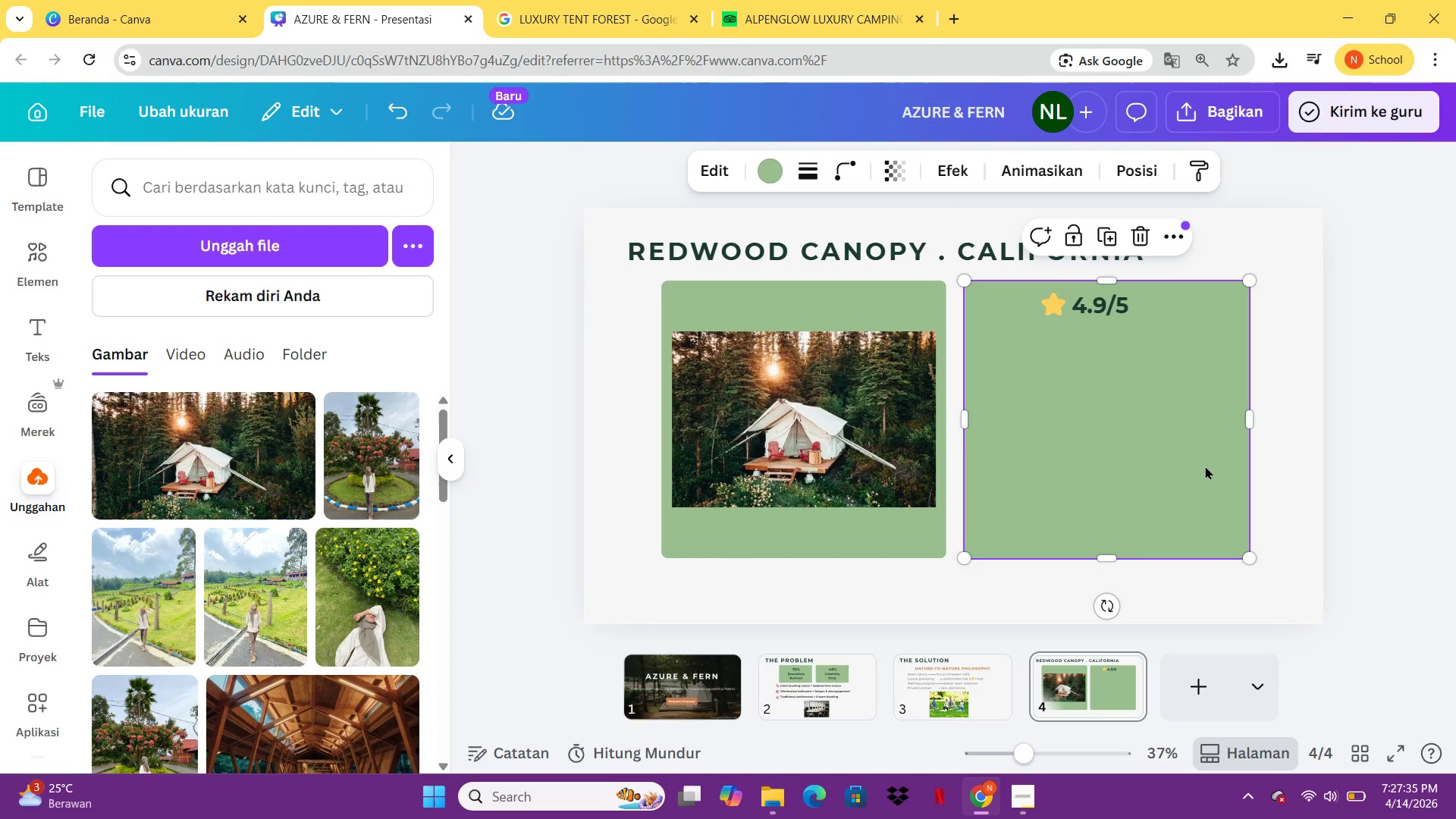 
left_click([1117, 302])
 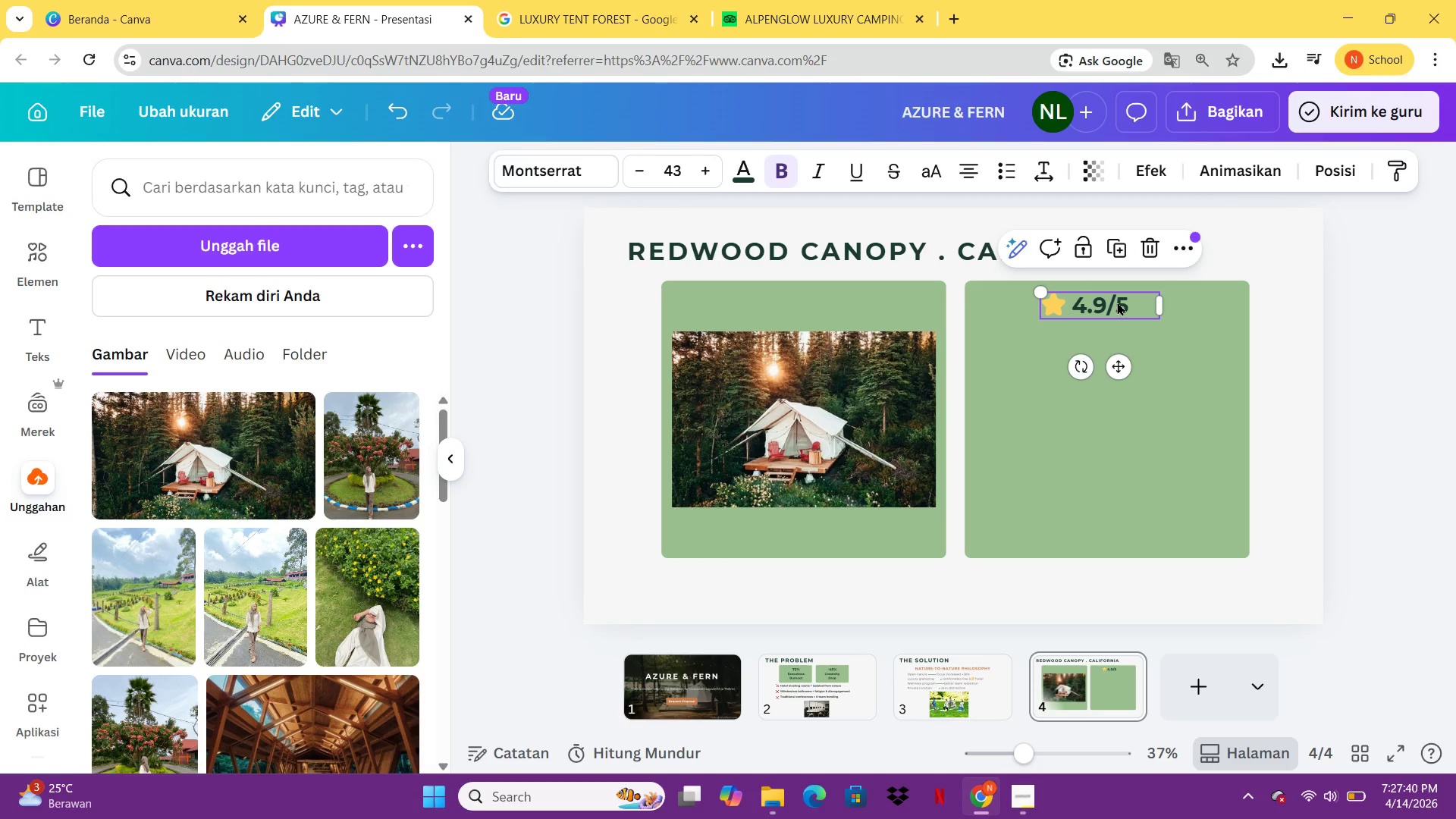 
key(Control+C)
 